 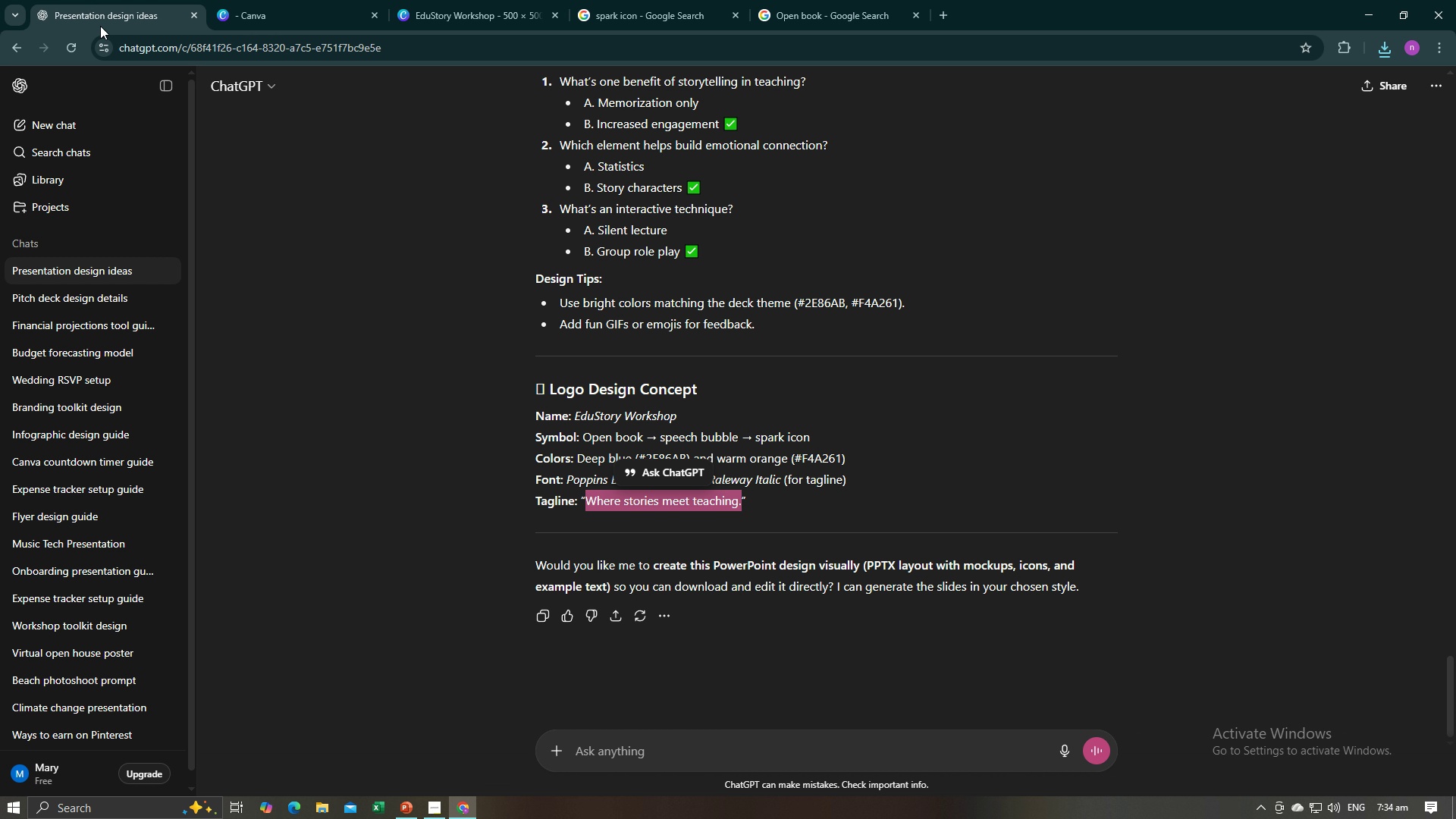 
left_click([465, 538])
 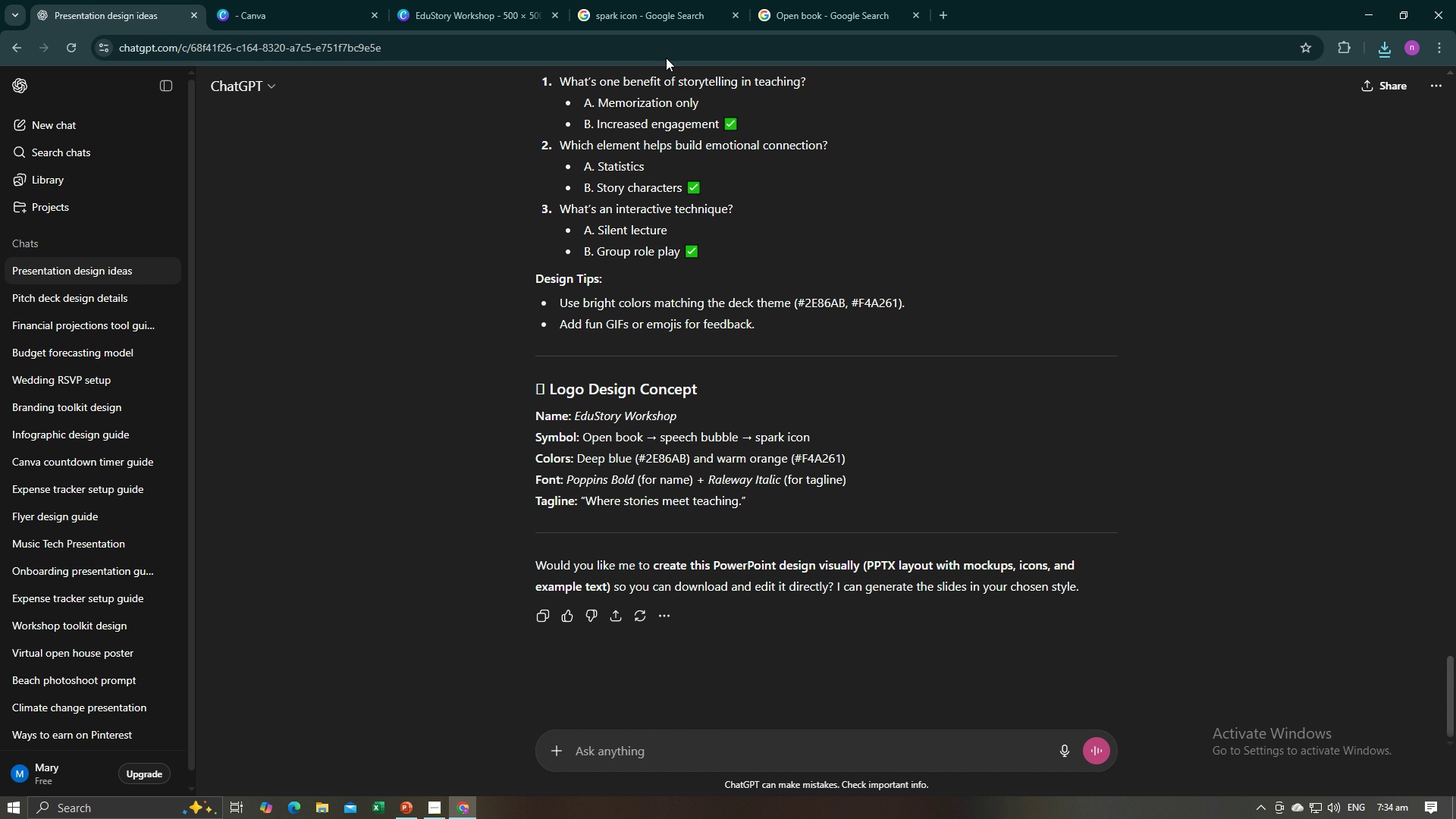 
left_click([629, 0])
 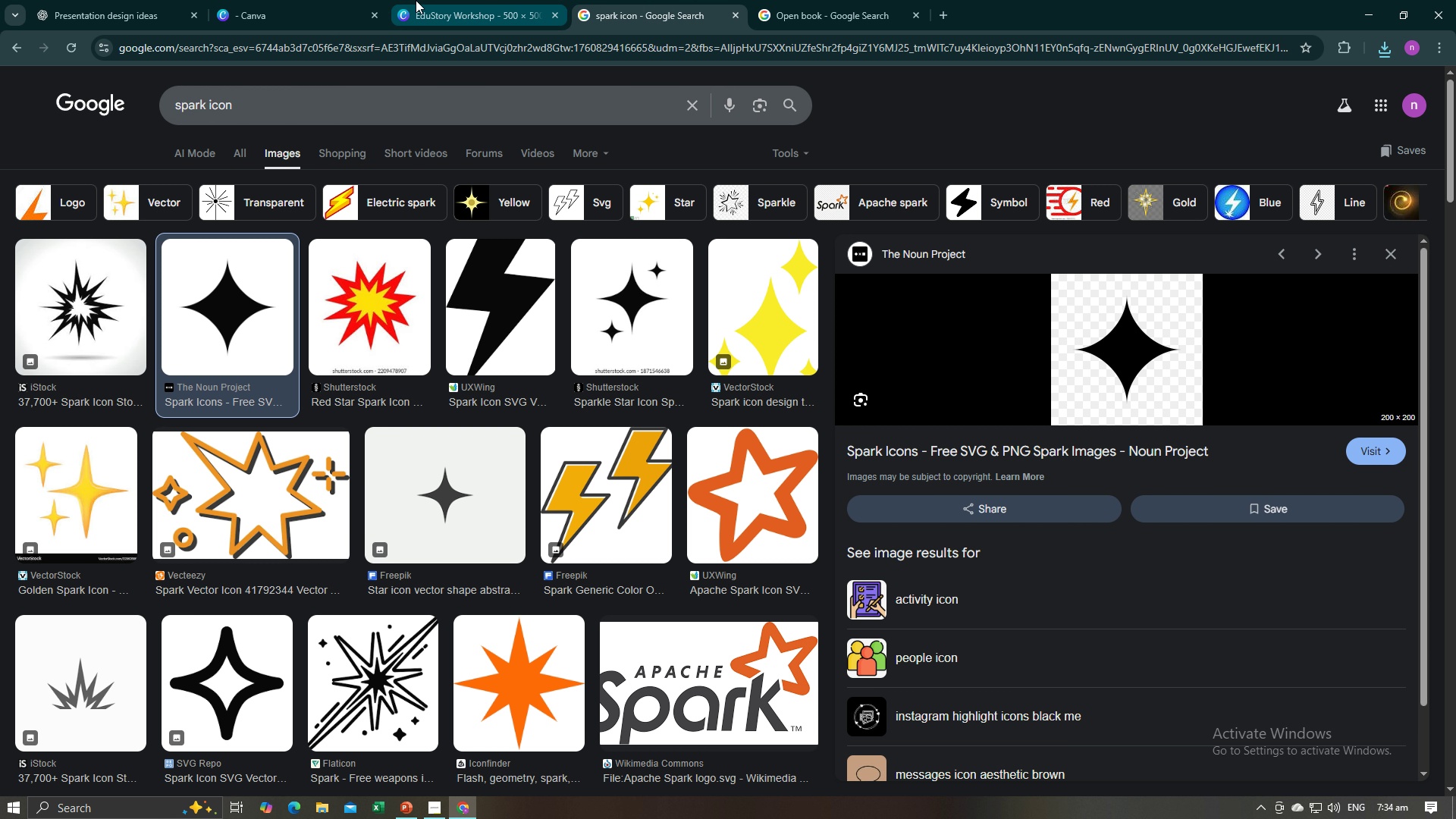 
left_click([419, 0])
 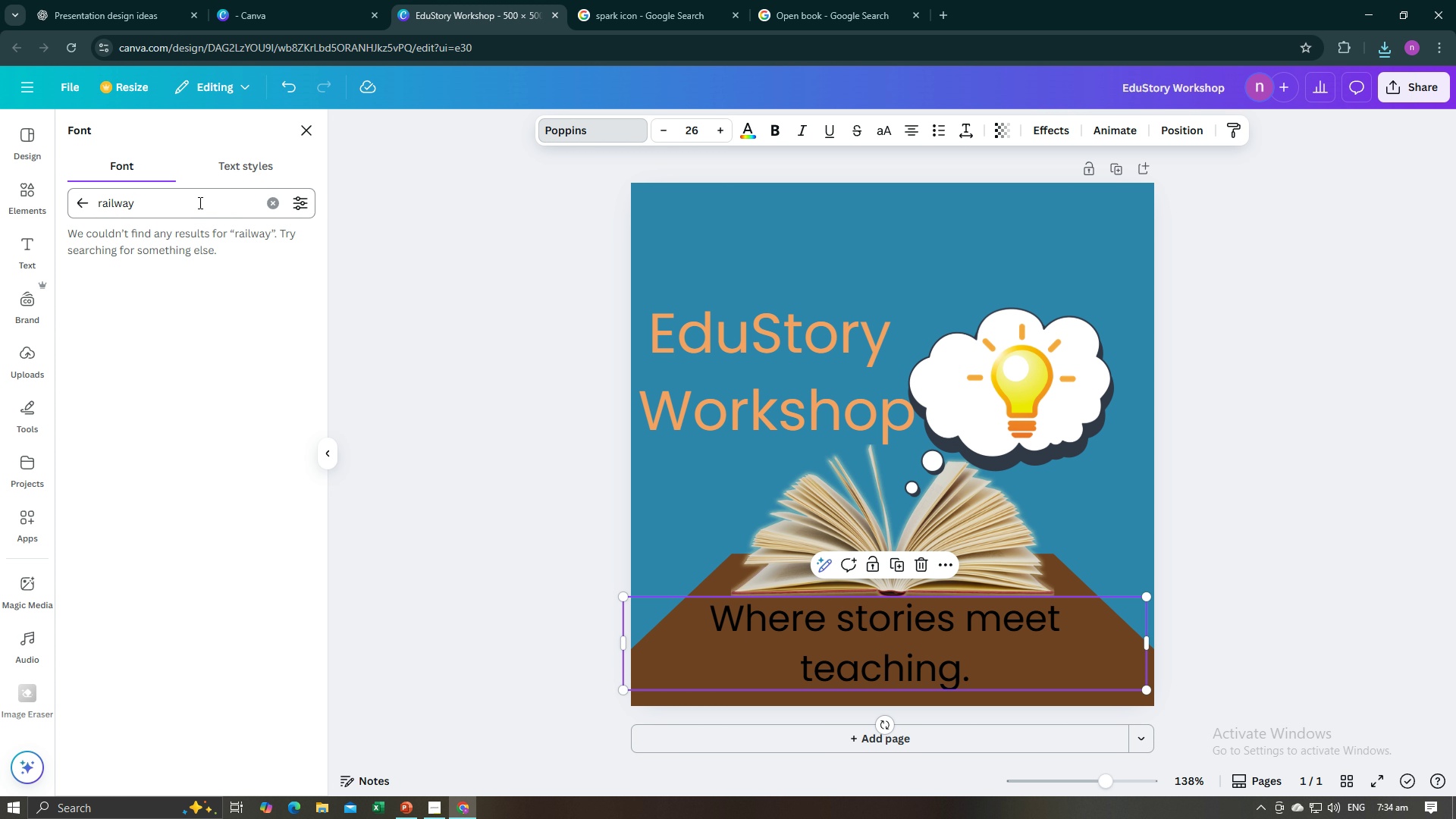 
left_click_drag(start_coordinate=[199, 202], to_coordinate=[108, 209])
 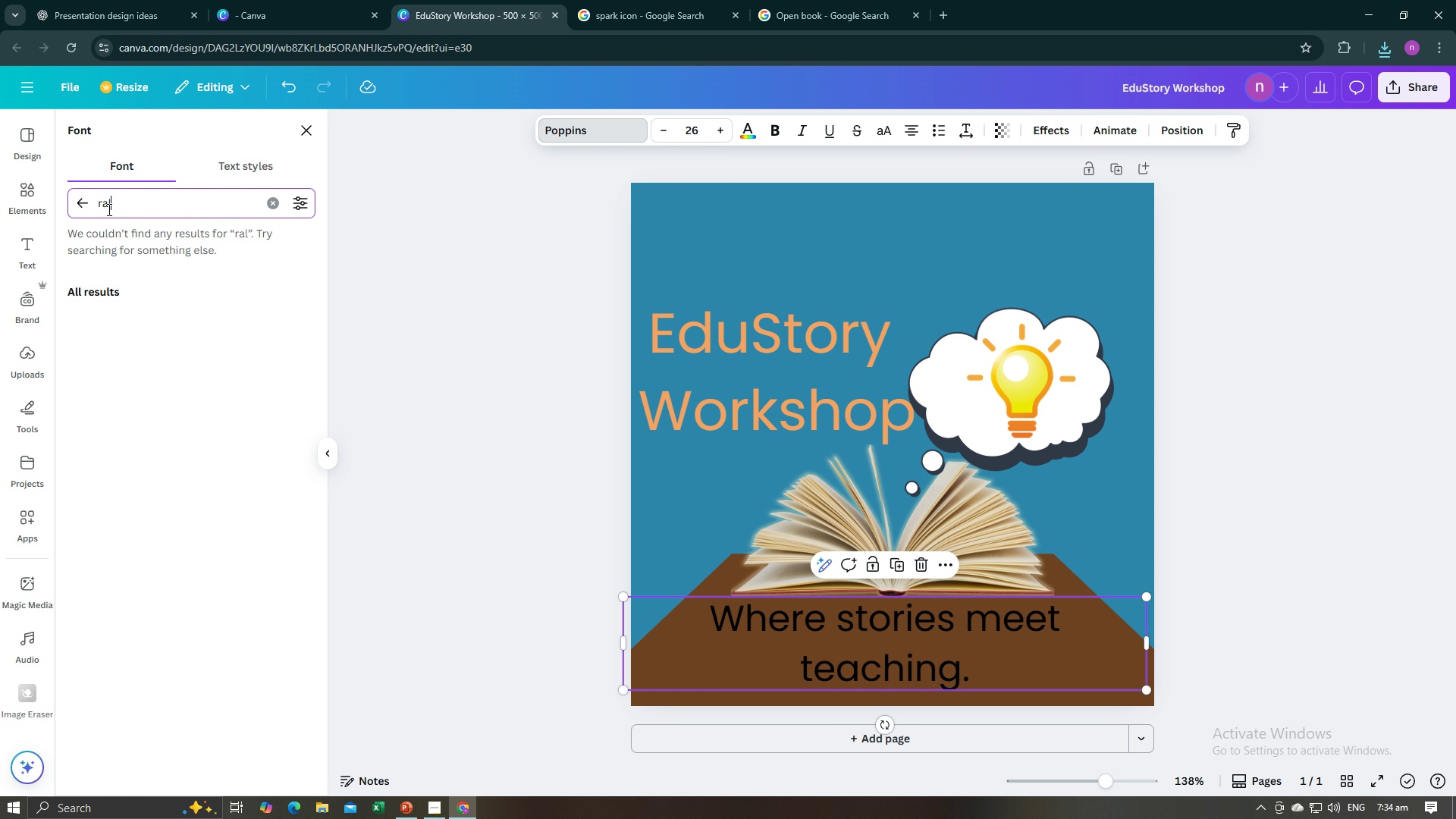 
type(leway)
 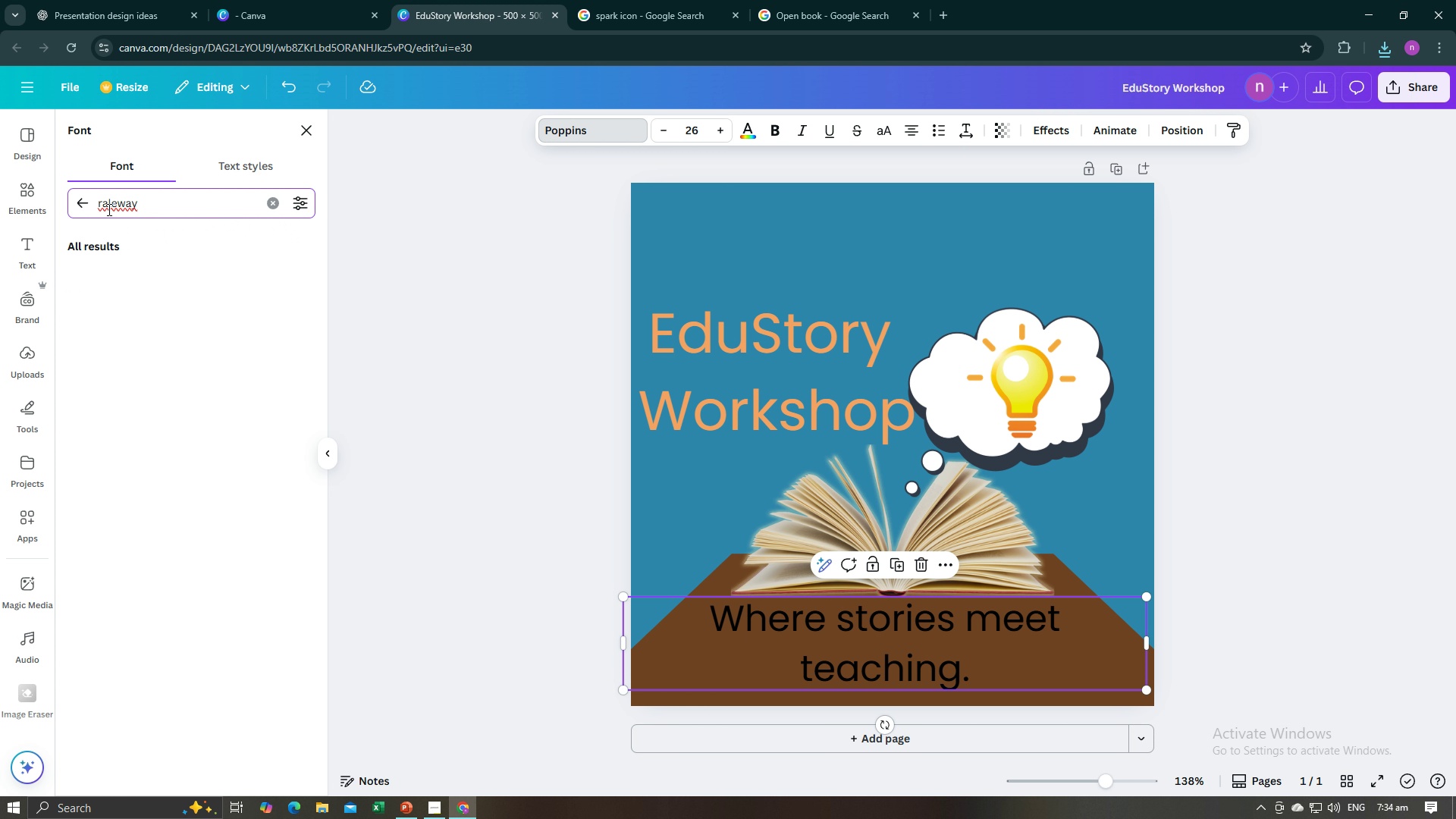 
key(Enter)
 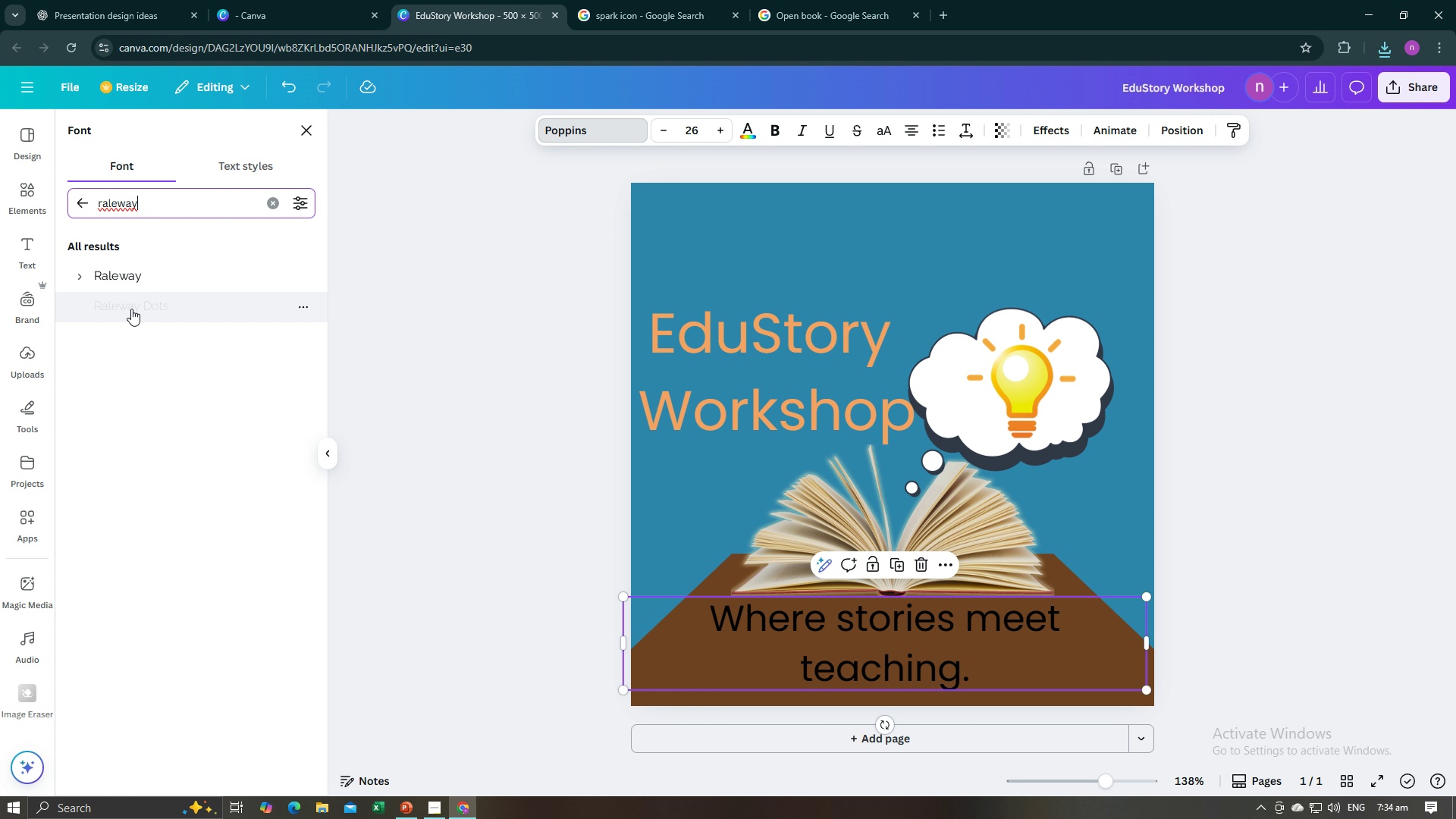 
left_click([136, 276])
 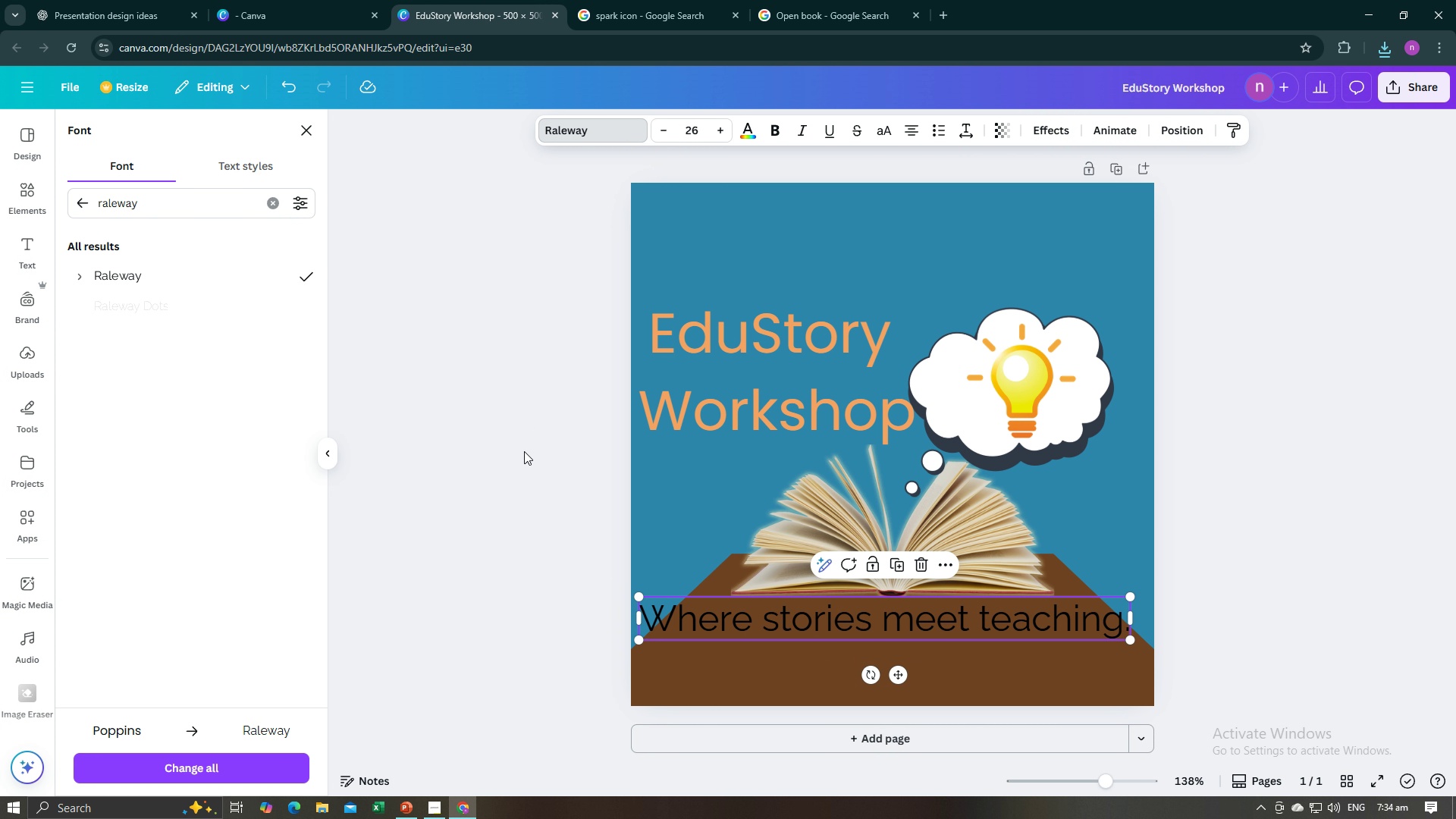 
wait(5.7)
 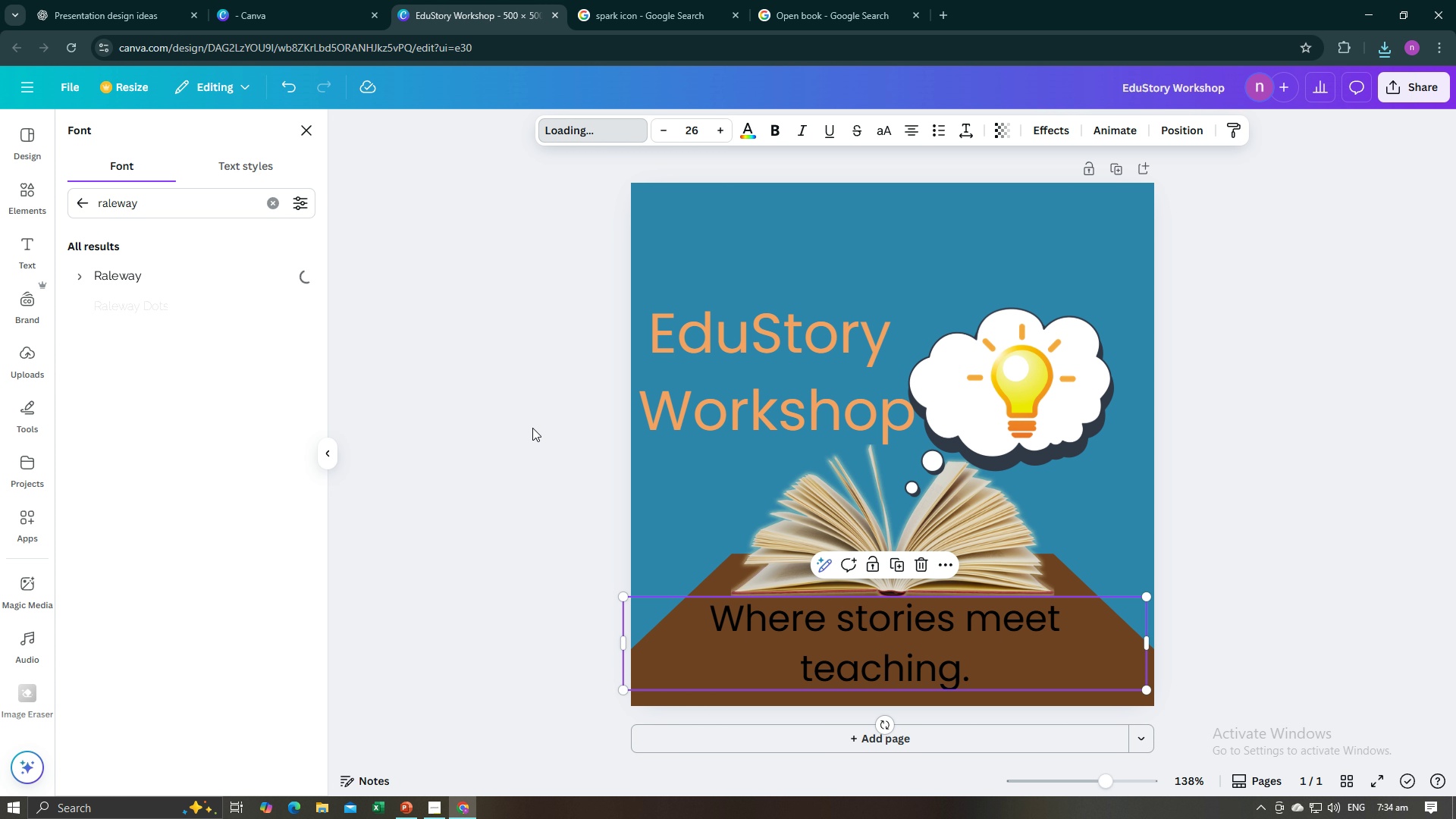 
left_click([802, 134])
 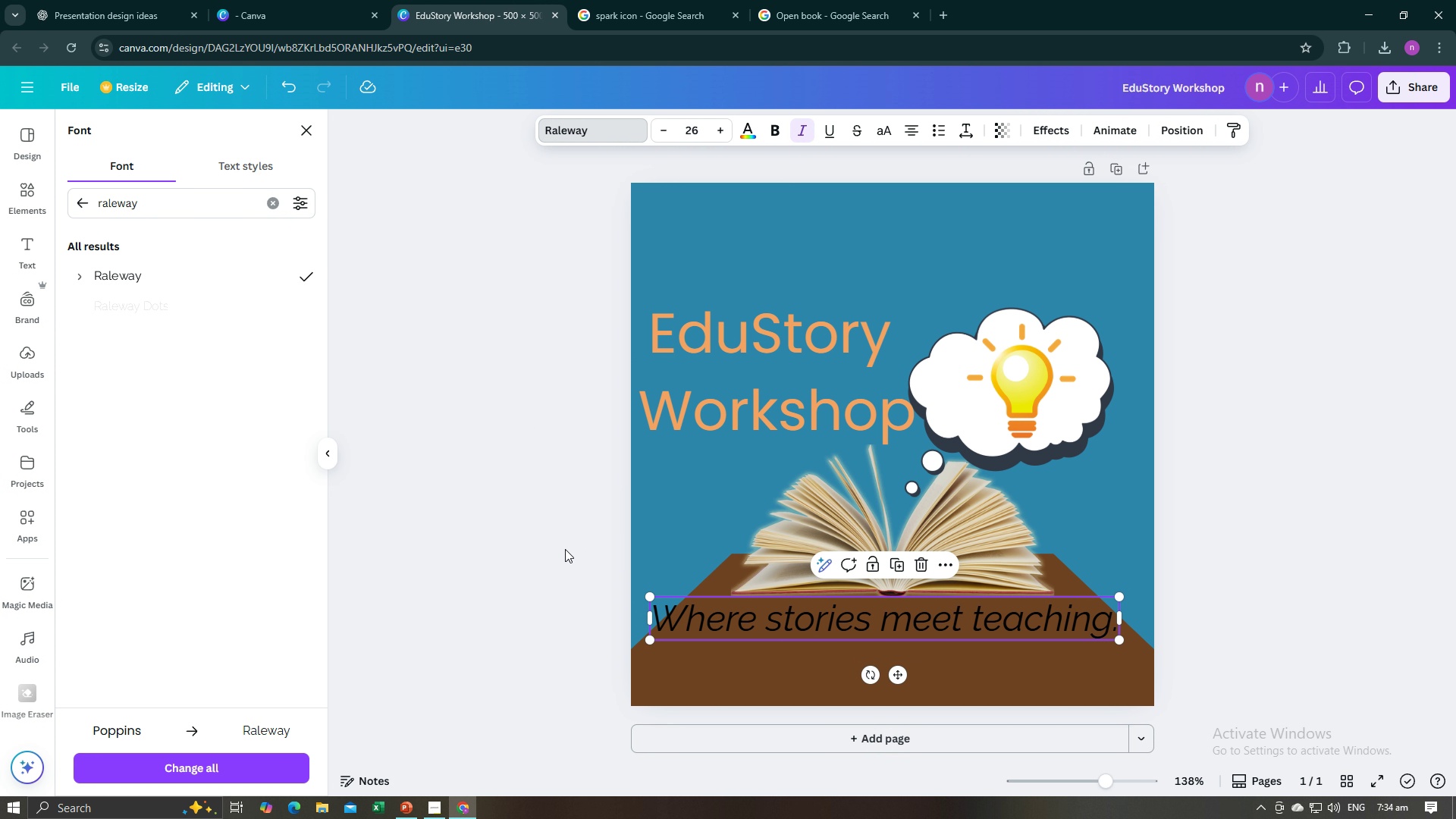 
left_click([560, 557])
 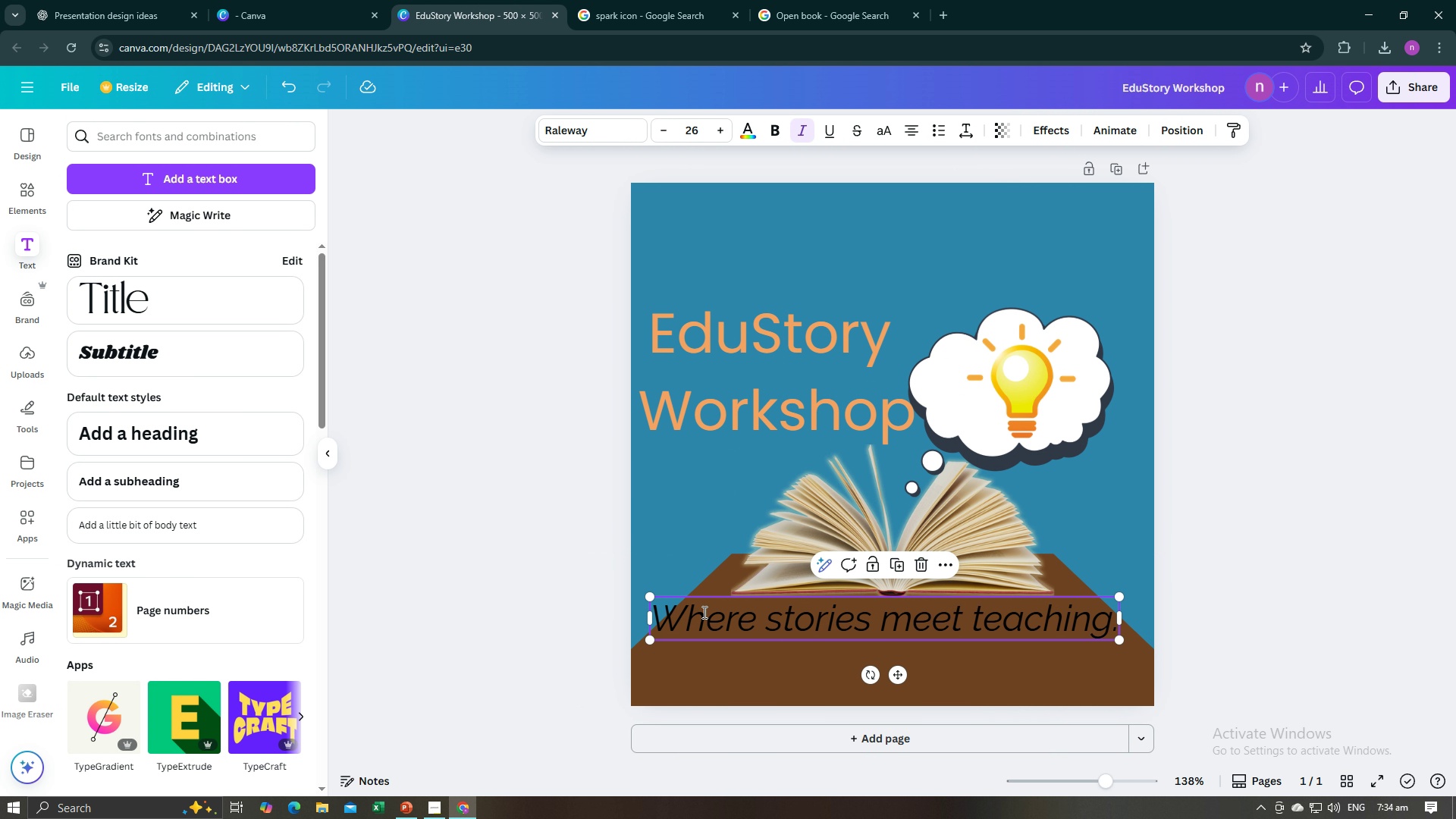 
left_click([703, 612])
 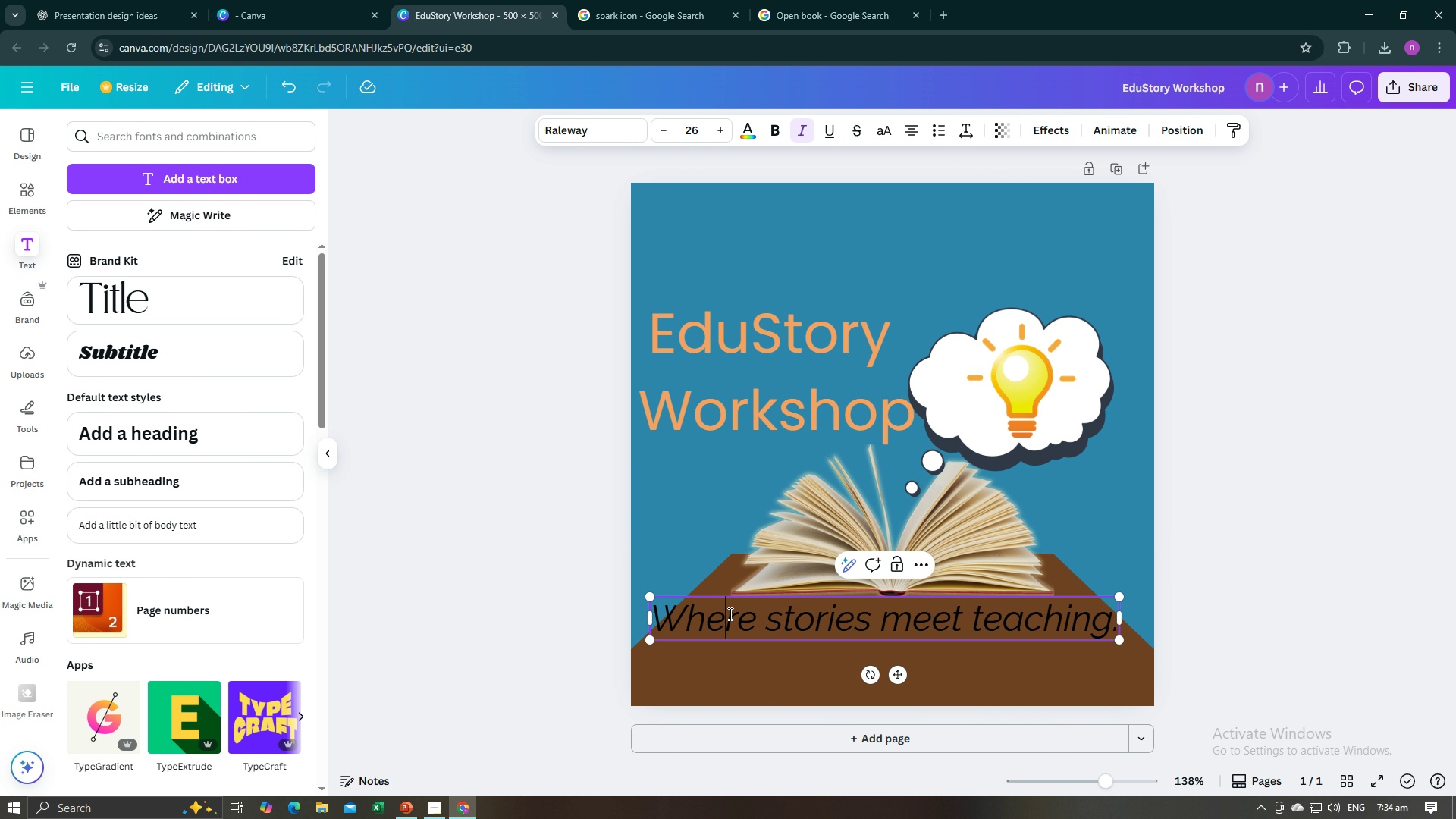 
double_click([729, 613])
 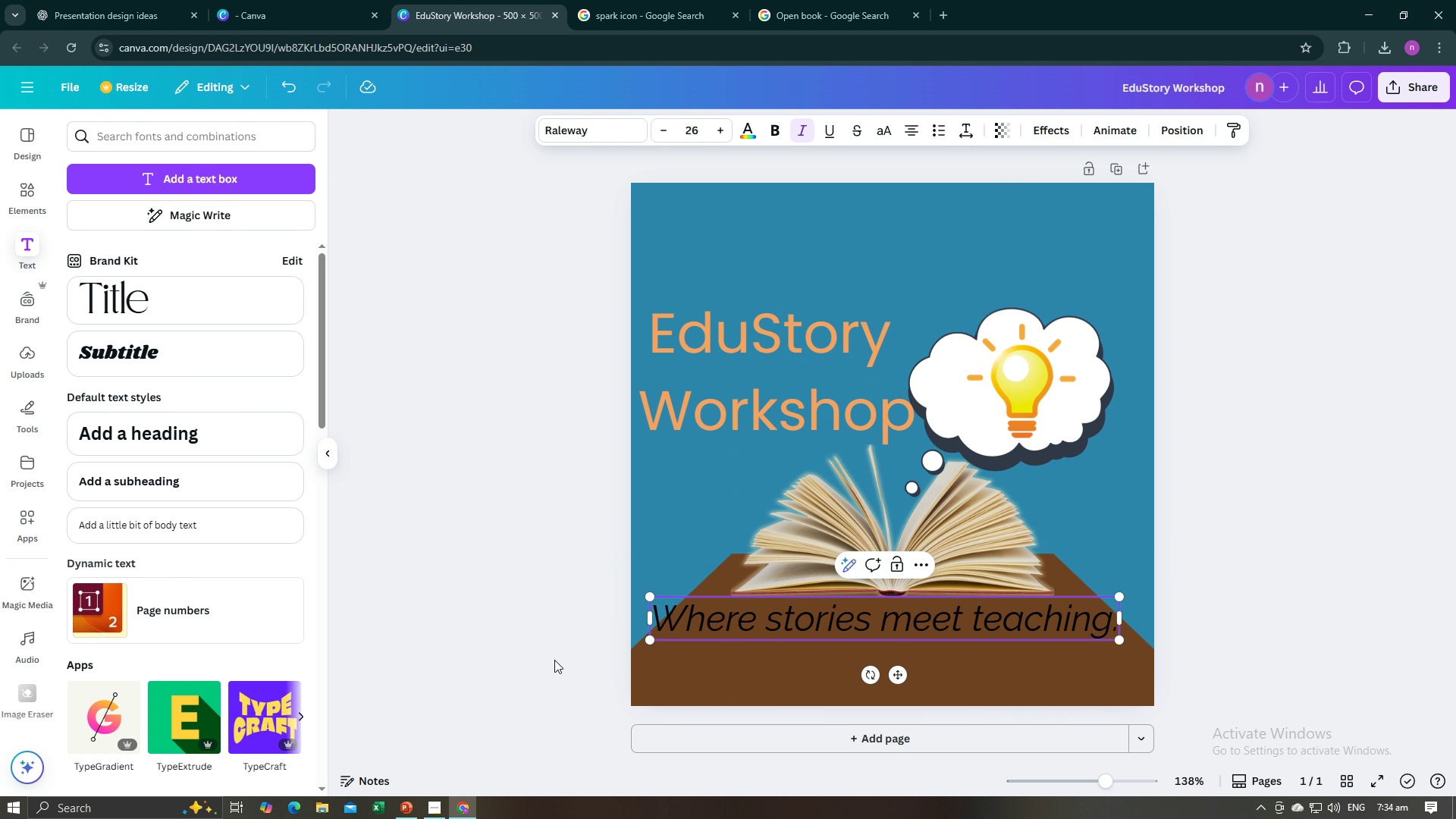 
left_click([554, 660])
 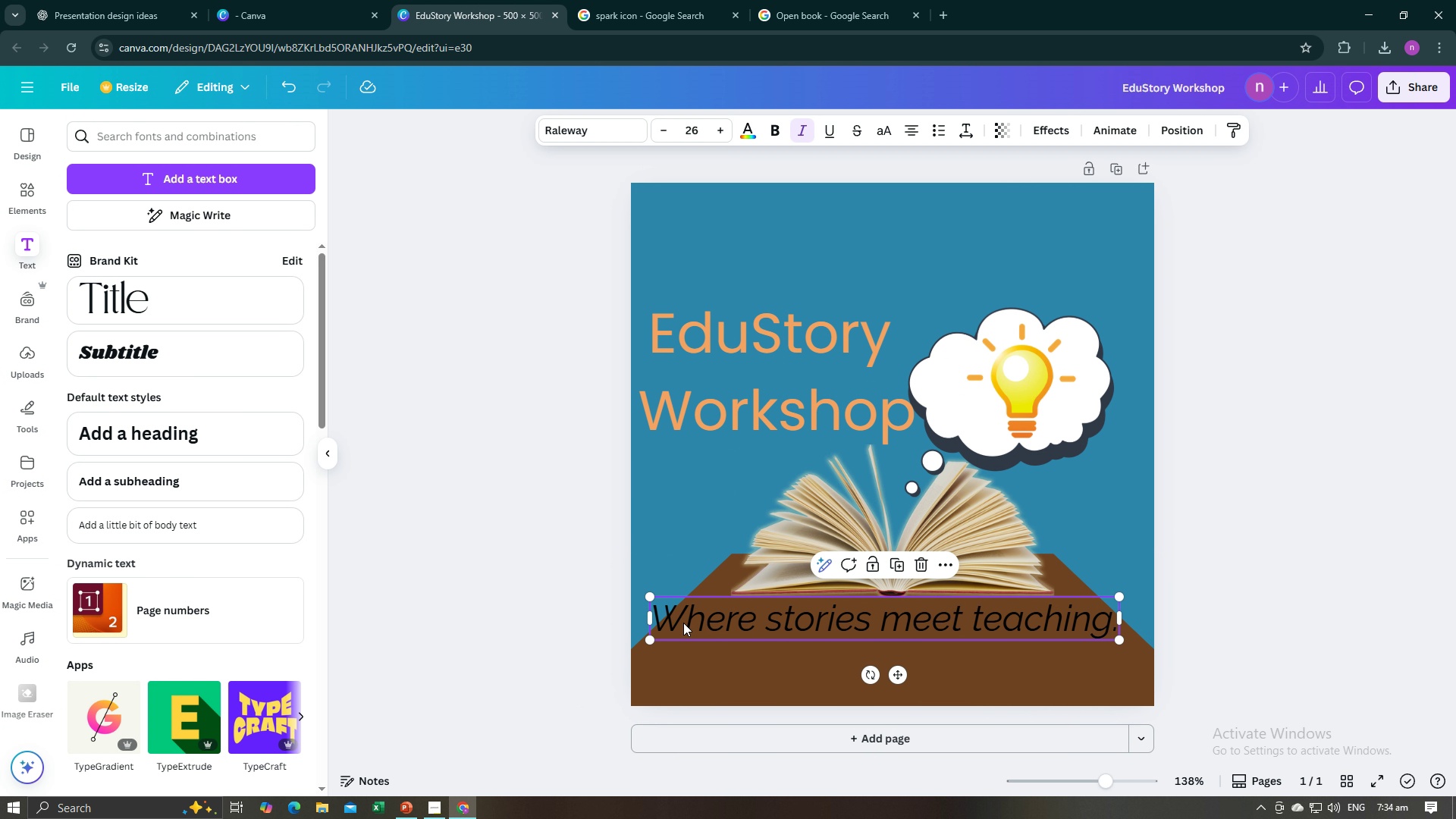 
left_click([683, 623])
 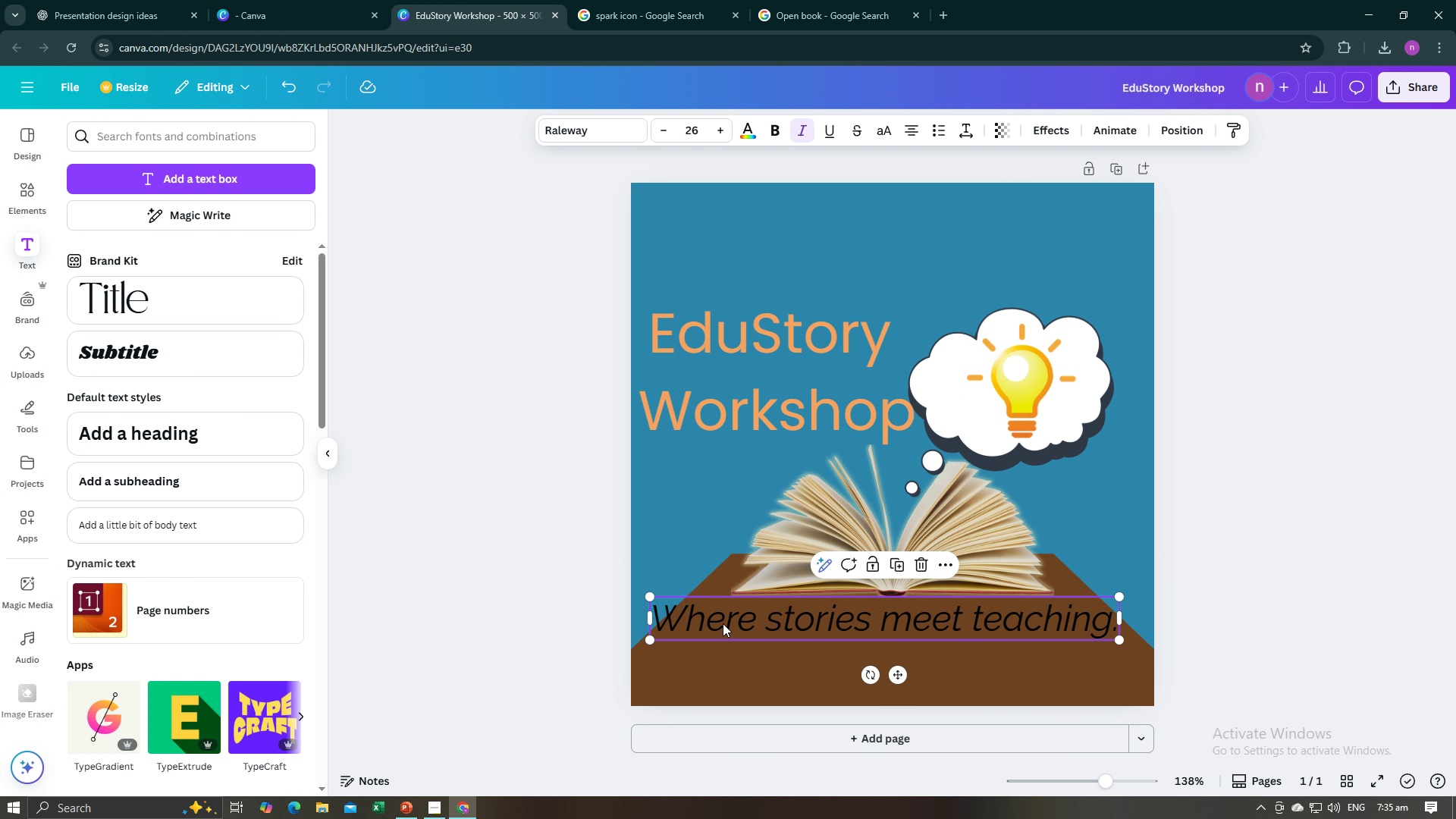 
left_click_drag(start_coordinate=[723, 621], to_coordinate=[726, 655])
 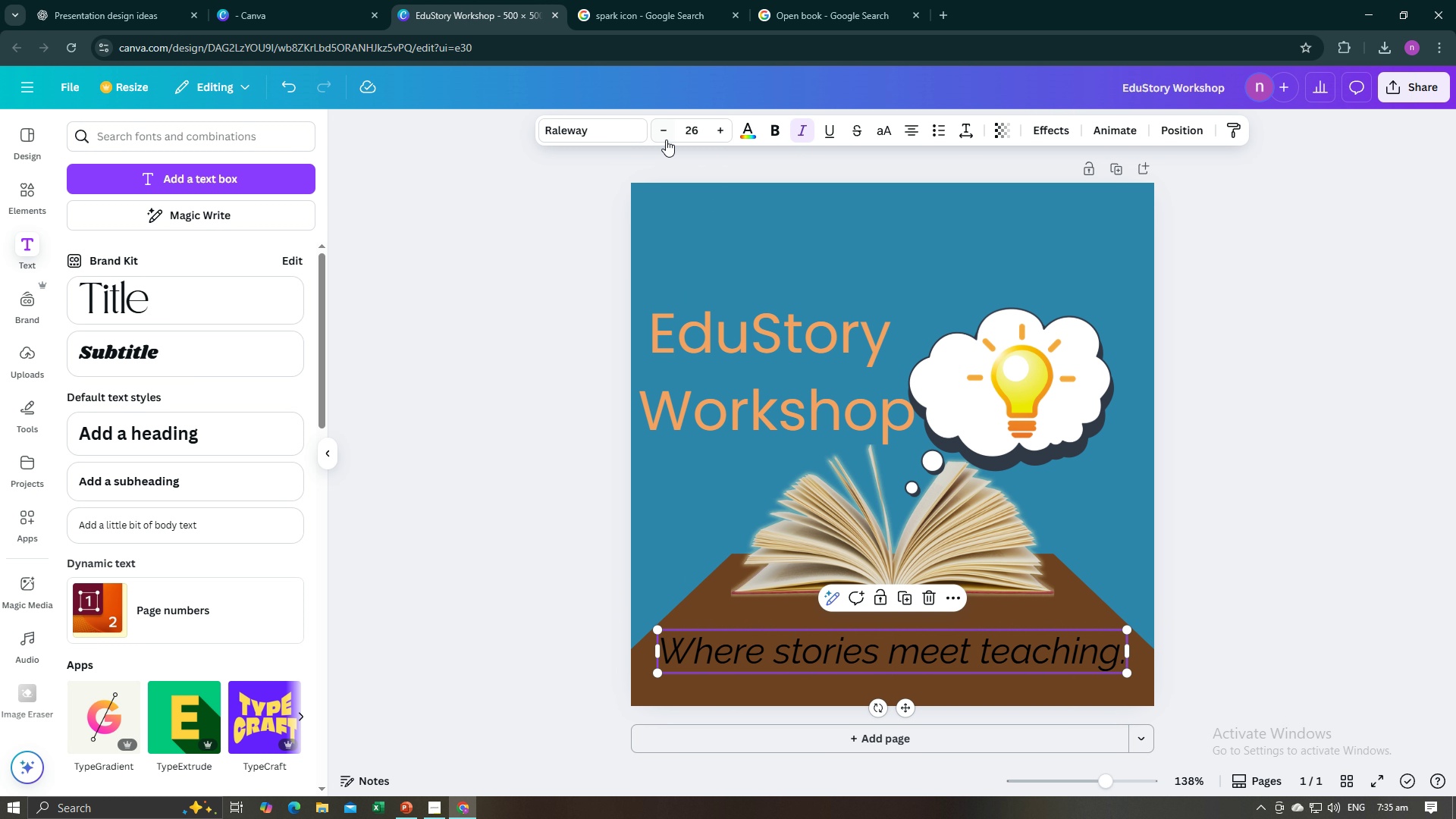 
left_click([666, 140])
 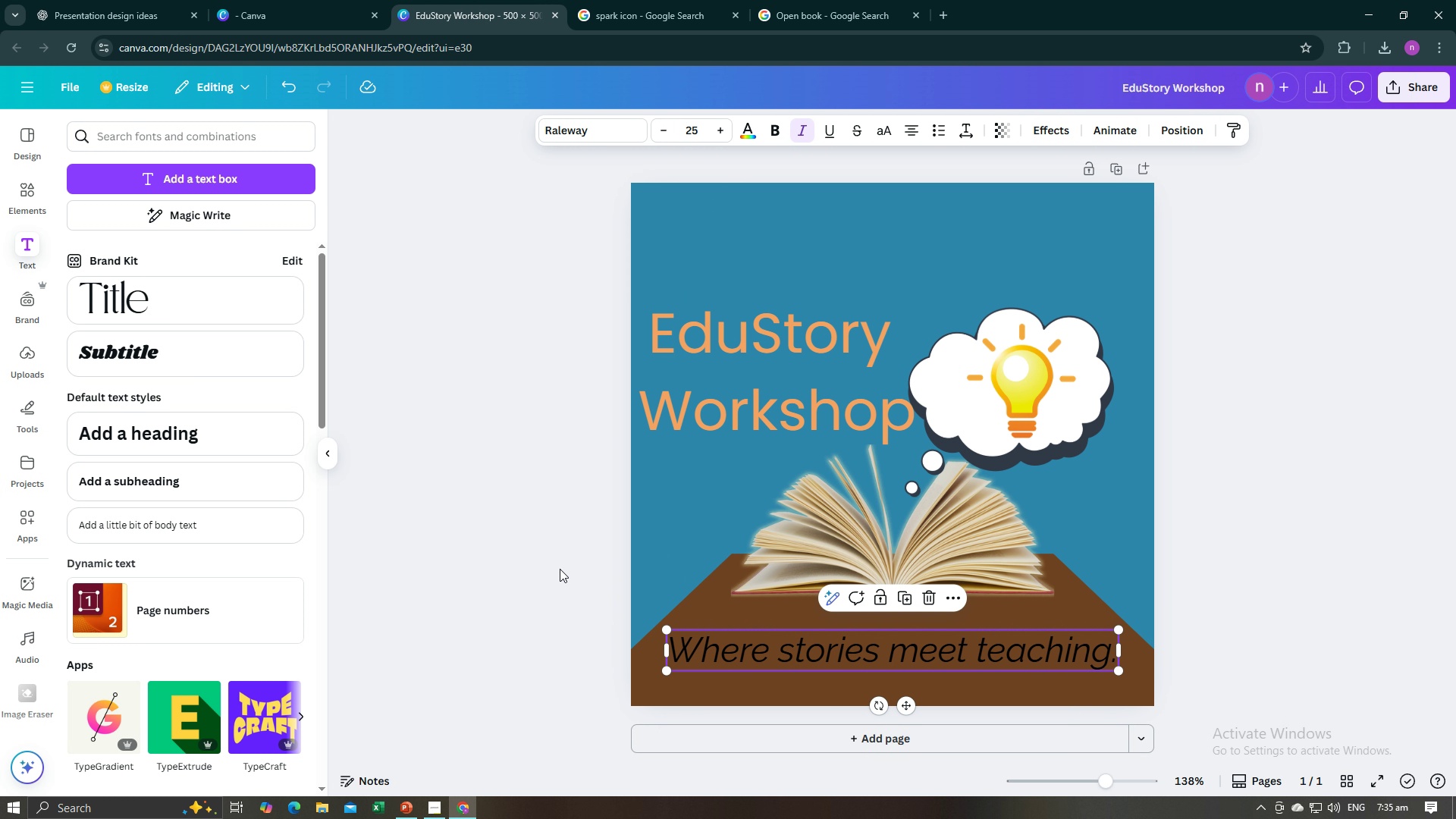 
left_click([560, 569])
 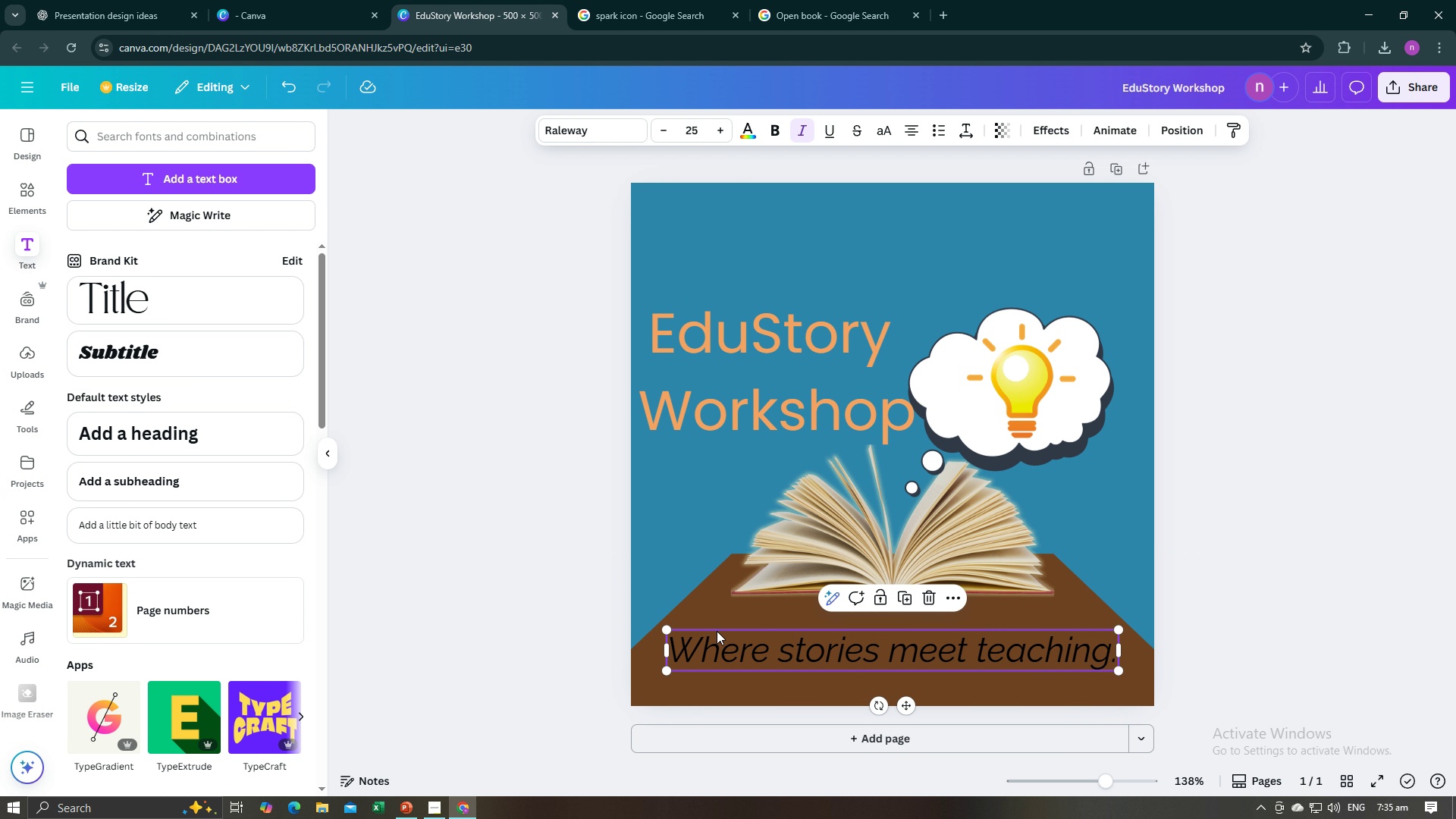 
left_click([717, 631])
 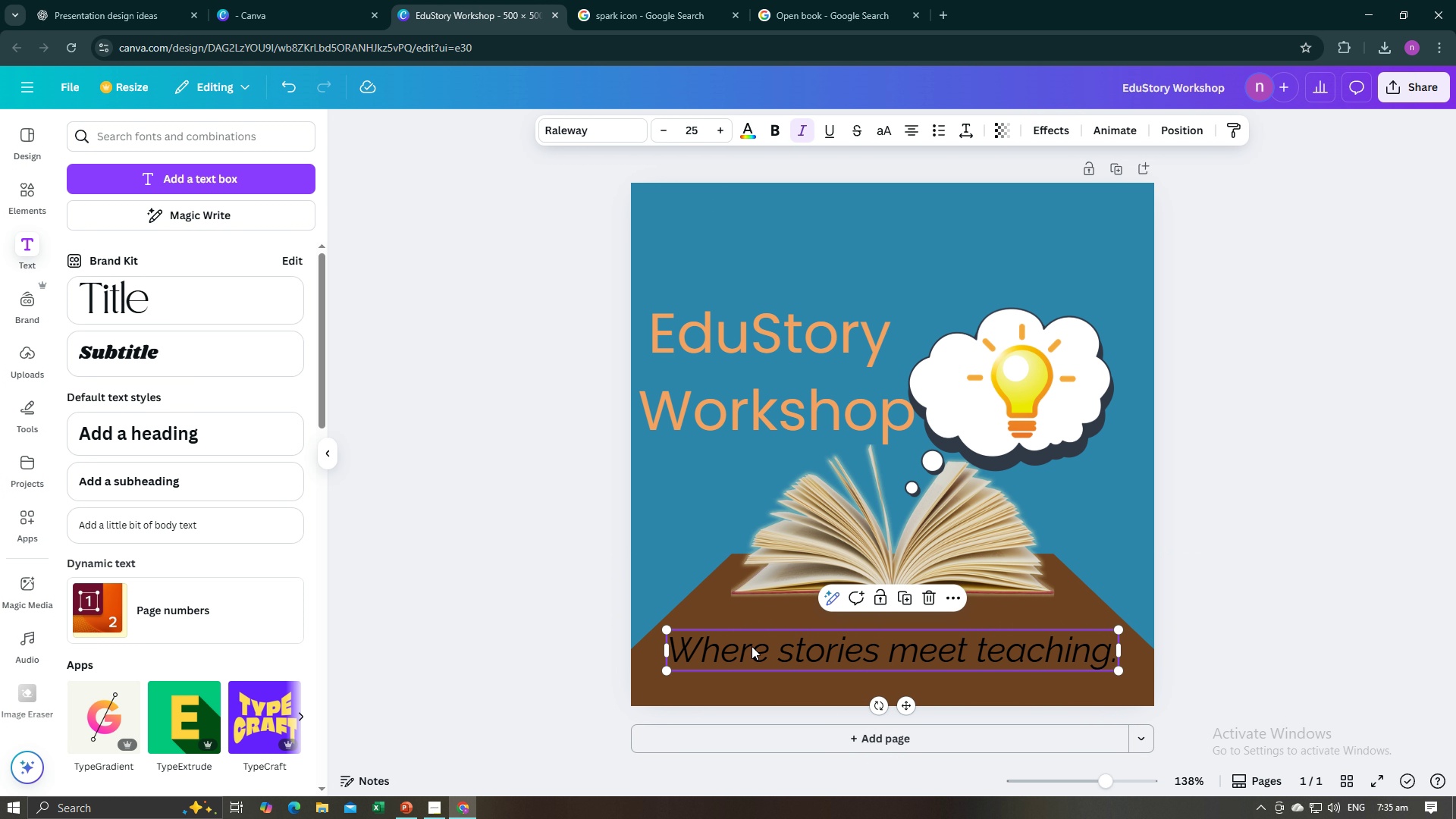 
left_click_drag(start_coordinate=[751, 646], to_coordinate=[755, 646])
 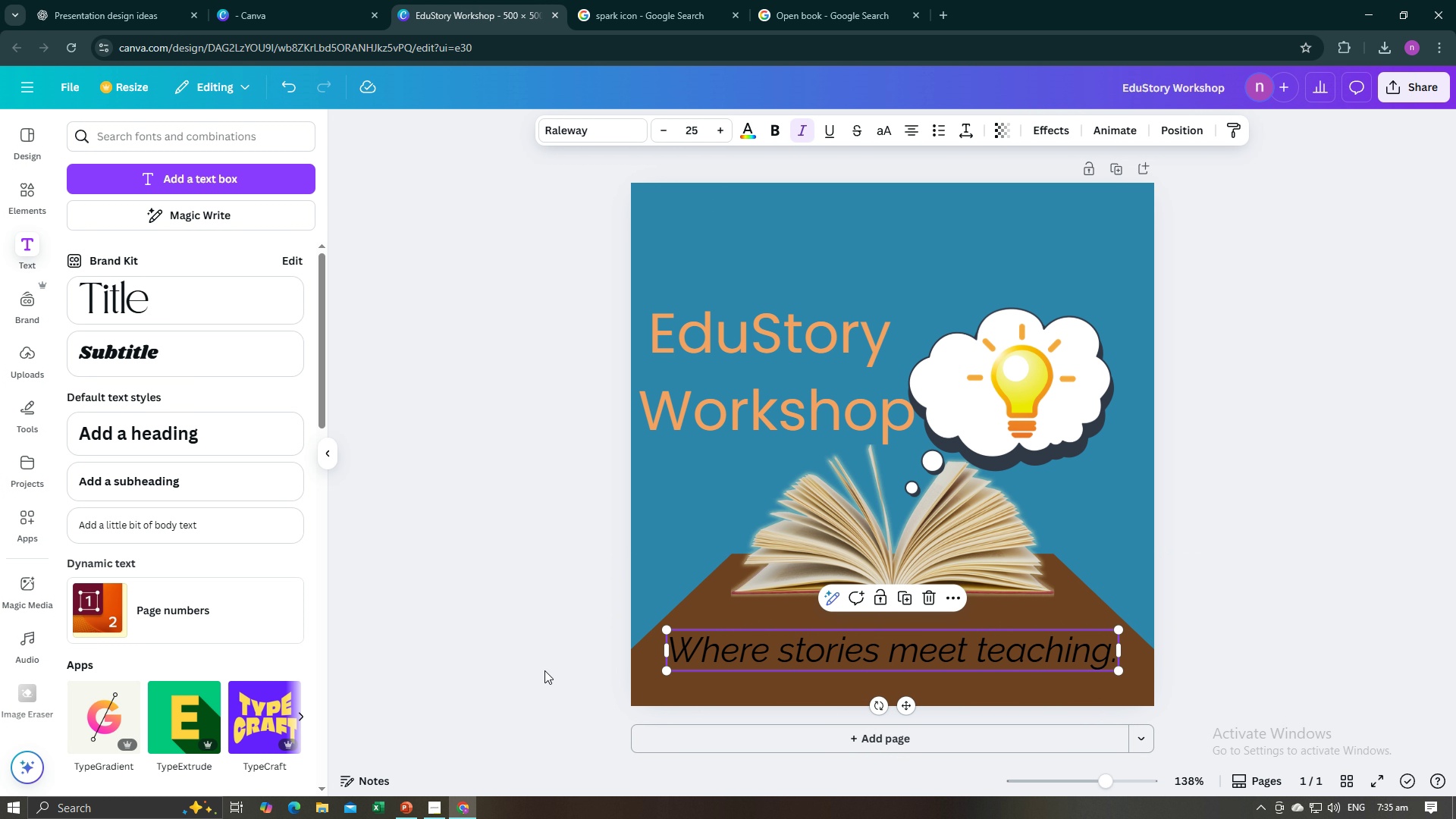 
left_click([544, 670])
 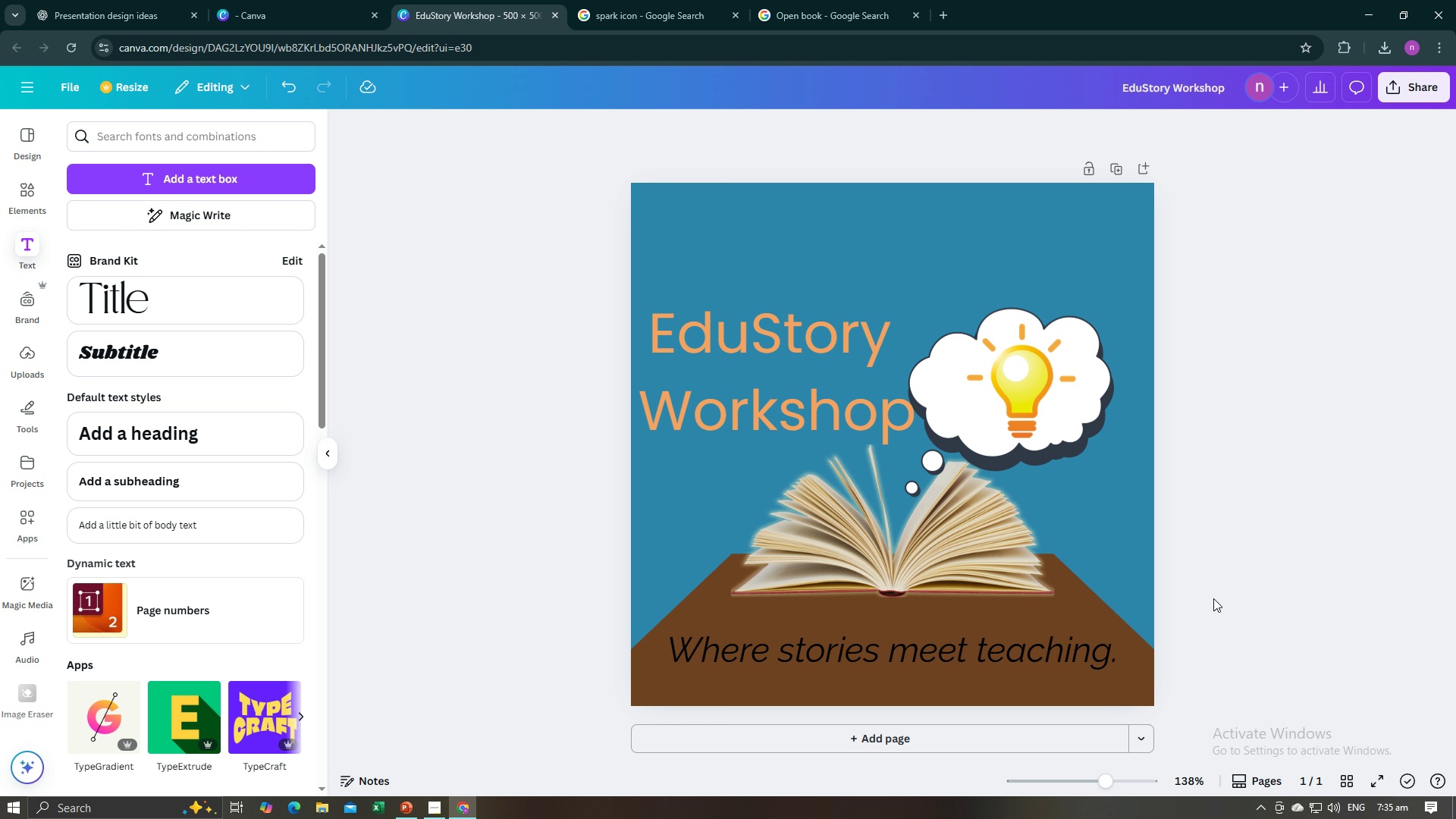 
wait(13.43)
 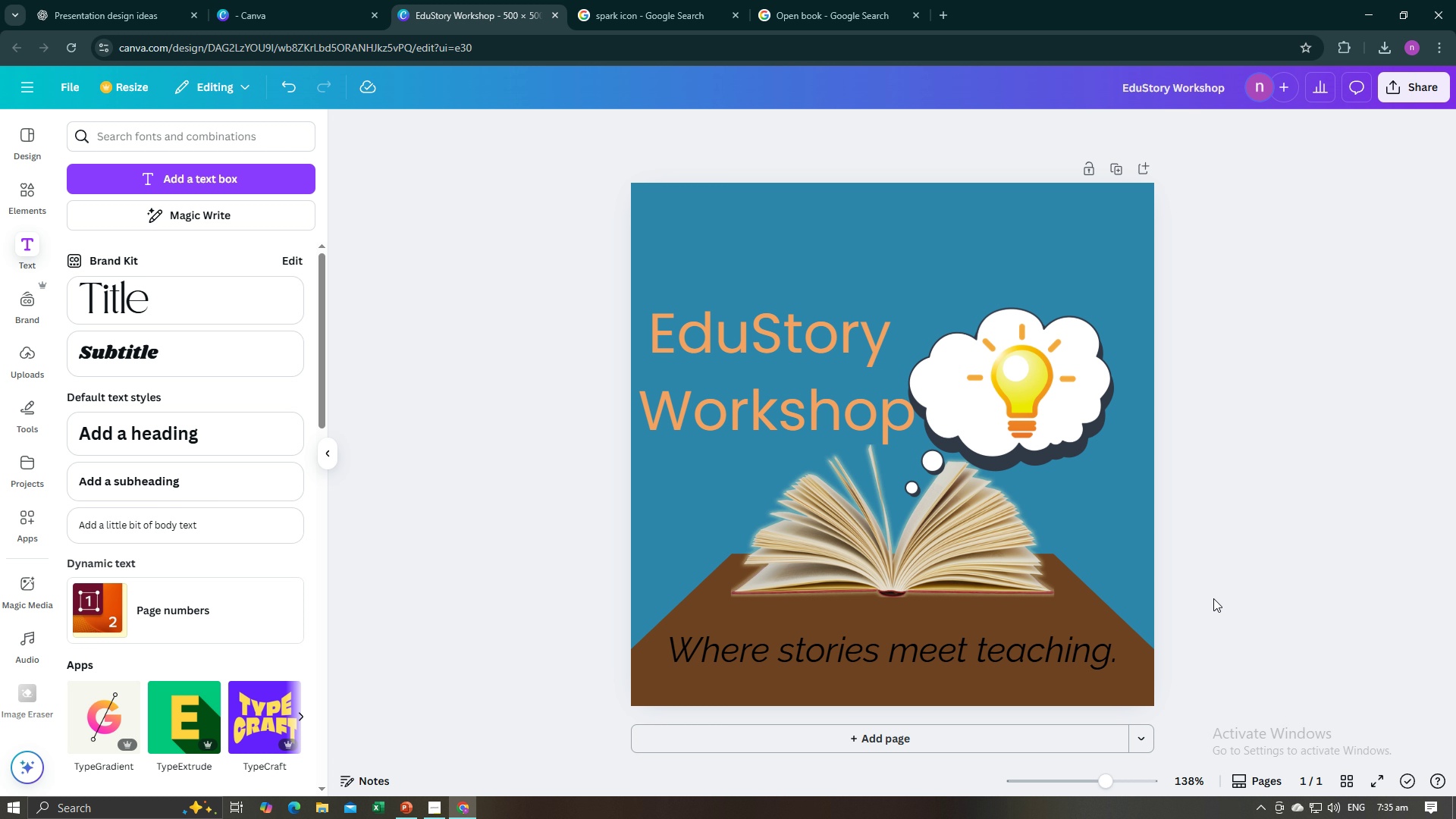 
left_click([1360, 636])
 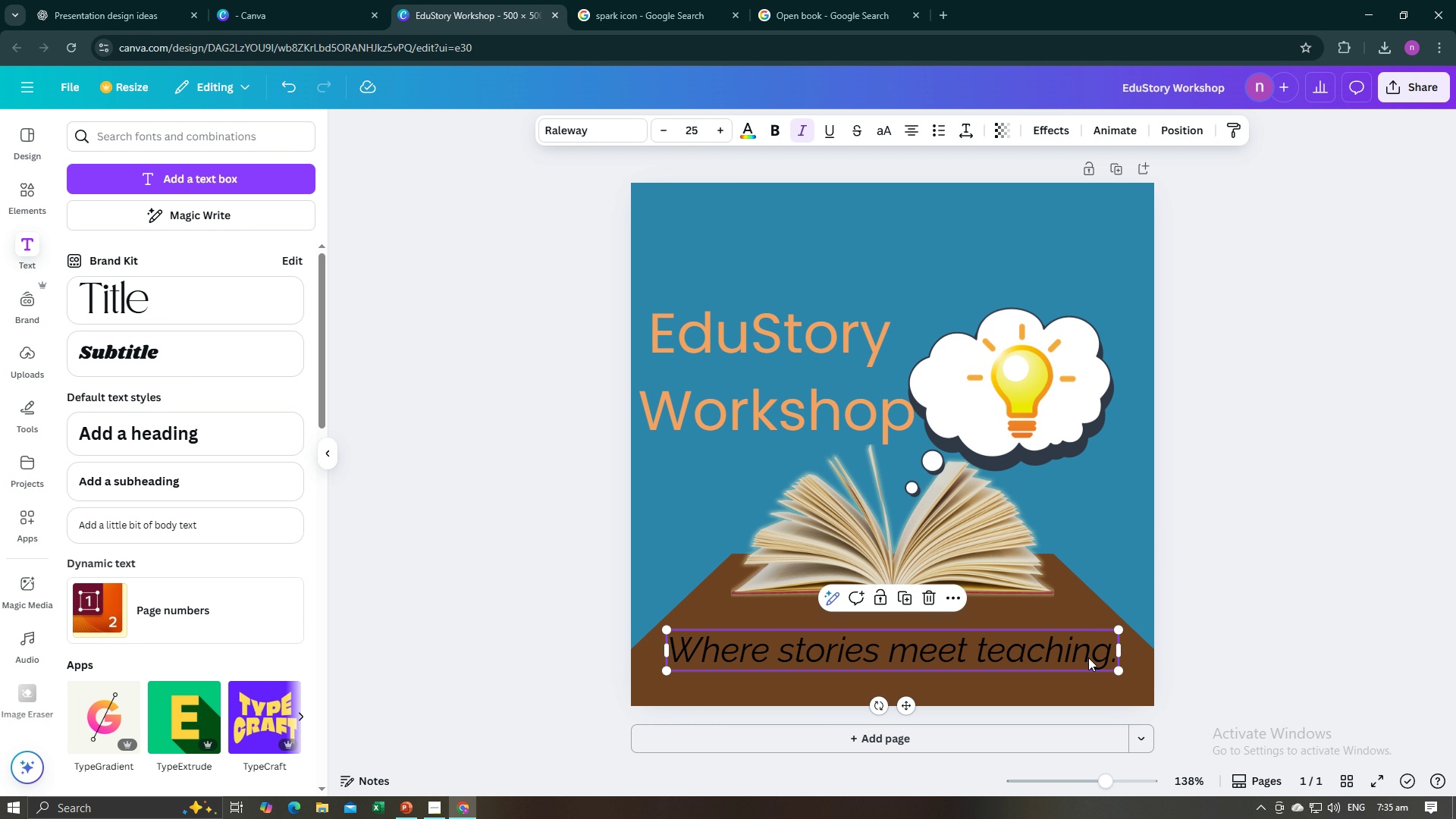 
left_click([1088, 657])
 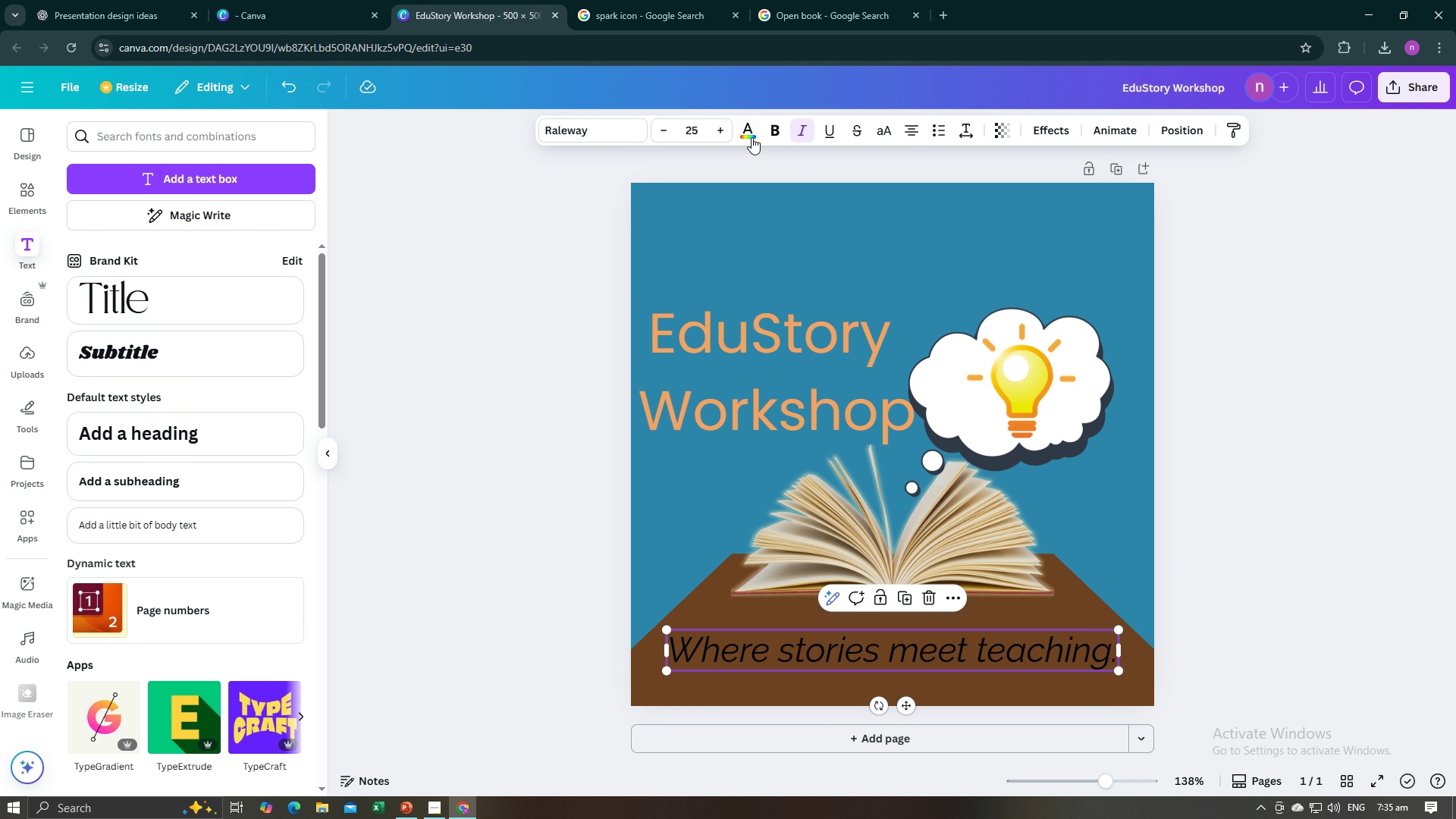 
left_click([751, 136])
 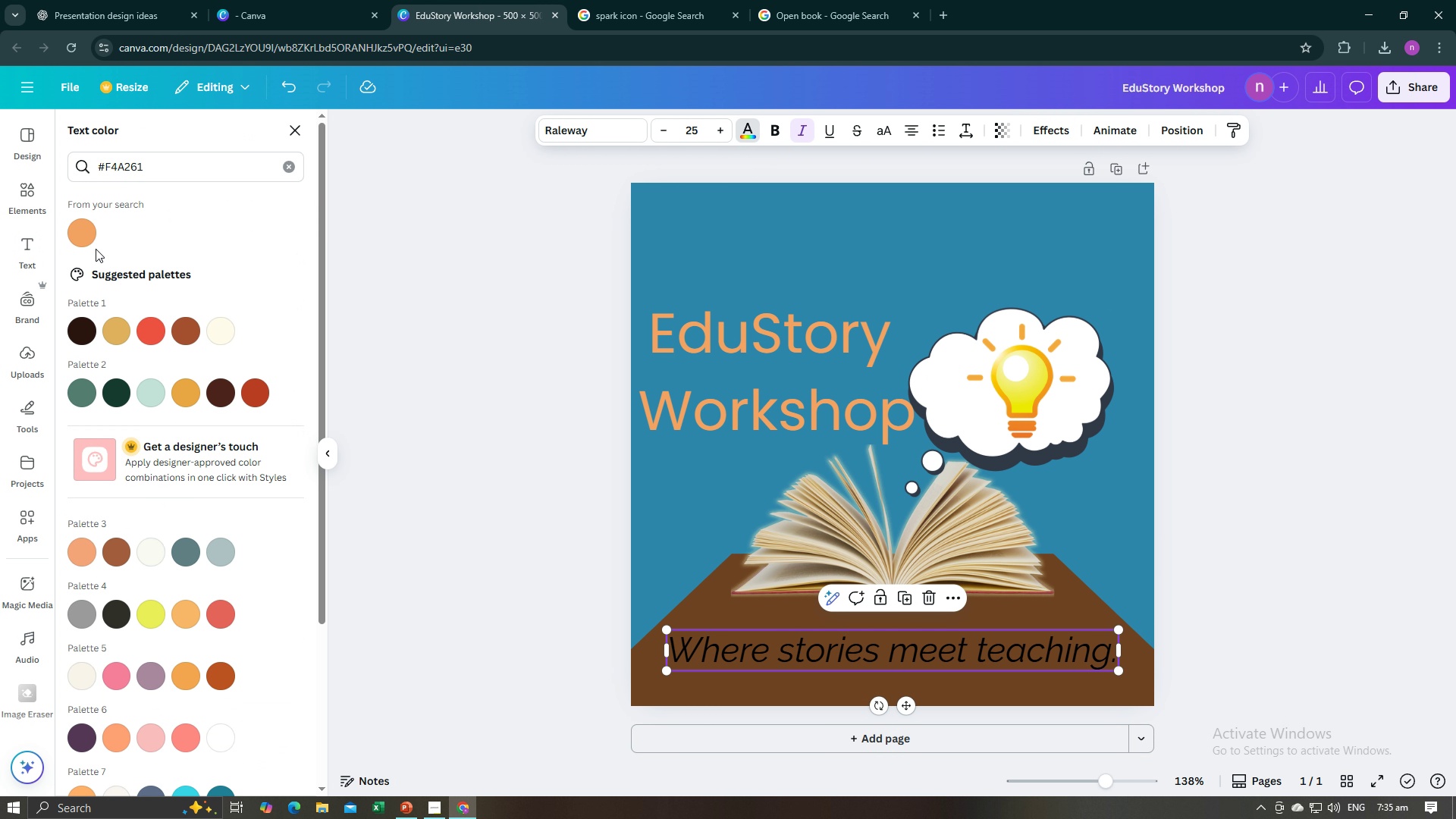 
left_click([80, 234])
 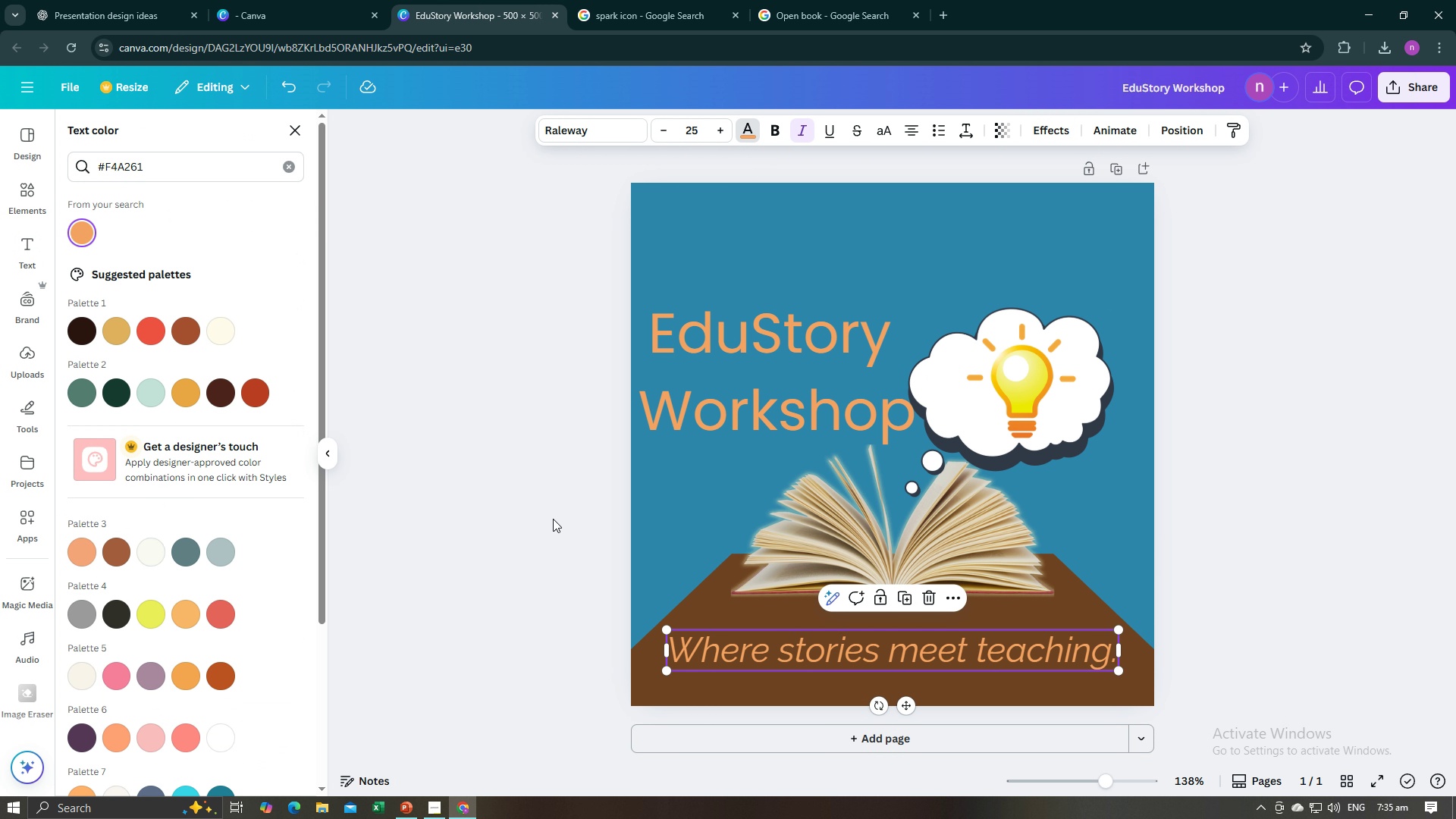 
left_click([553, 519])
 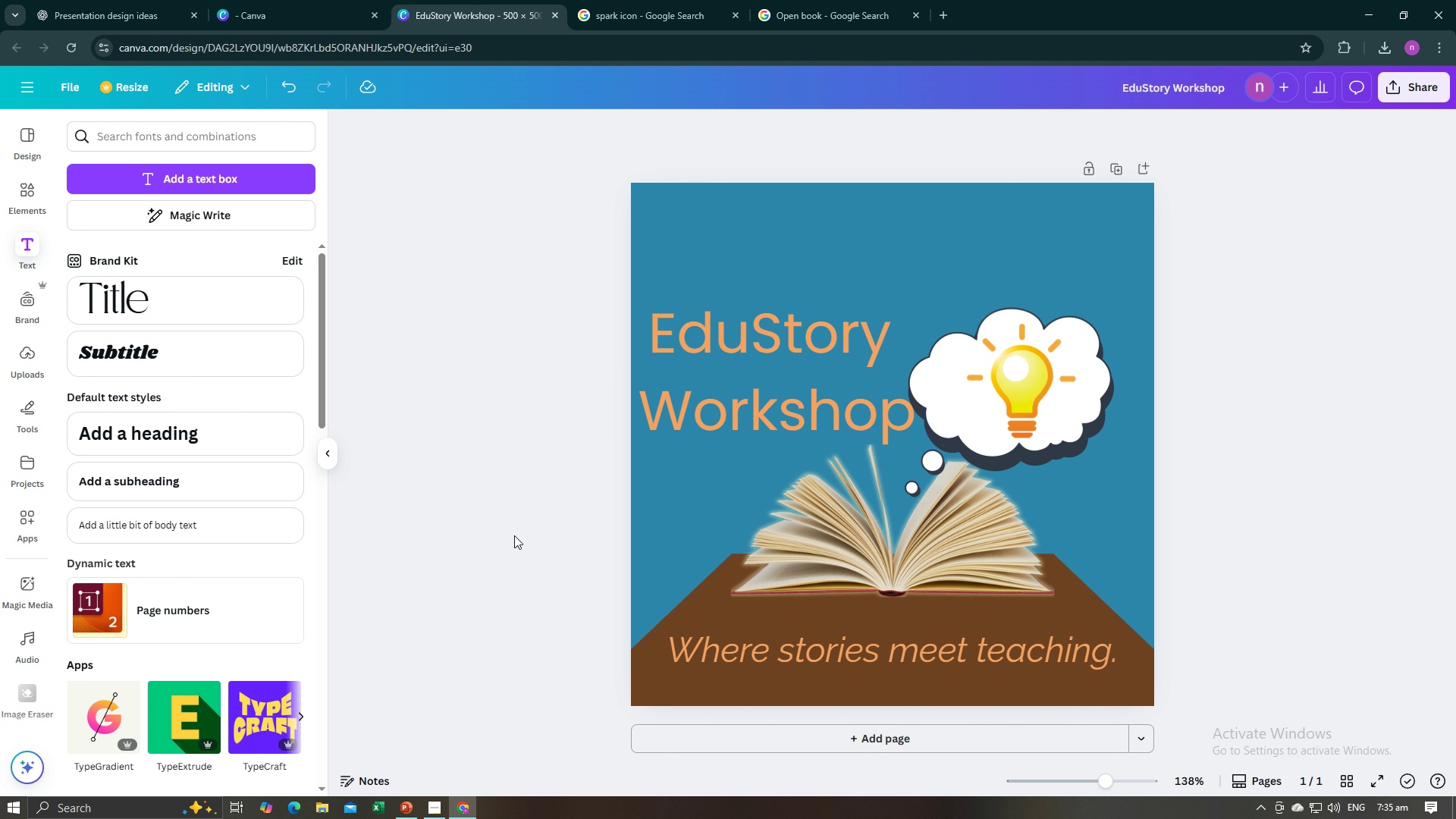 
left_click([514, 535])
 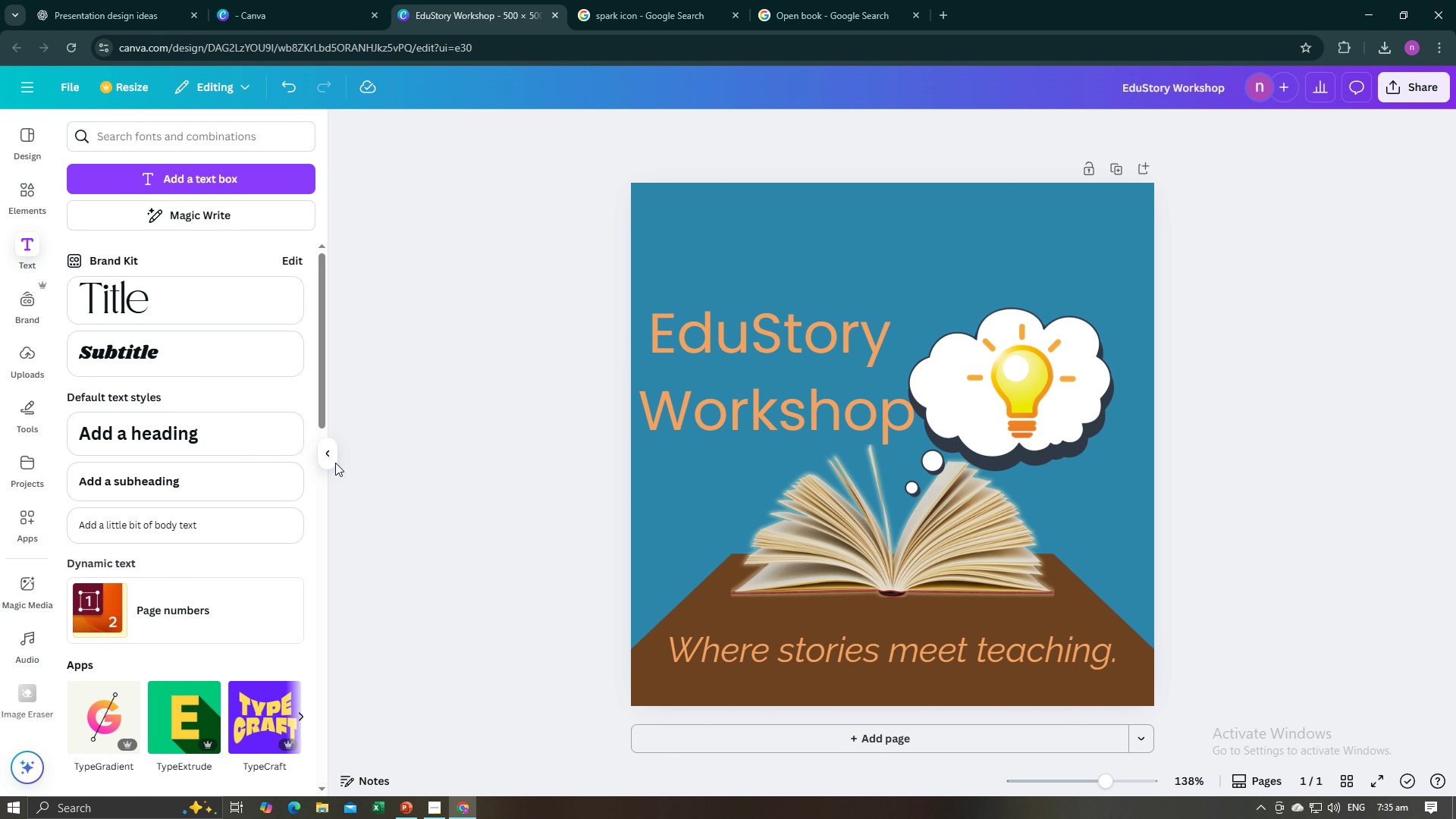 
left_click([331, 462])
 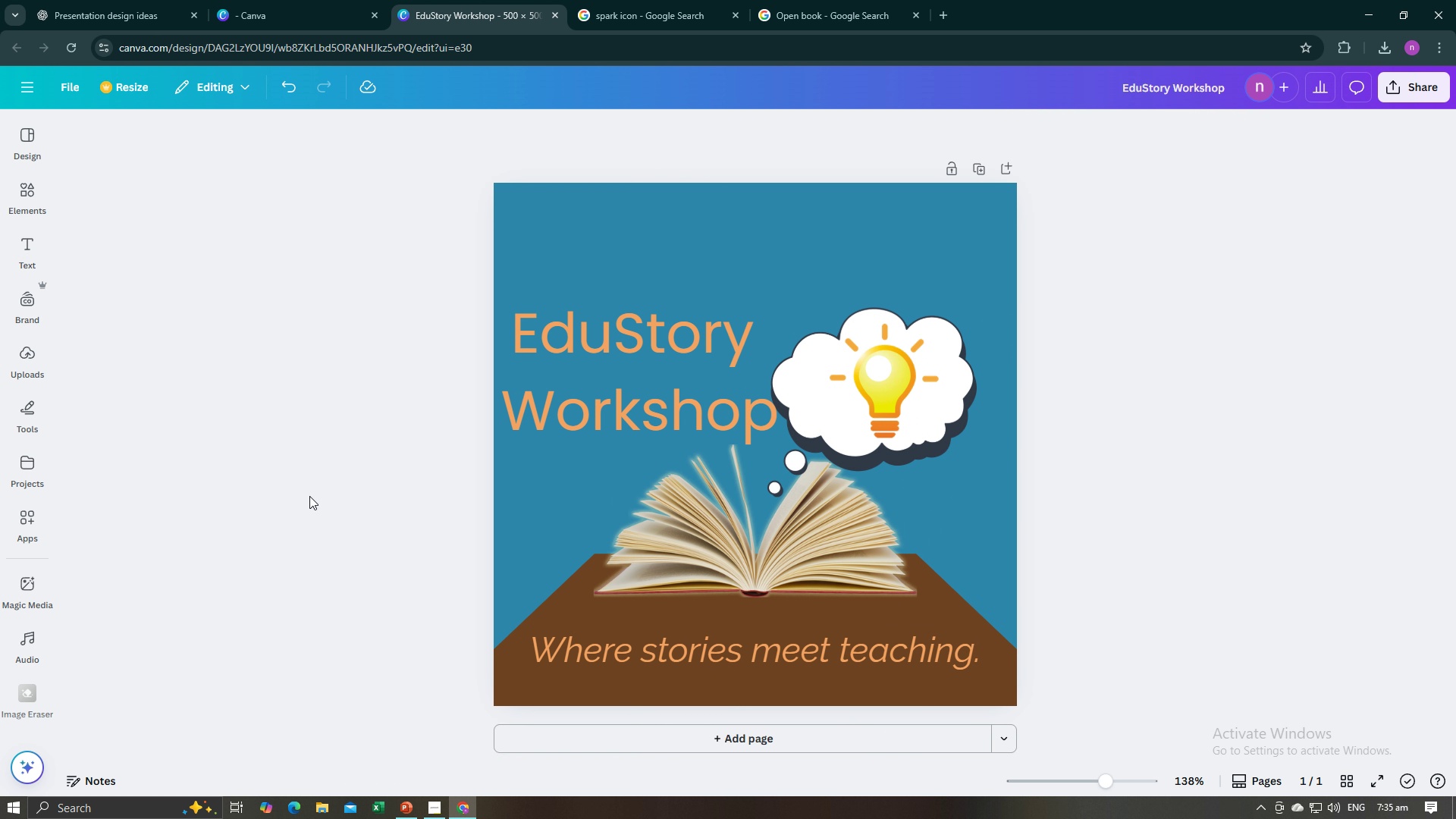 
left_click([309, 496])
 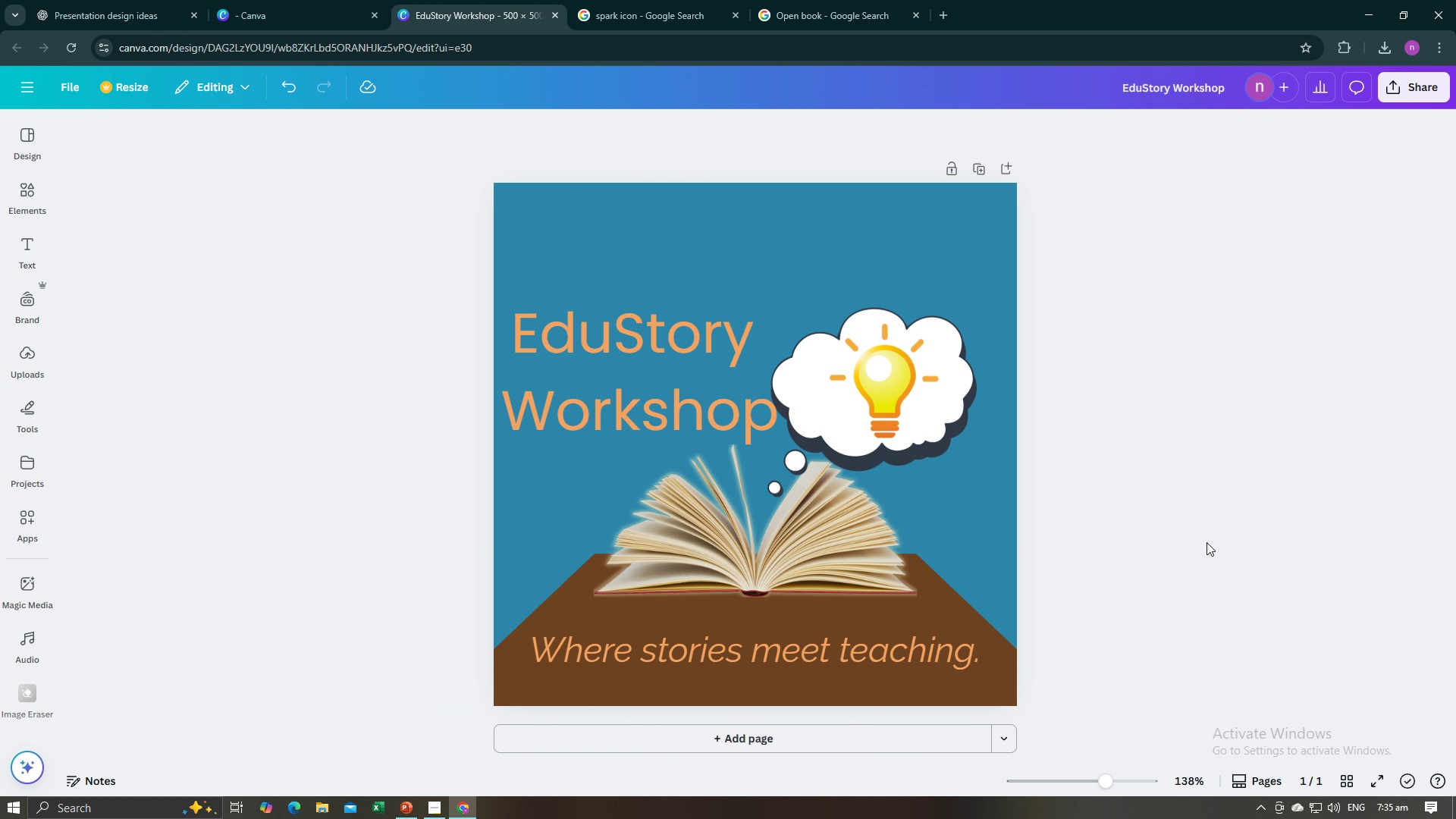 
left_click([1207, 542])
 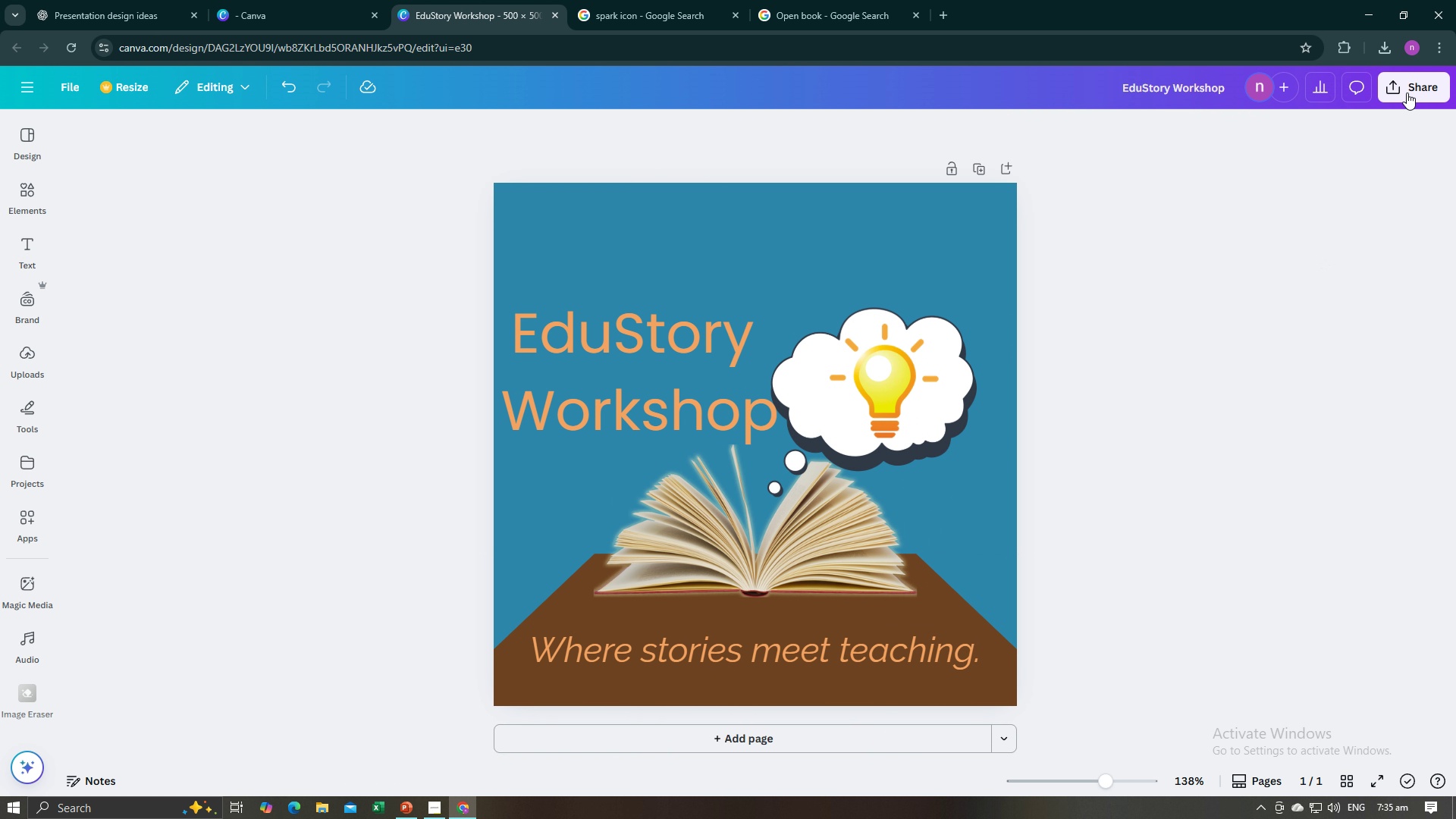 
left_click([1407, 89])
 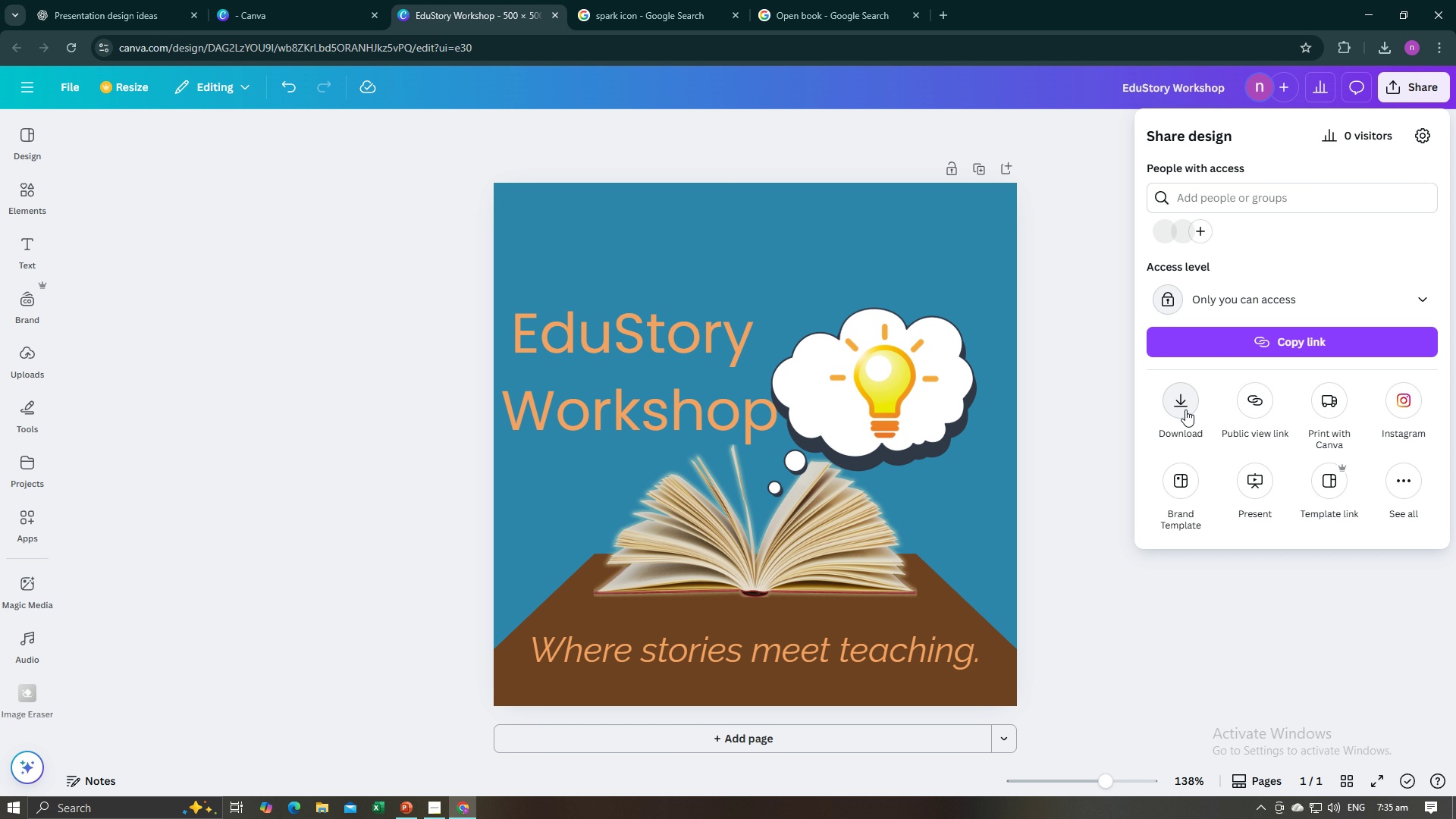 
left_click([1185, 410])
 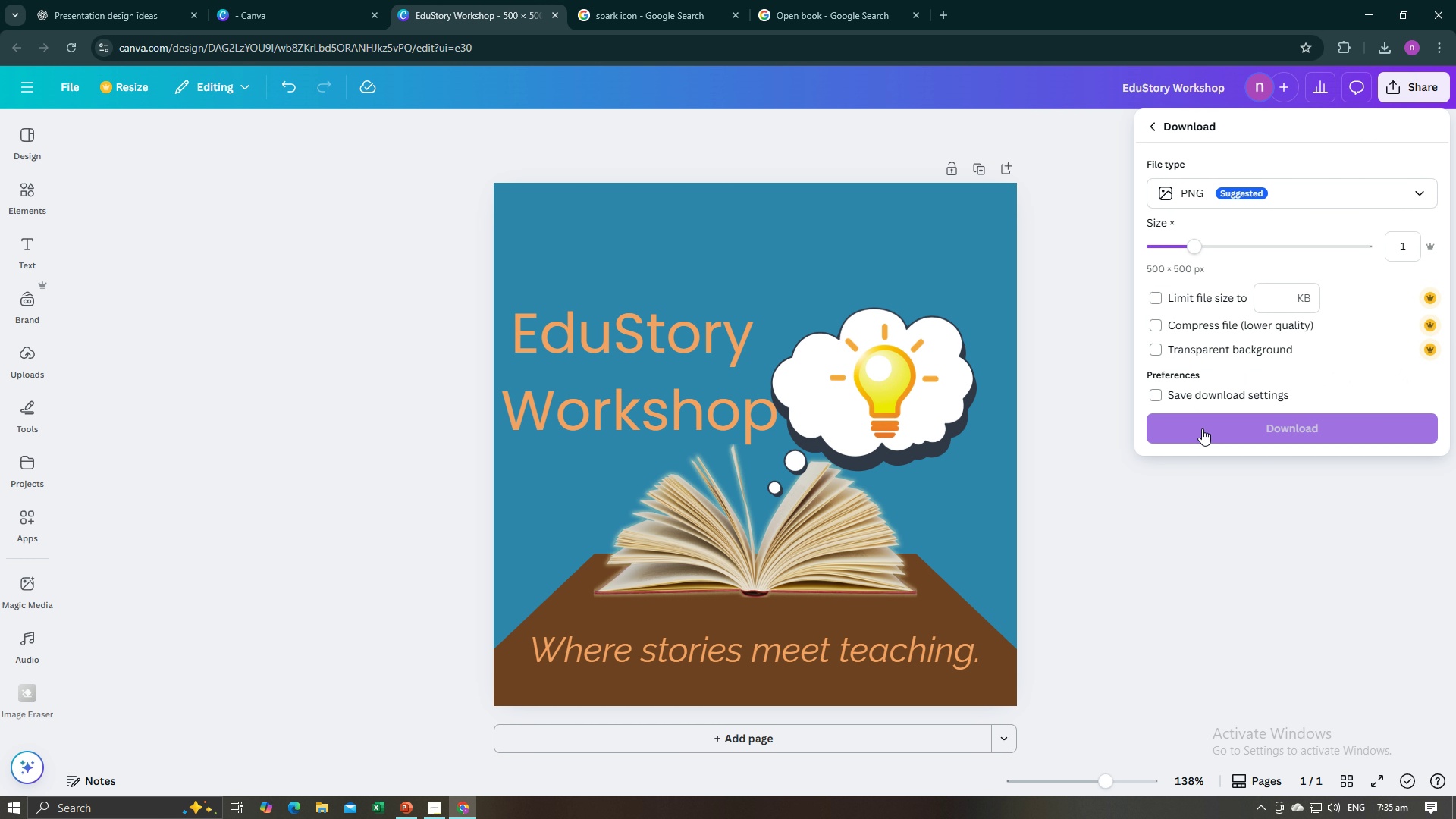 
left_click([1202, 428])
 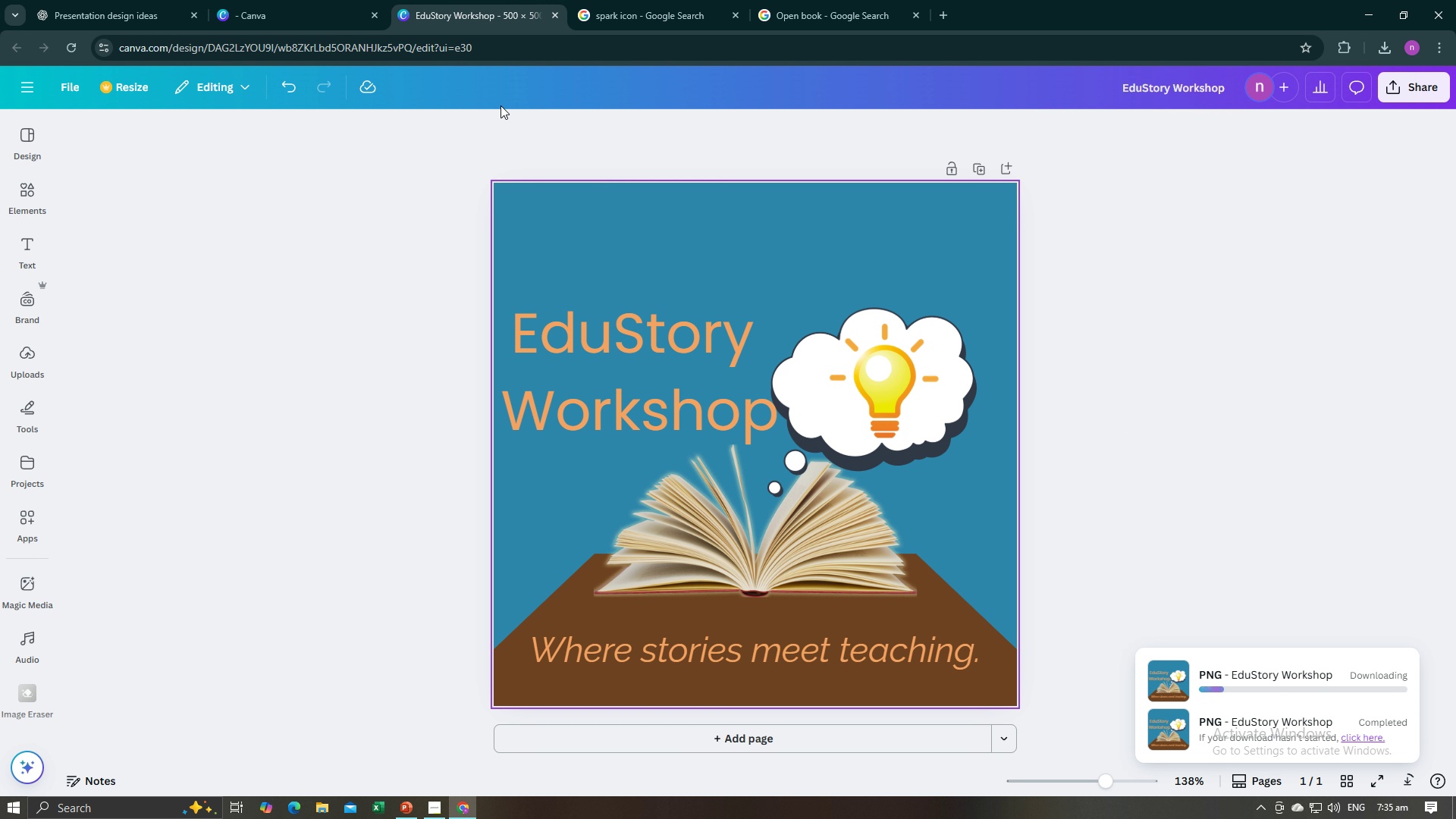 
left_click([71, 16])
 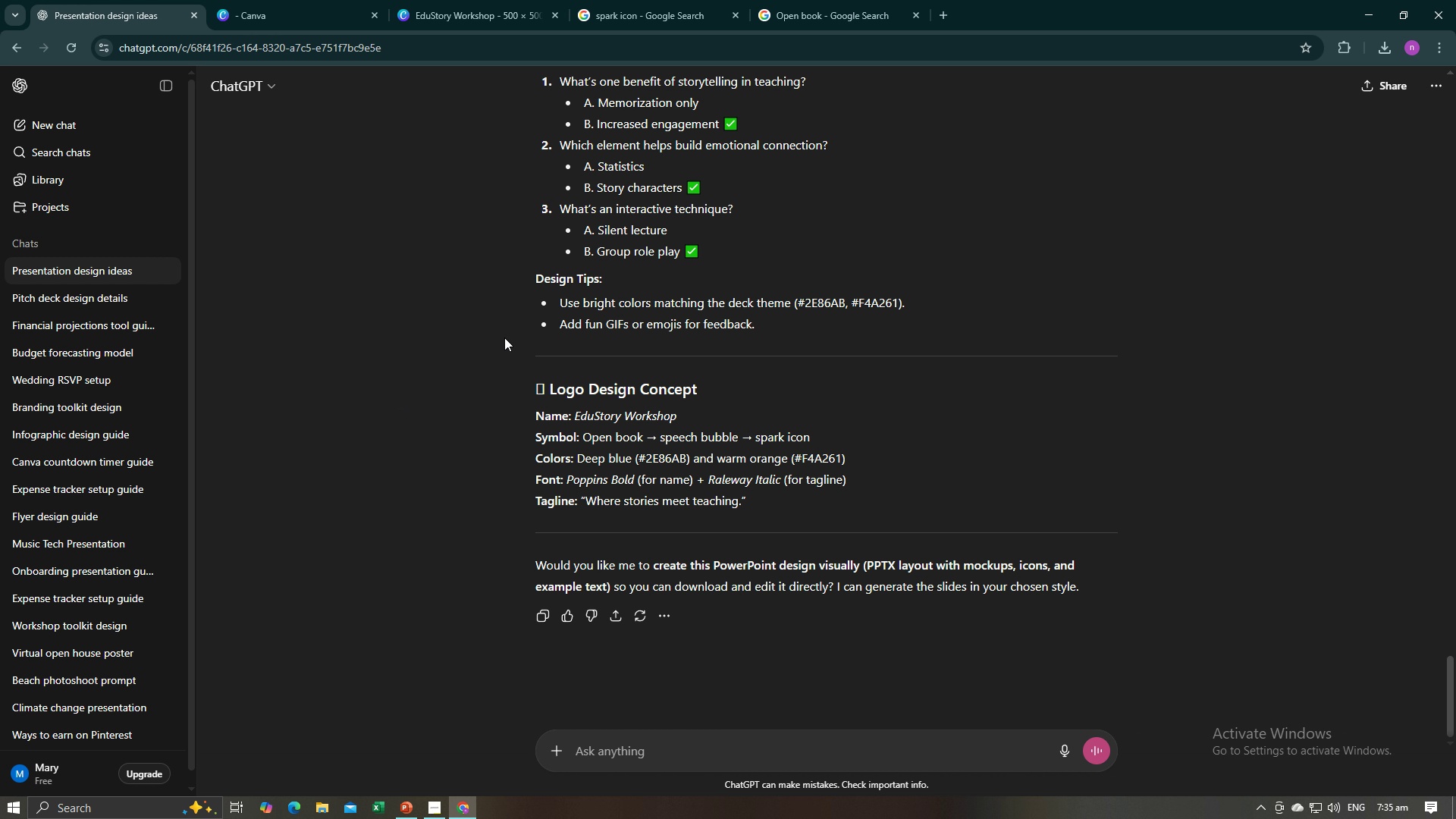 
scroll: coordinate [508, 341], scroll_direction: up, amount: 8.0
 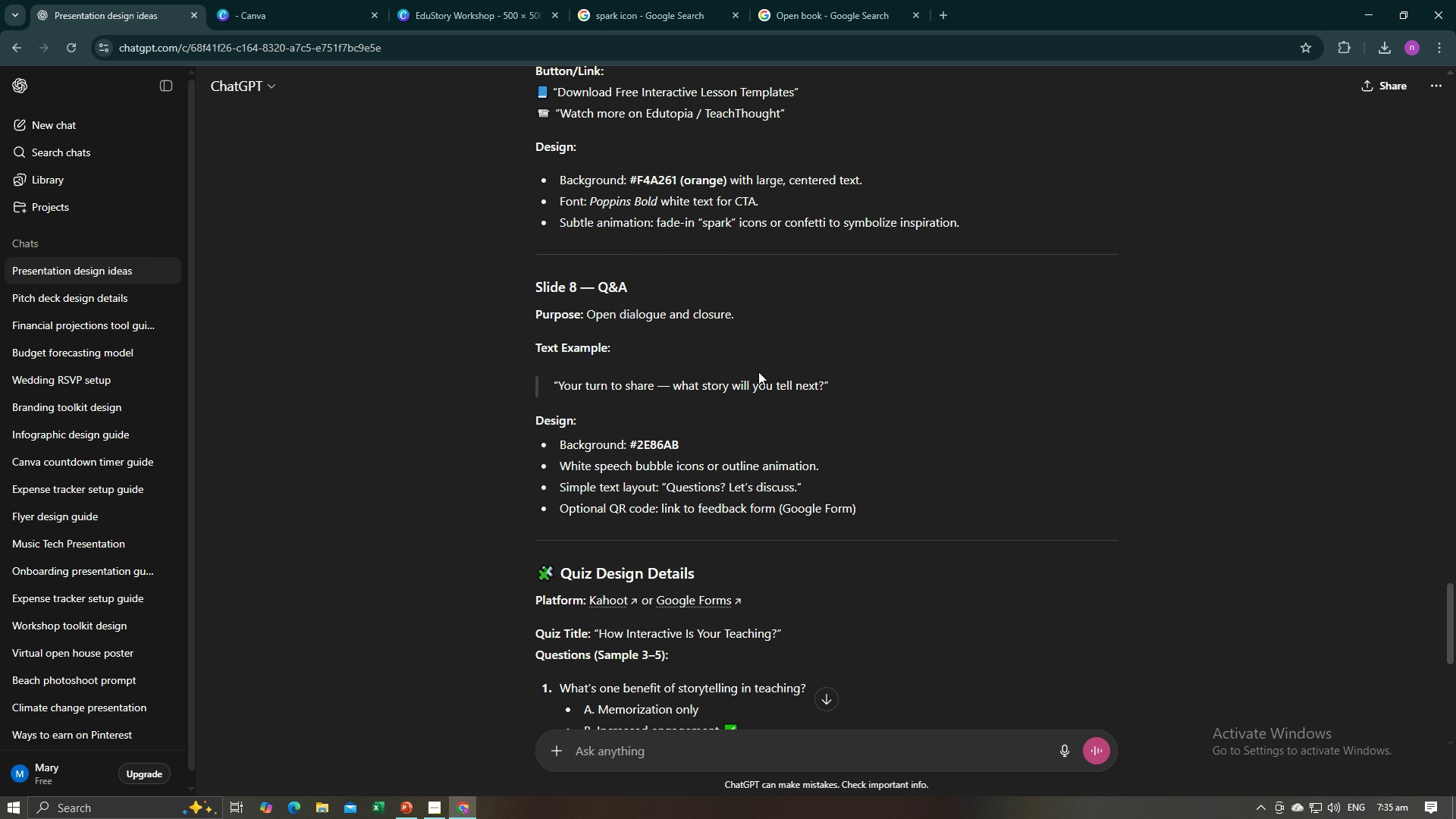 
scroll: coordinate [758, 372], scroll_direction: down, amount: 11.0
 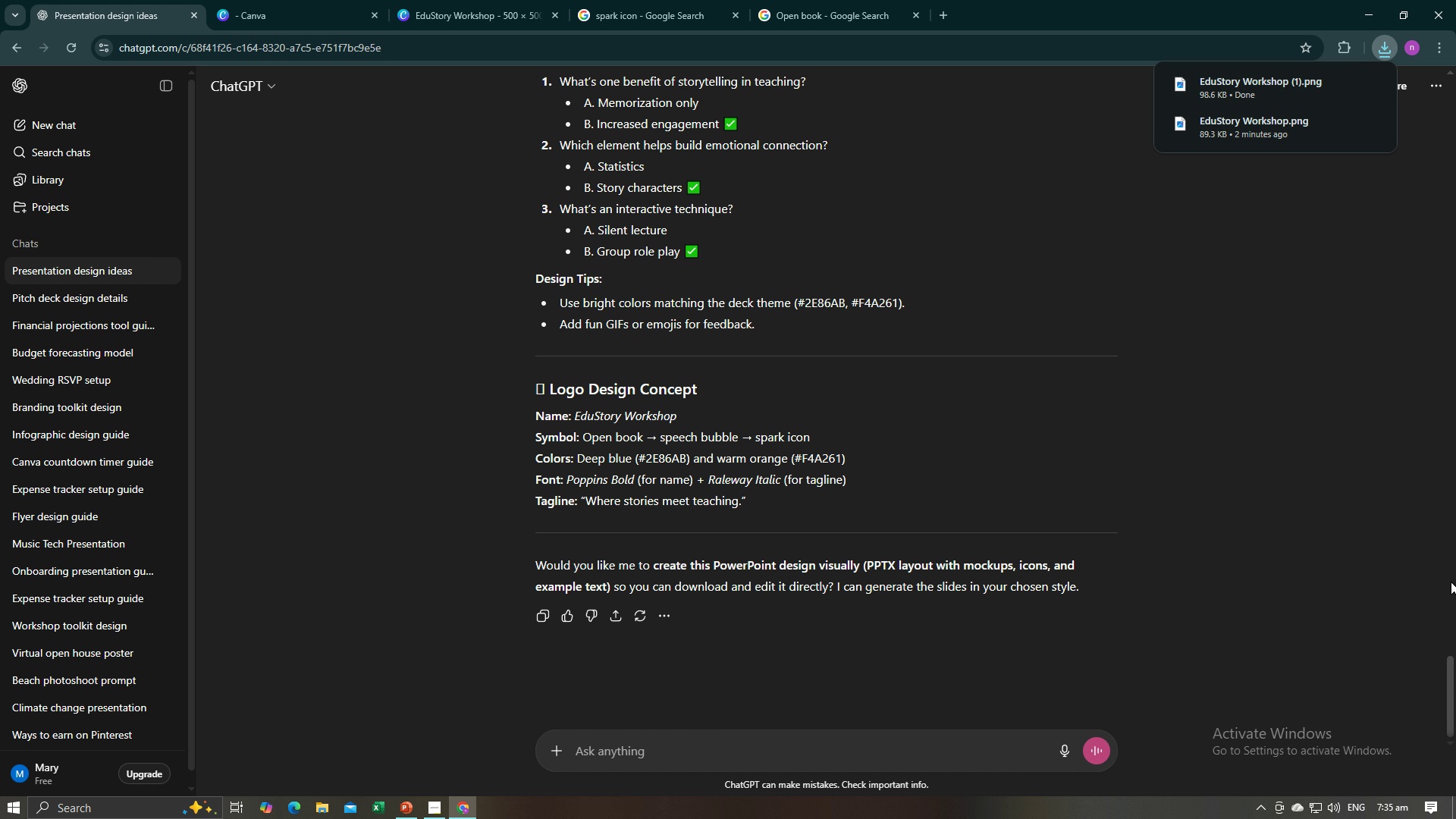 
left_click_drag(start_coordinate=[1451, 668], to_coordinate=[1455, 287])
 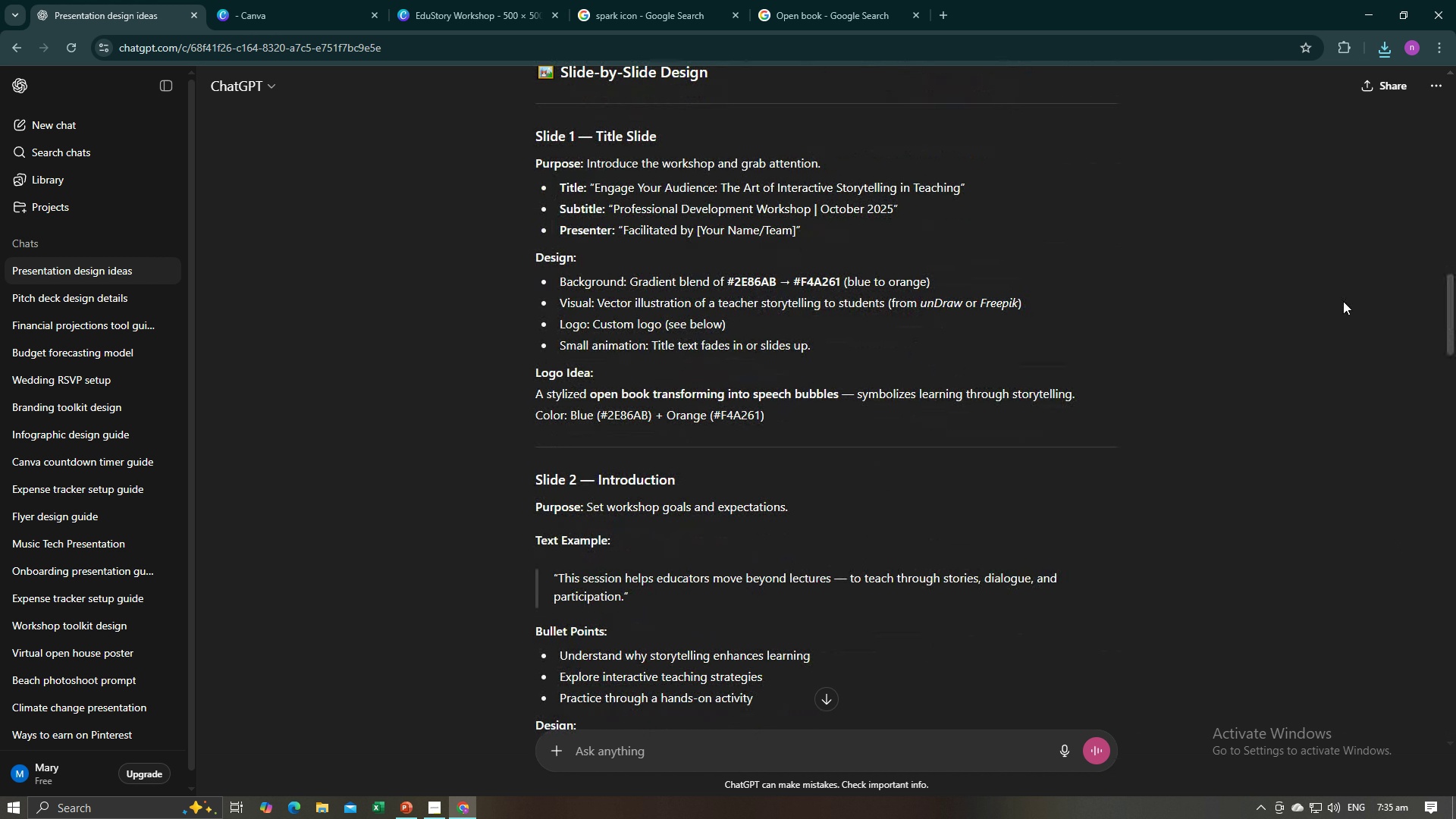 
left_click([1317, 299])
 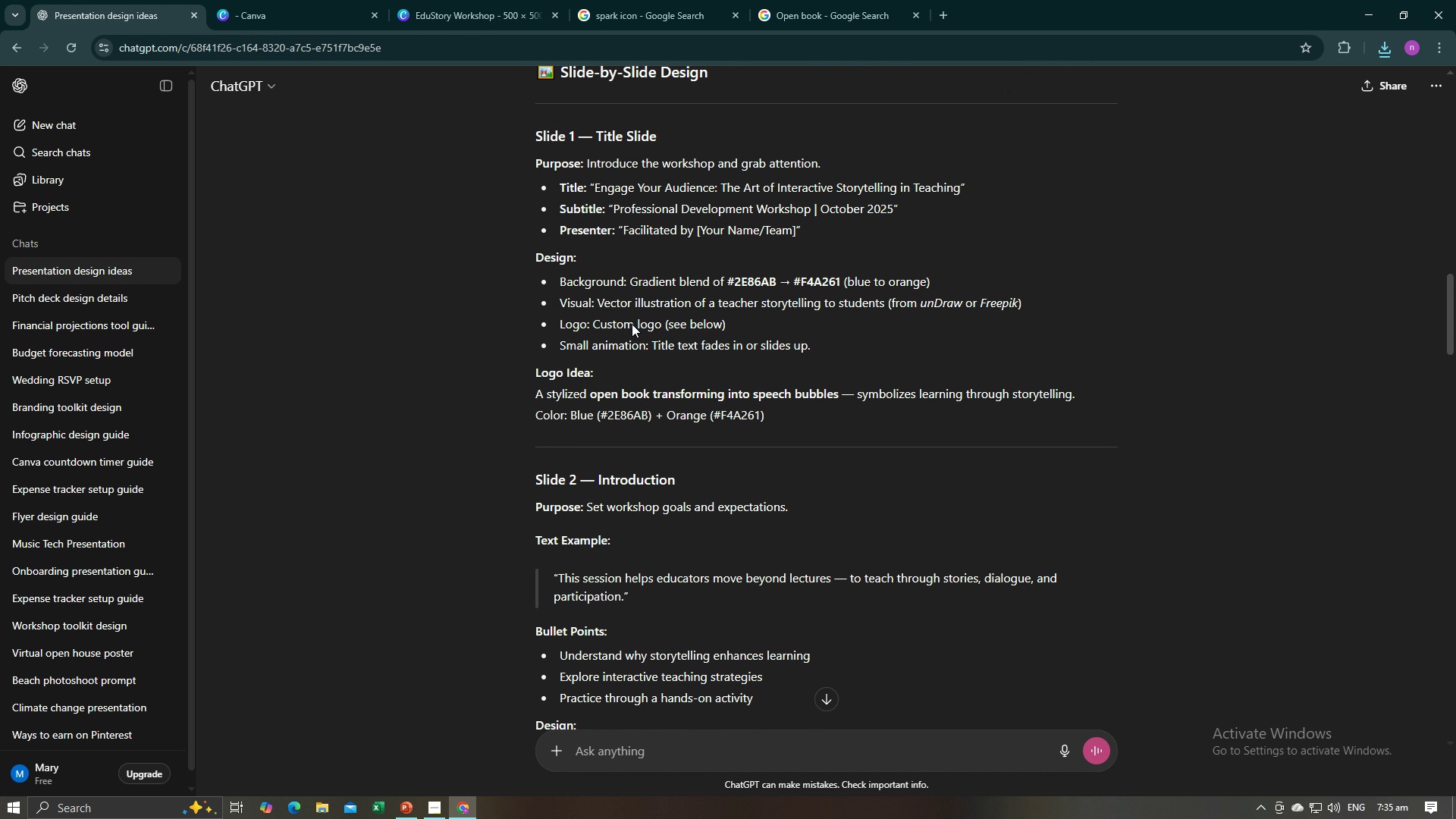 
key(Alt+AltLeft)
 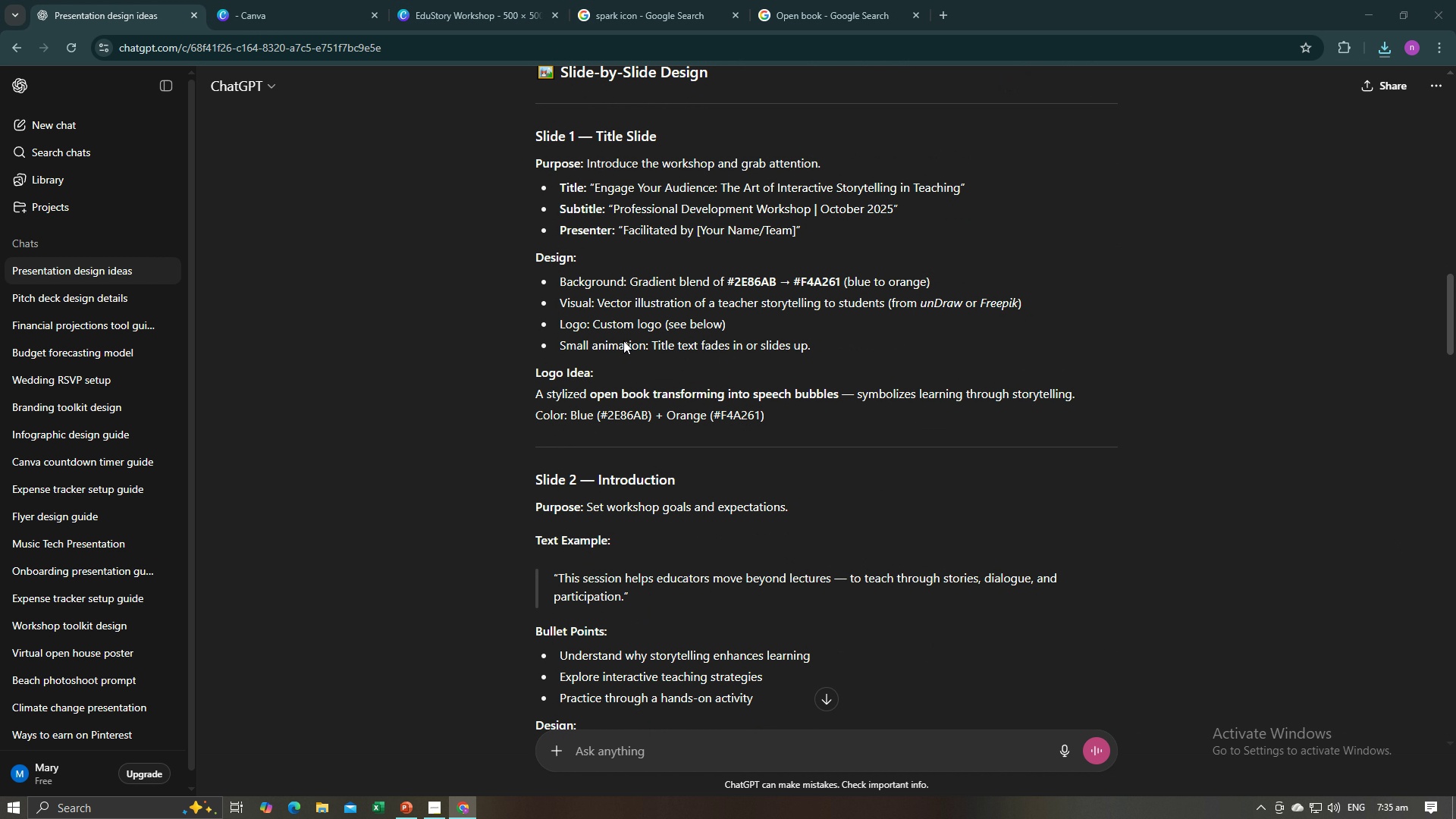 
key(Alt+Tab)
 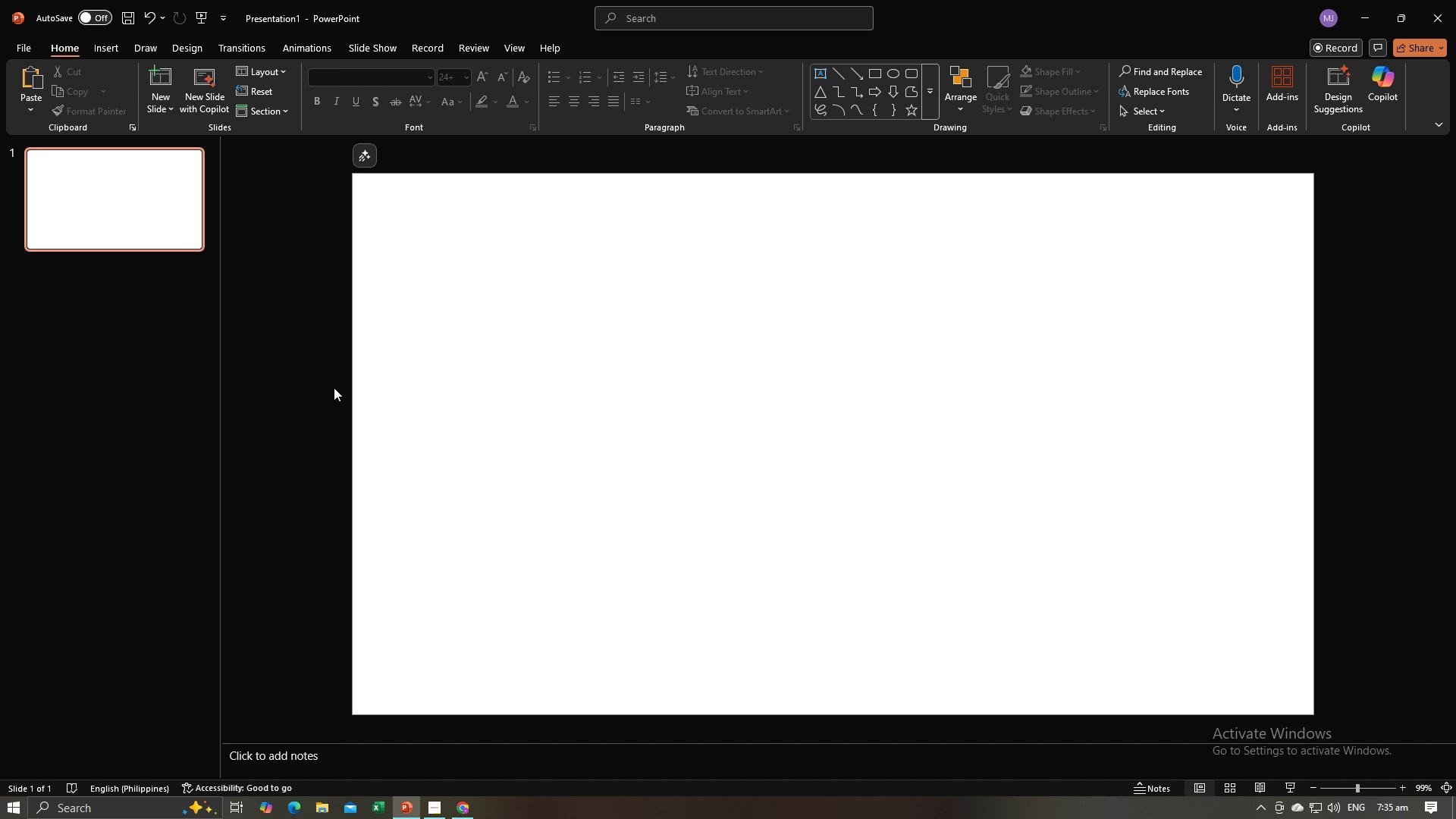 
left_click([334, 388])
 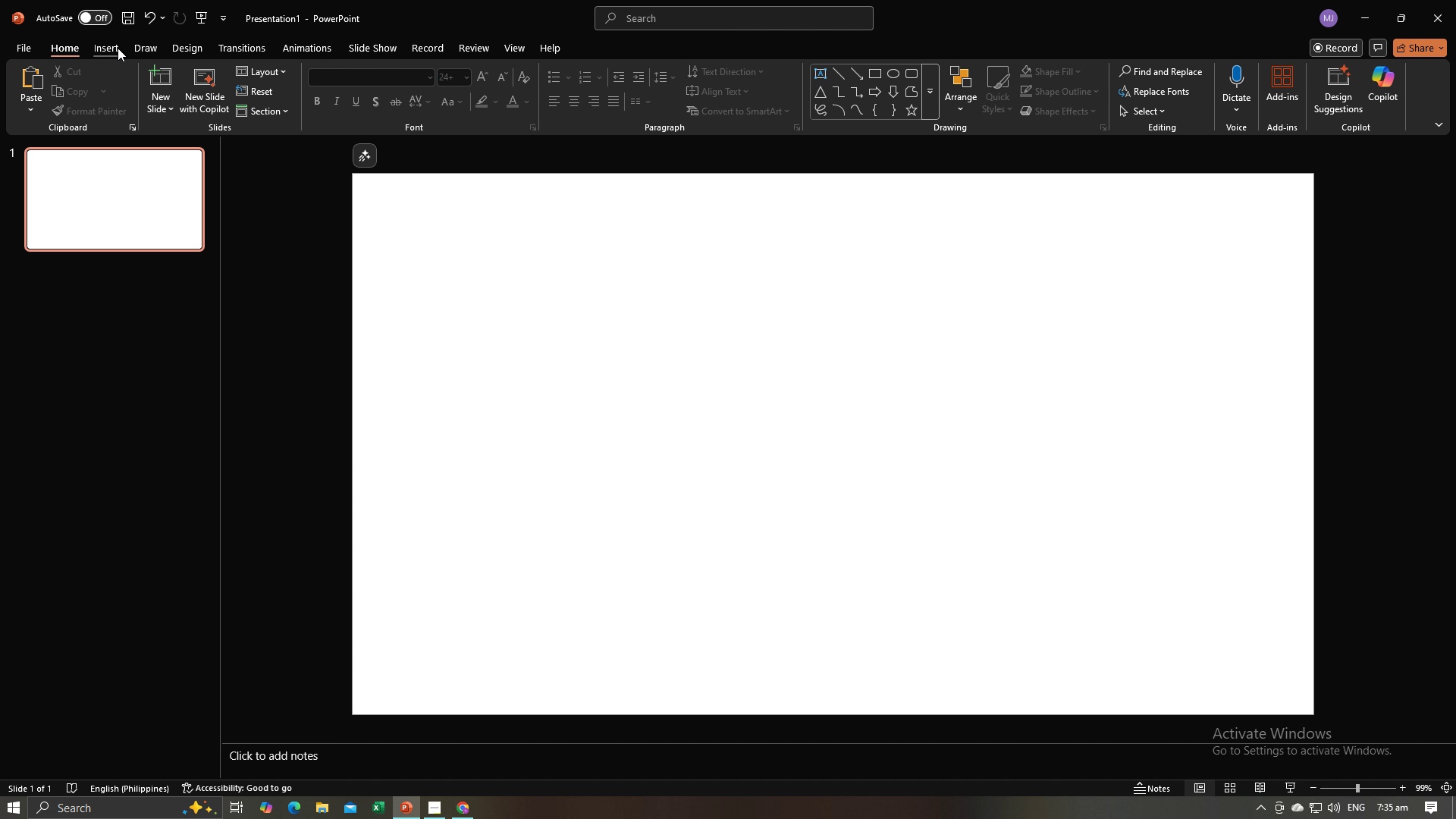 
left_click([117, 46])
 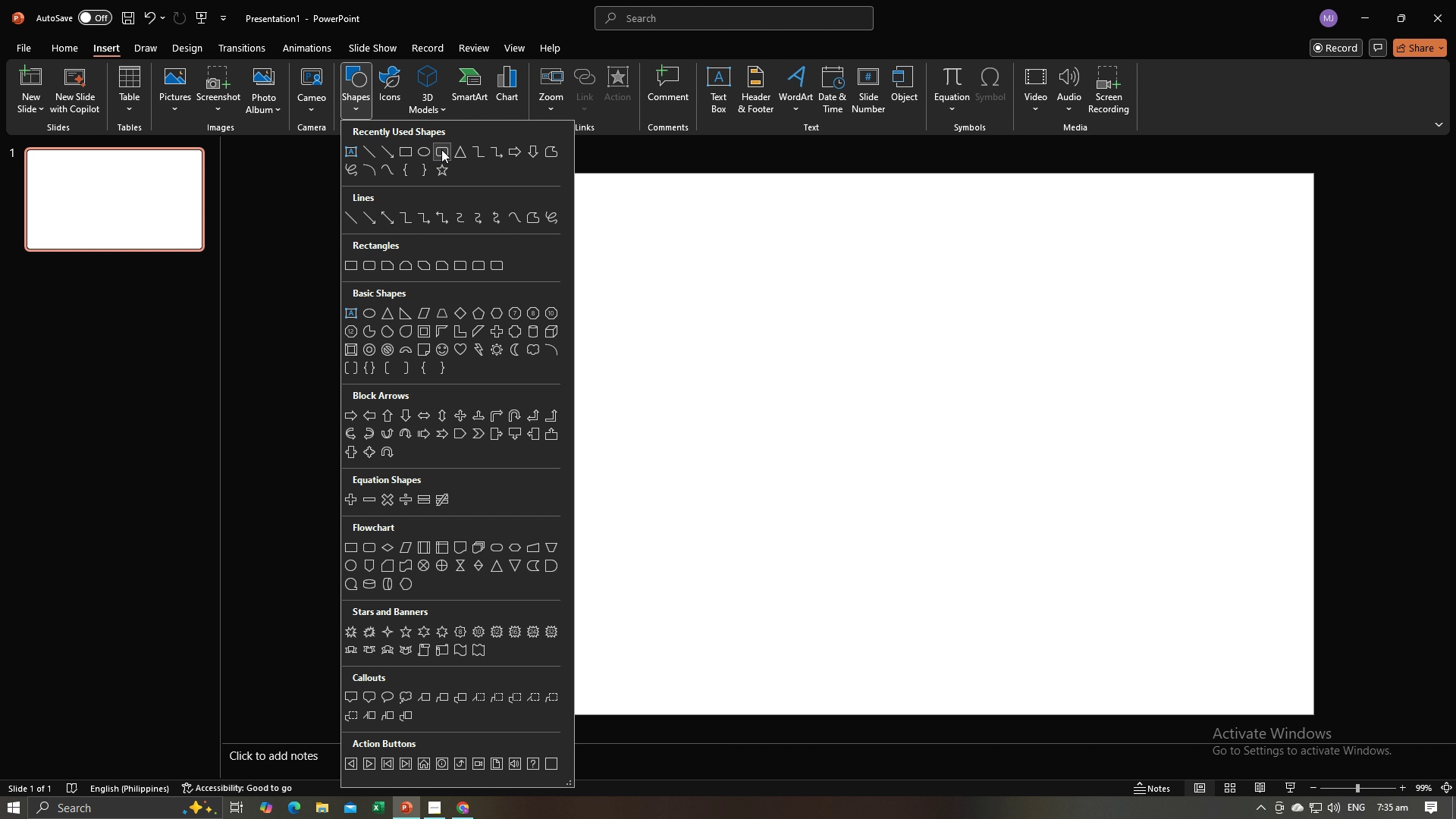 
left_click([399, 149])
 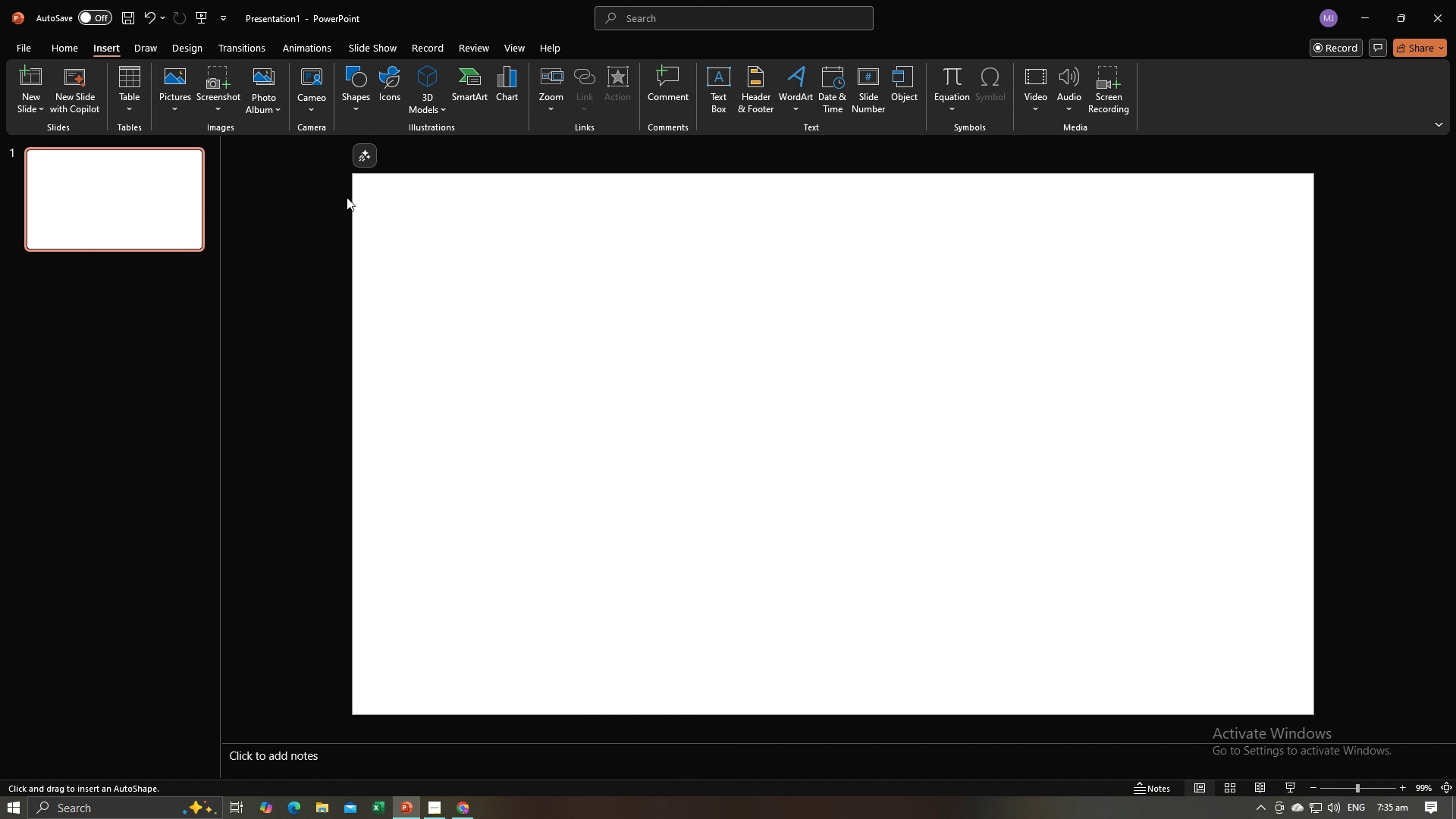 
key(Alt+AltLeft)
 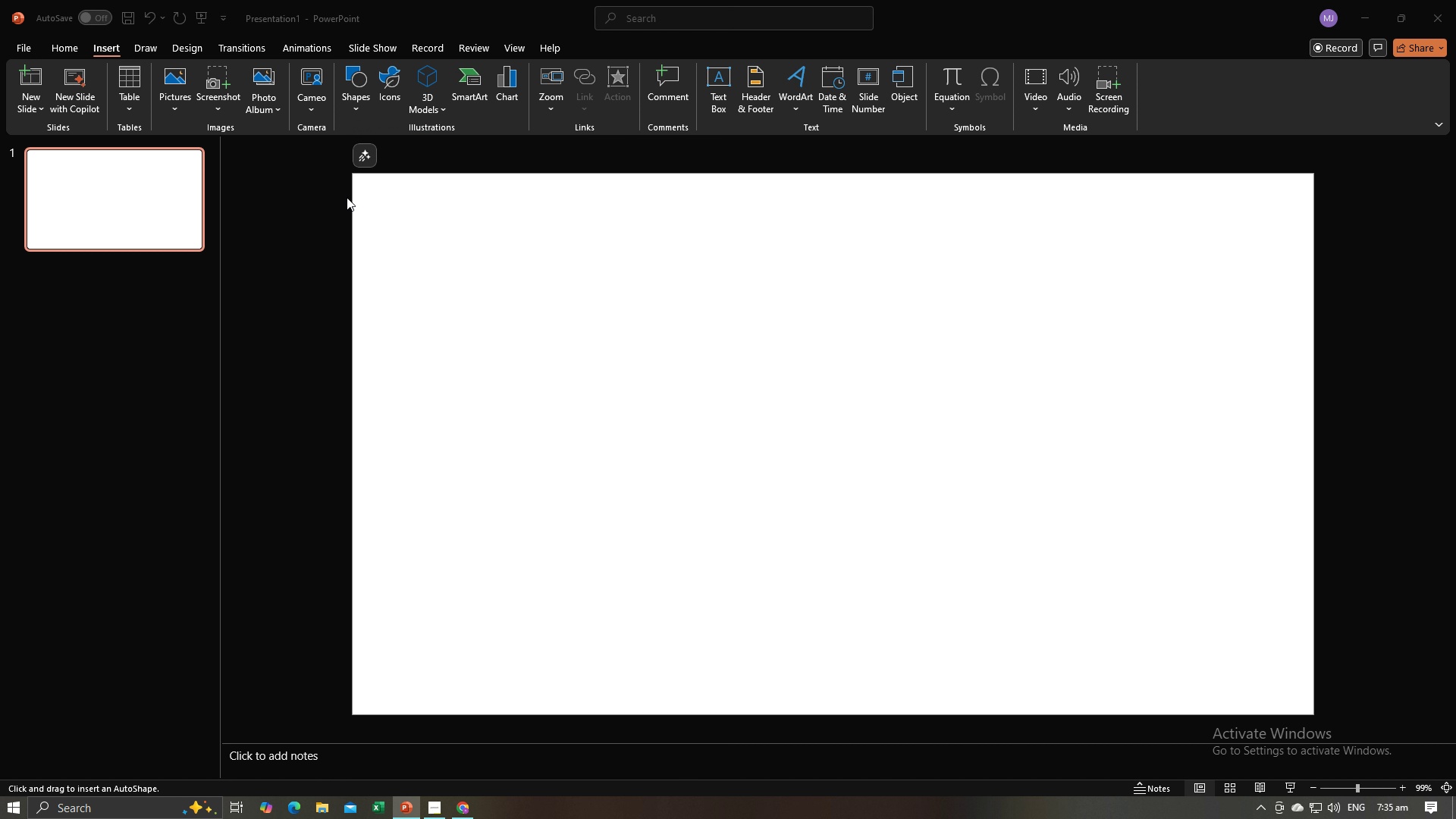 
key(Alt+Tab)
 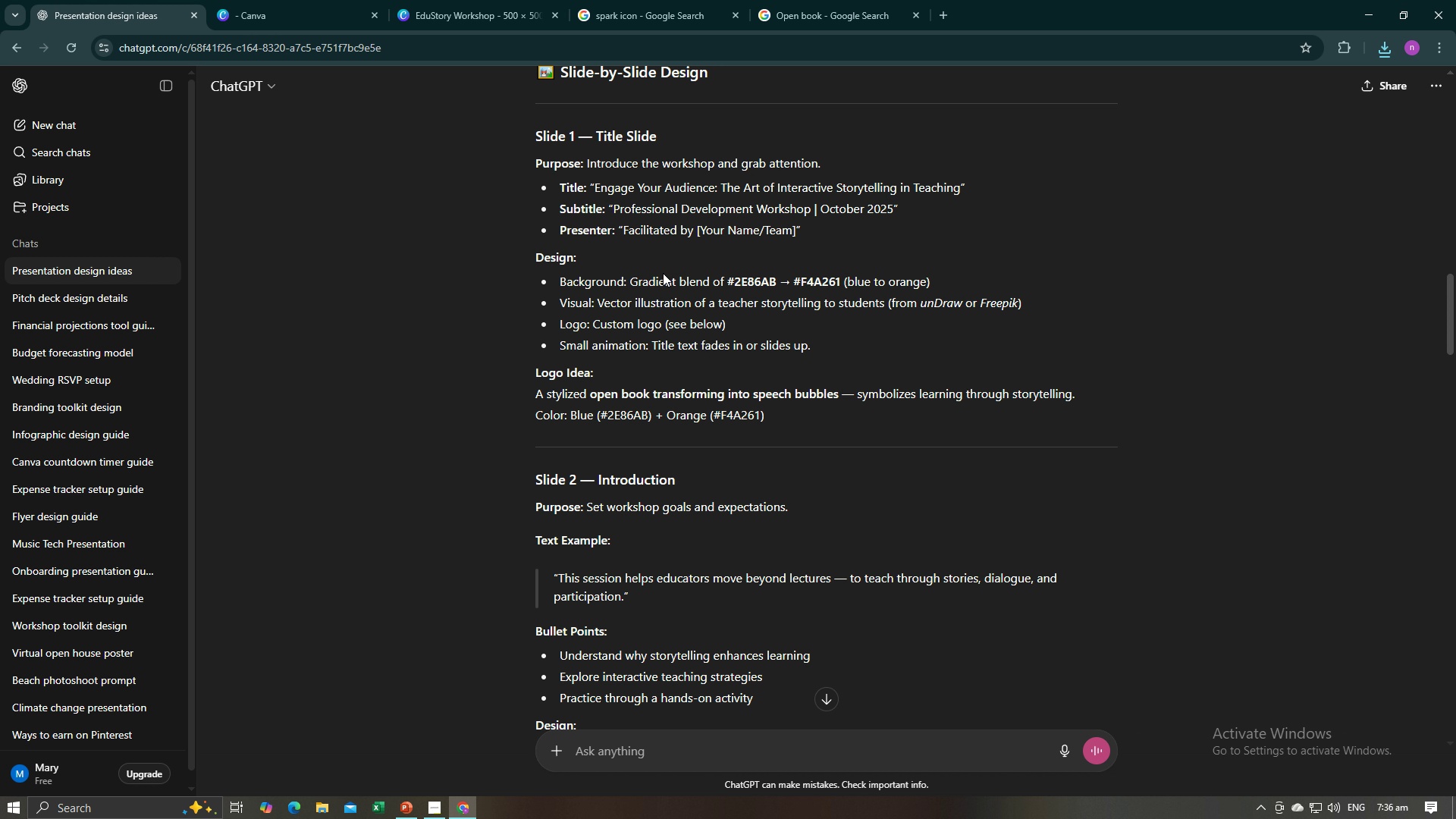 
wait(6.3)
 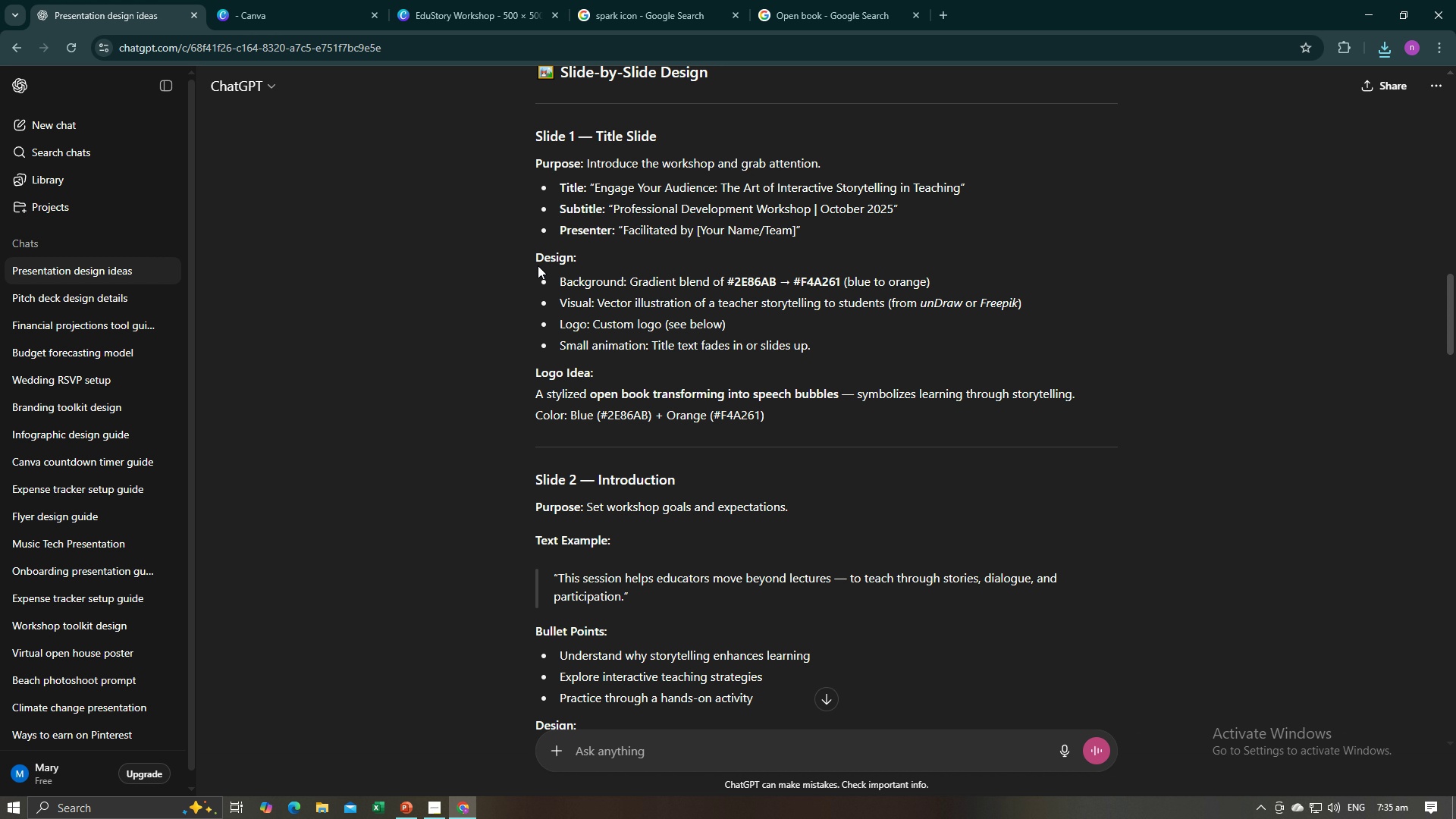 
left_click_drag(start_coordinate=[632, 281], to_coordinate=[934, 290])
 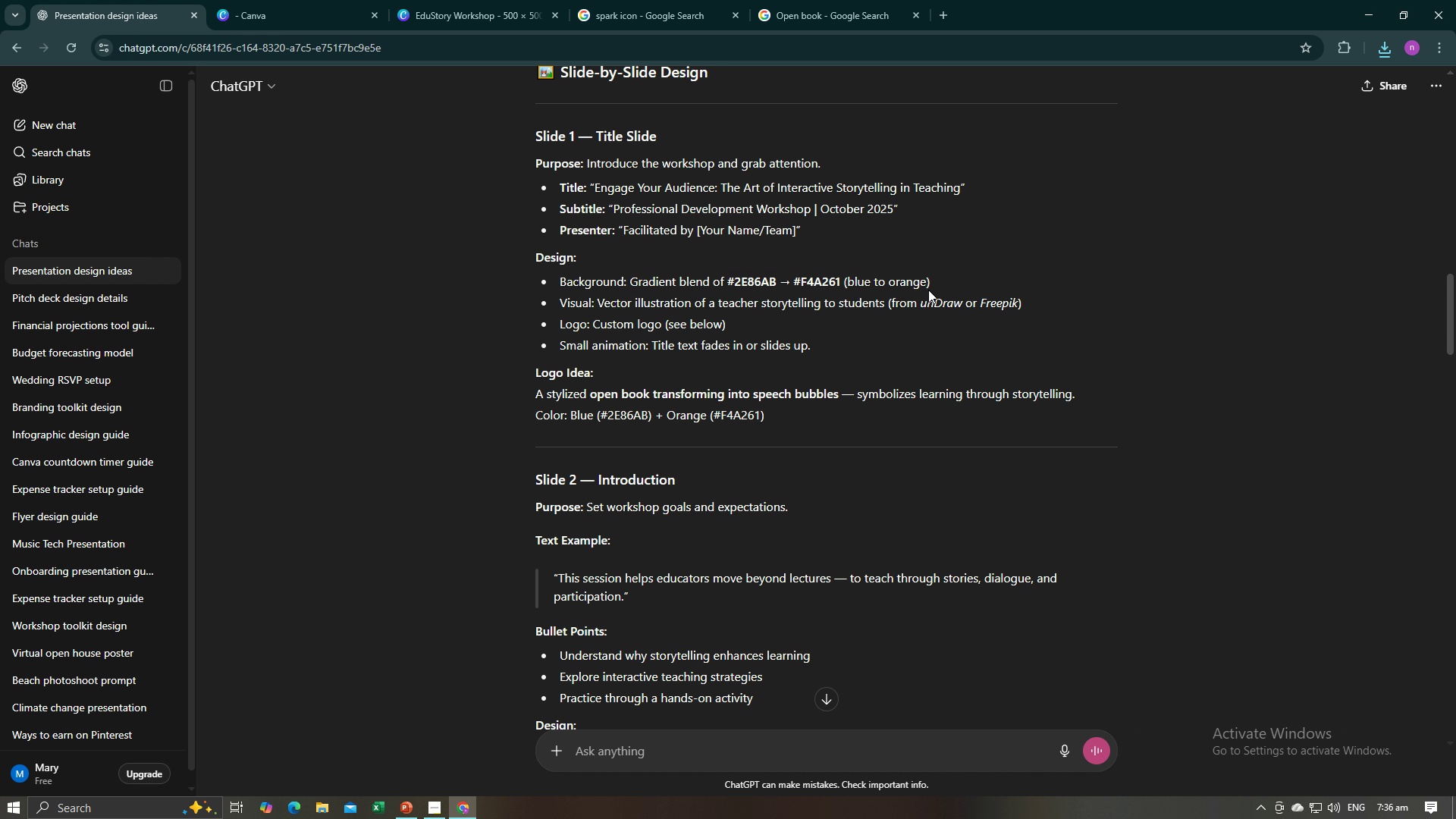 
left_click([933, 290])
 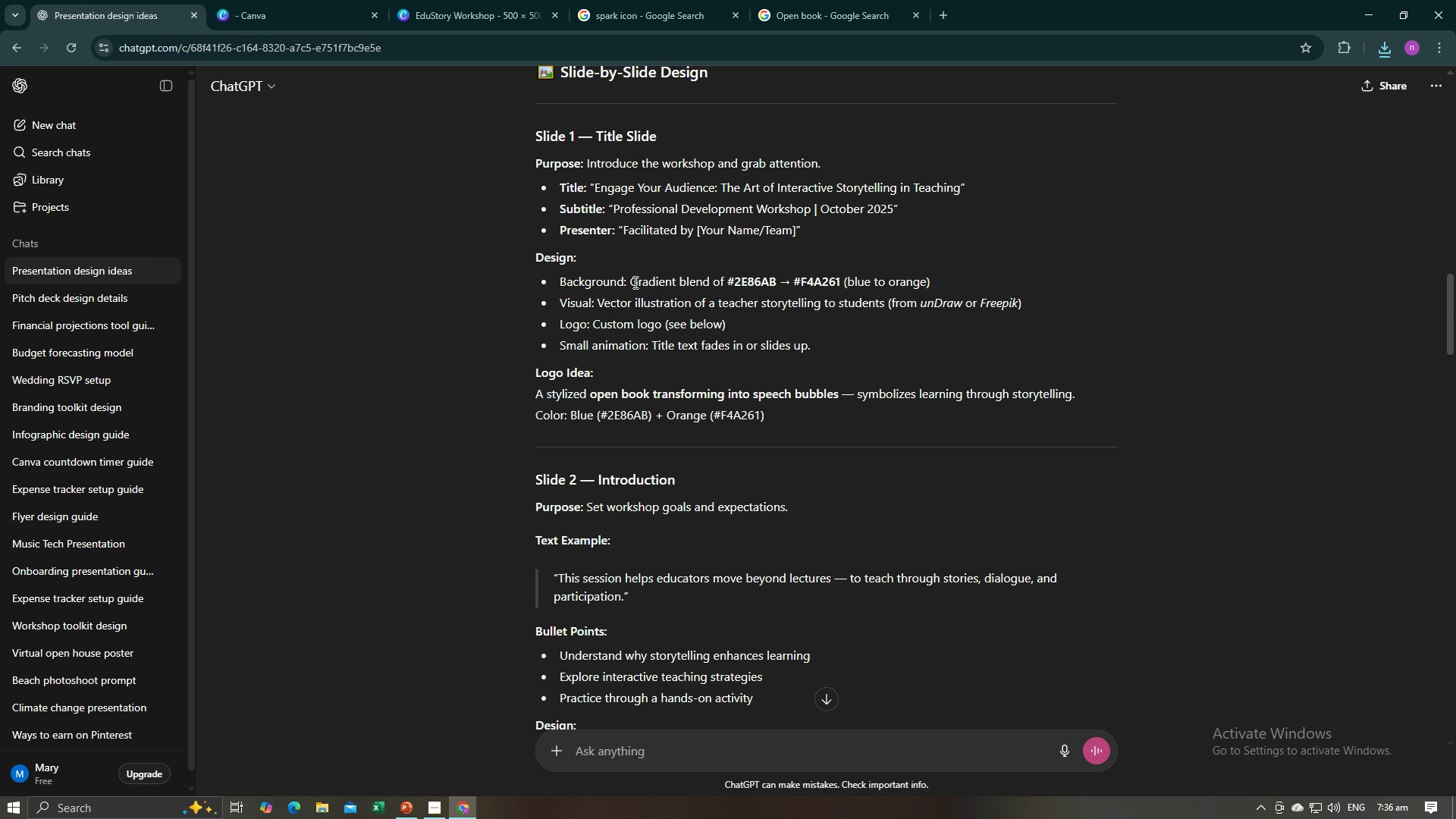 
left_click_drag(start_coordinate=[630, 281], to_coordinate=[674, 281])
 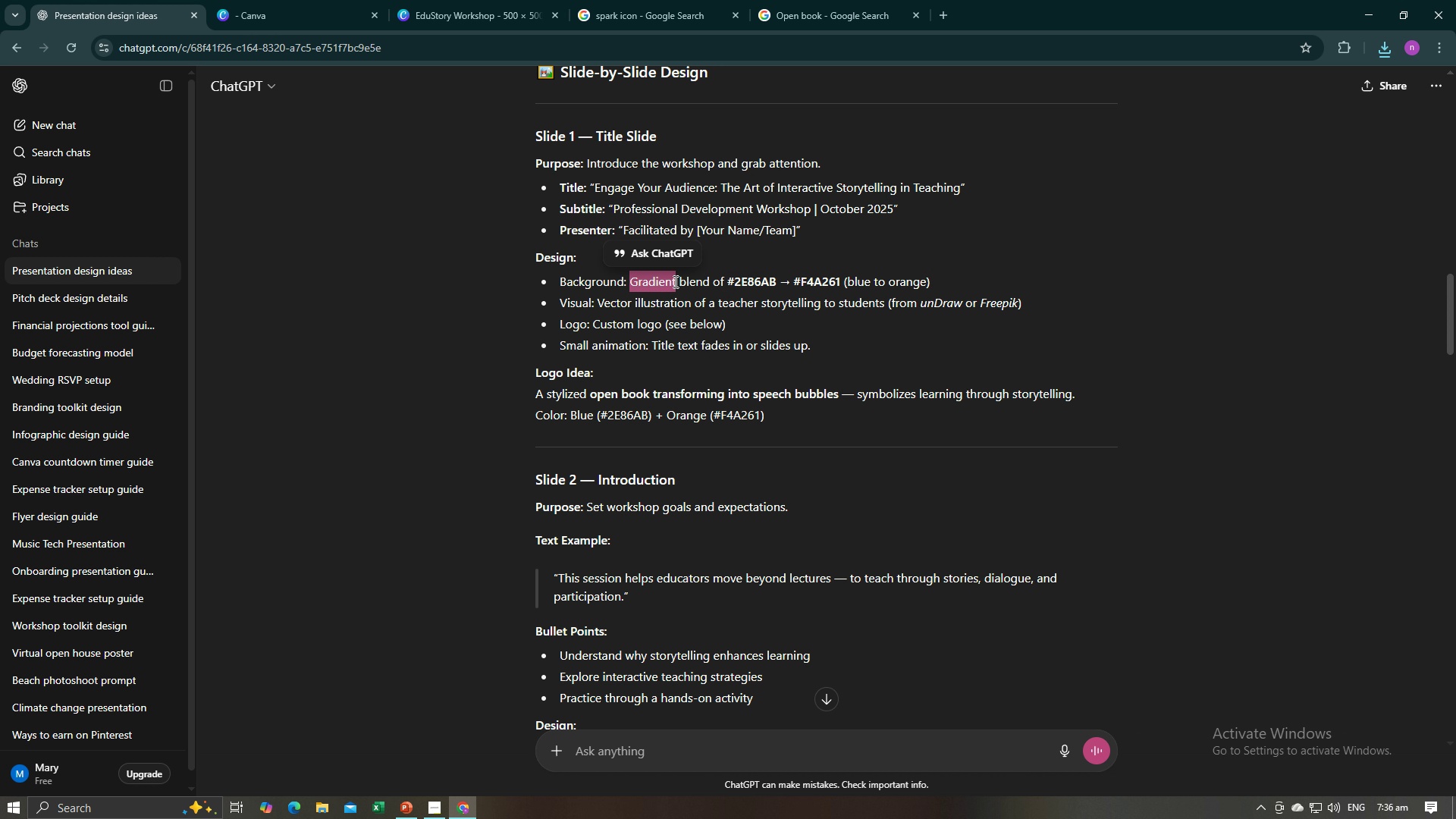 
key(Control+C)
 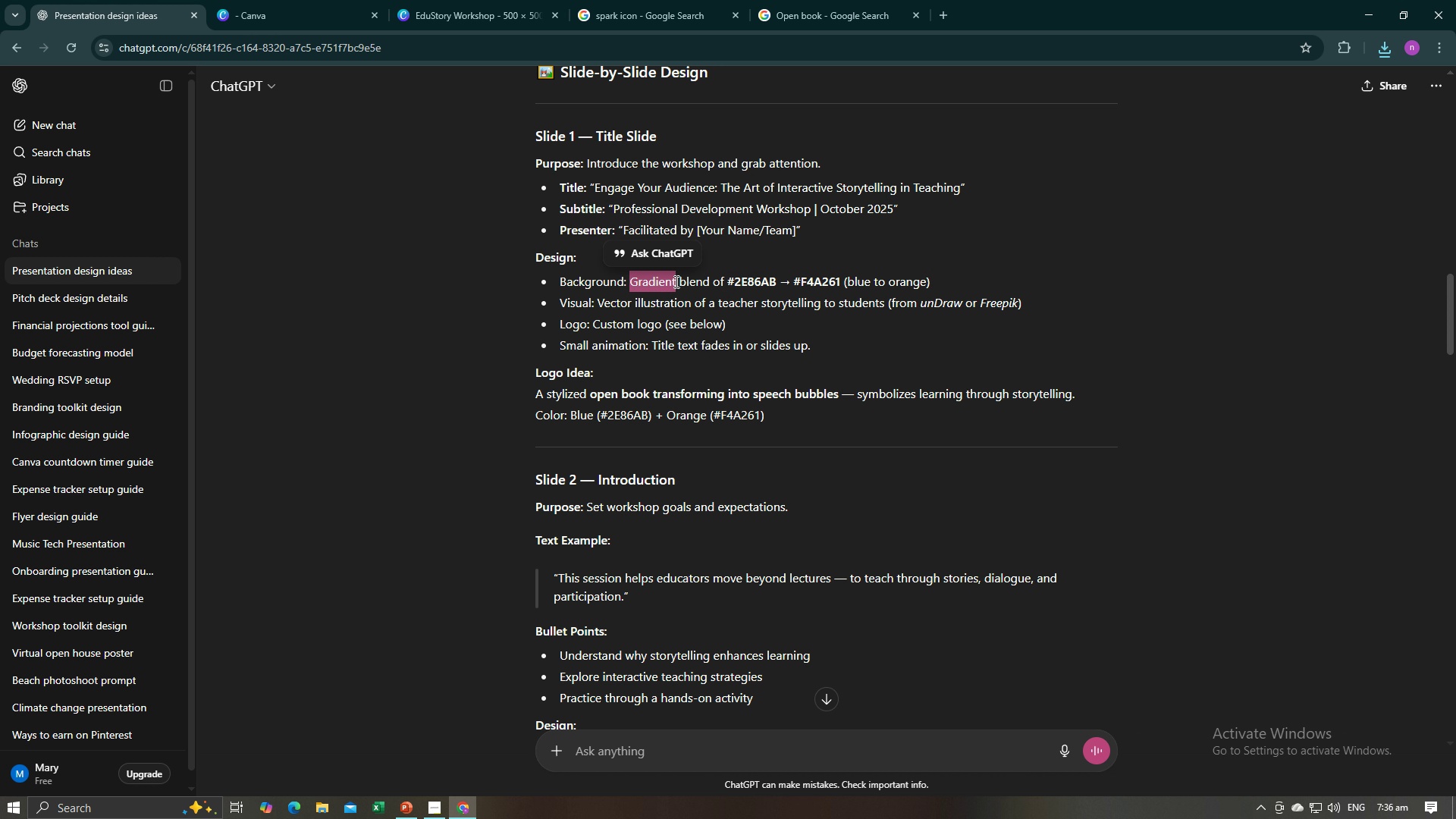 
key(Control+C)
 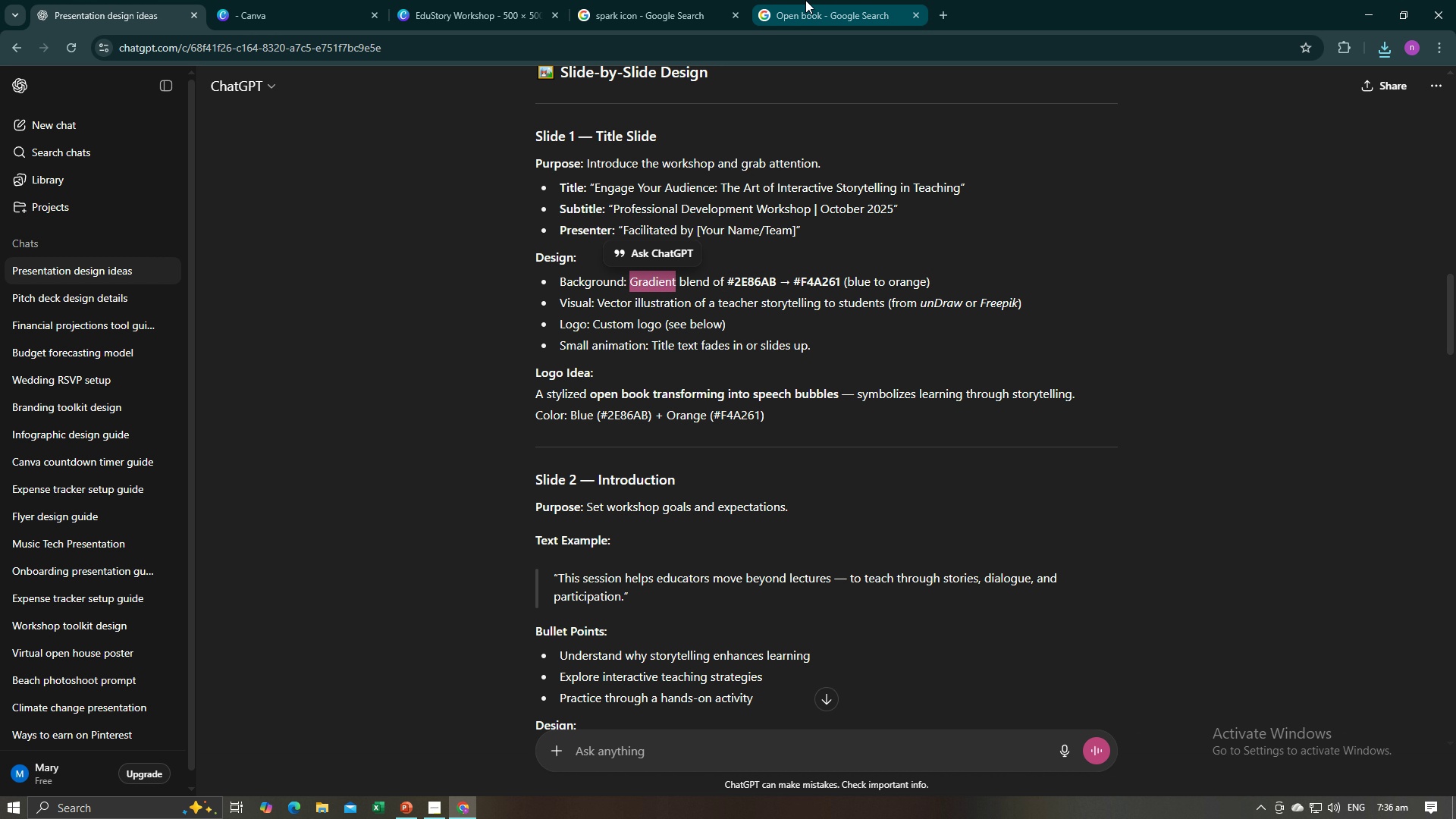 
left_click([805, 0])
 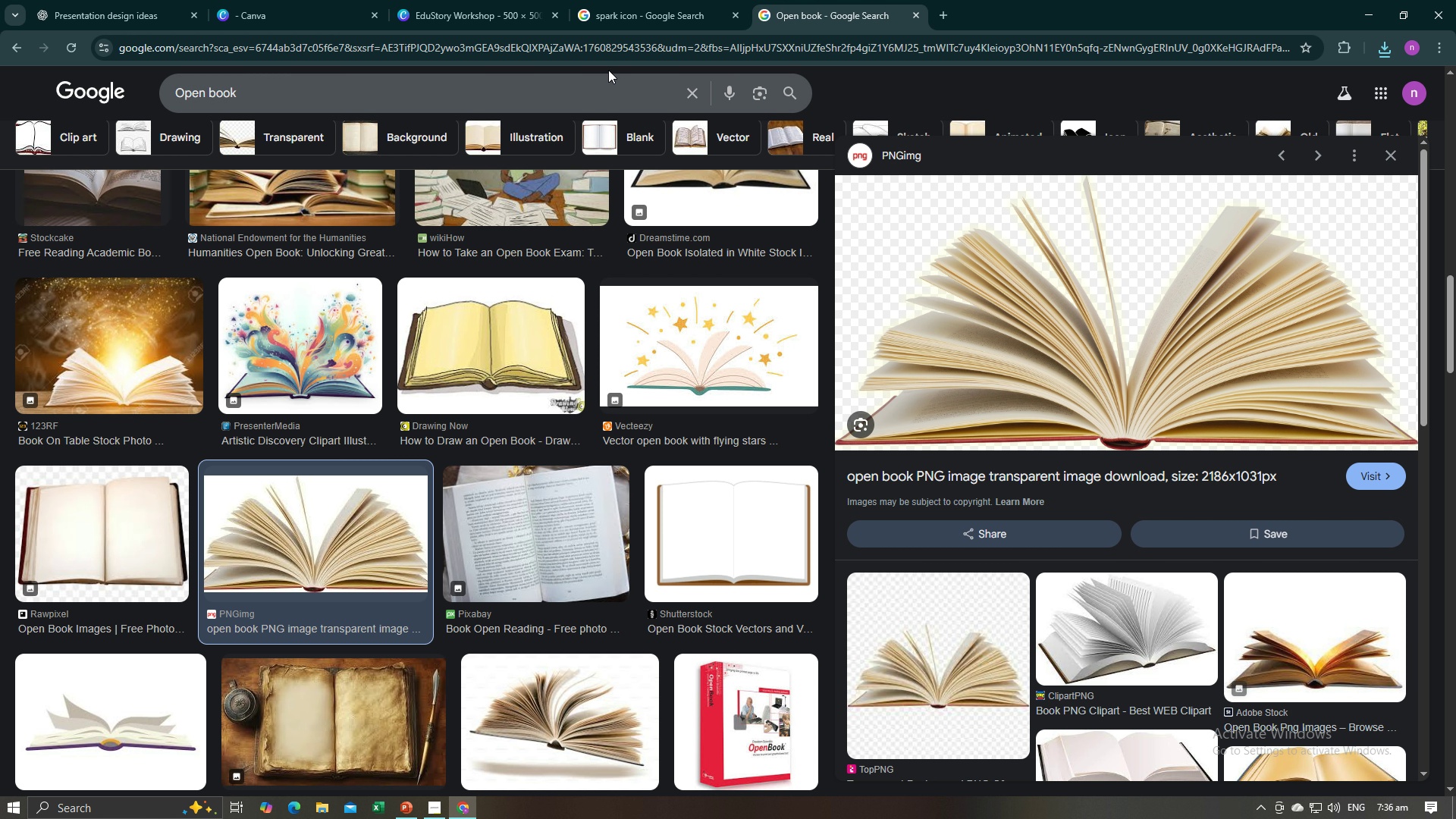 
left_click([608, 70])
 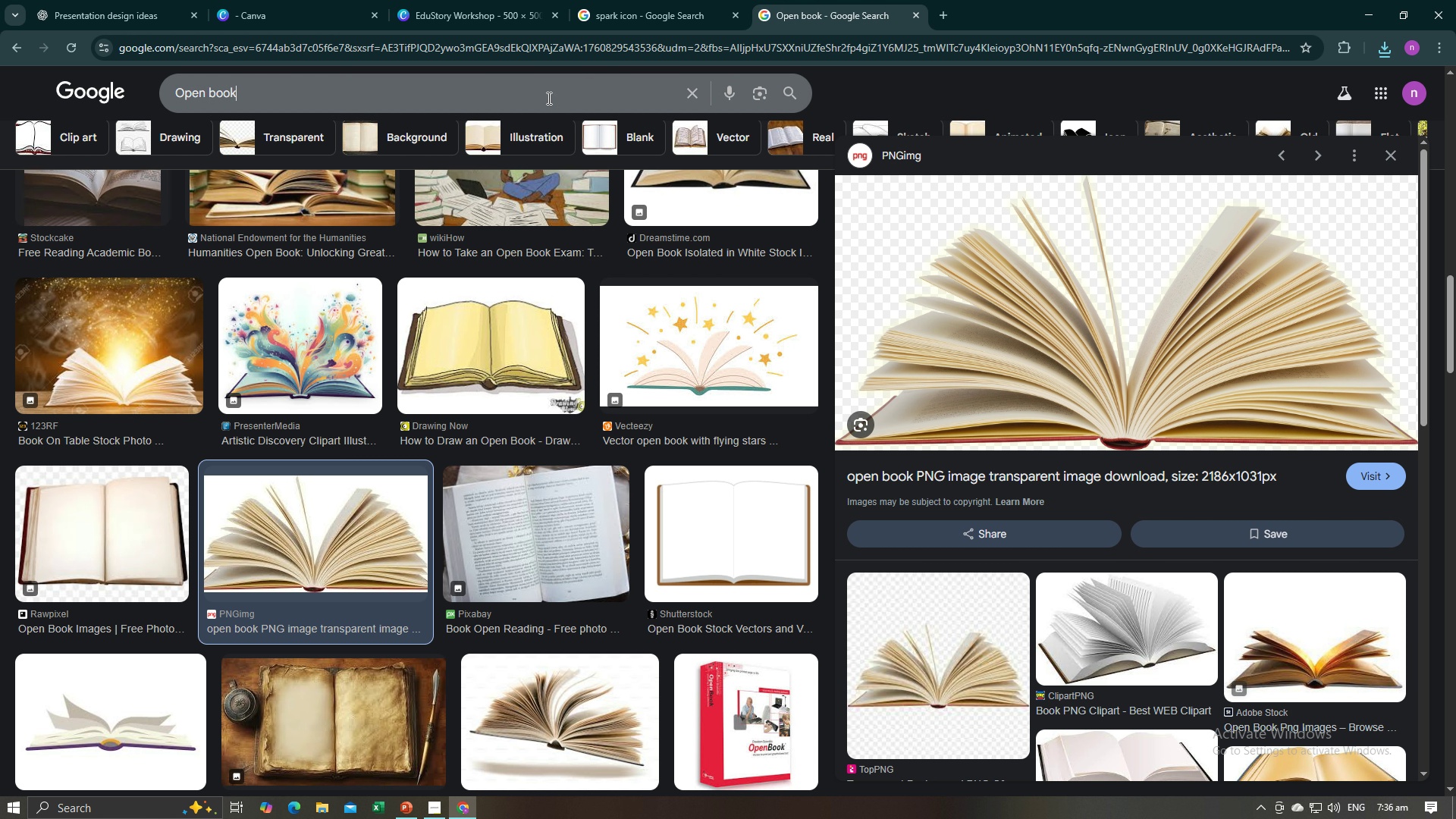 
left_click_drag(start_coordinate=[555, 98], to_coordinate=[171, 95])
 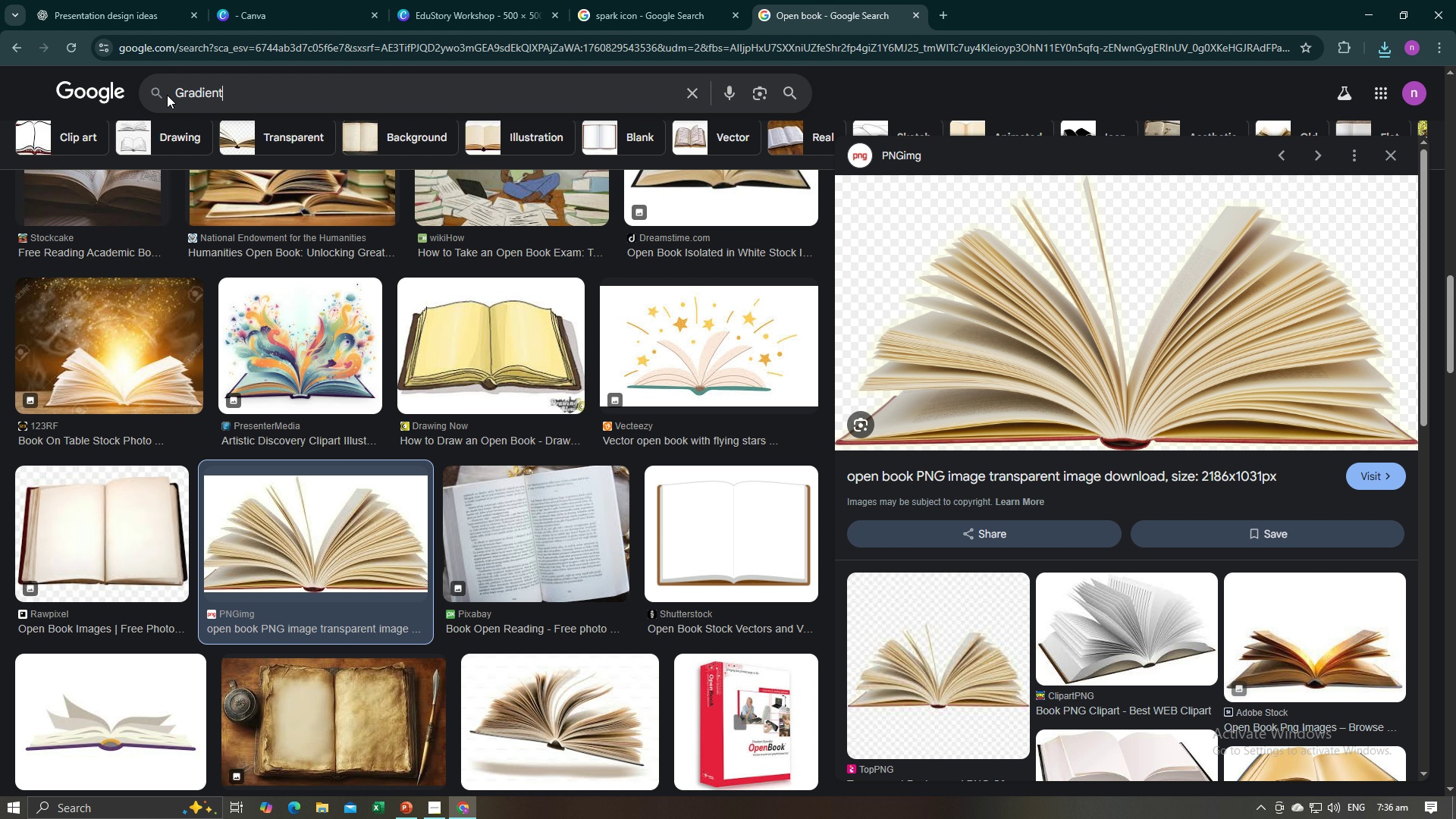 
key(Control+V)
 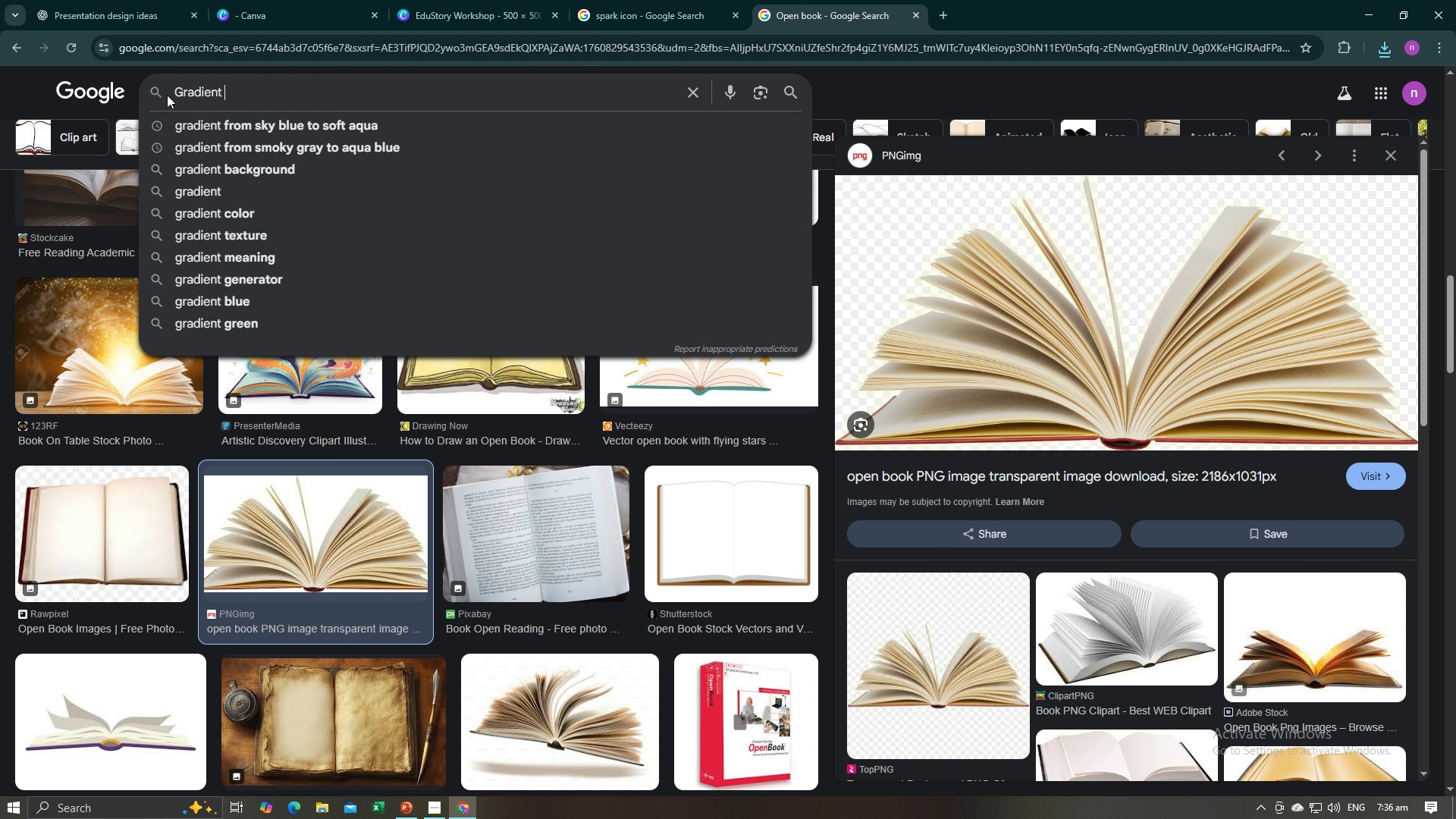 
type( blue to orange)
 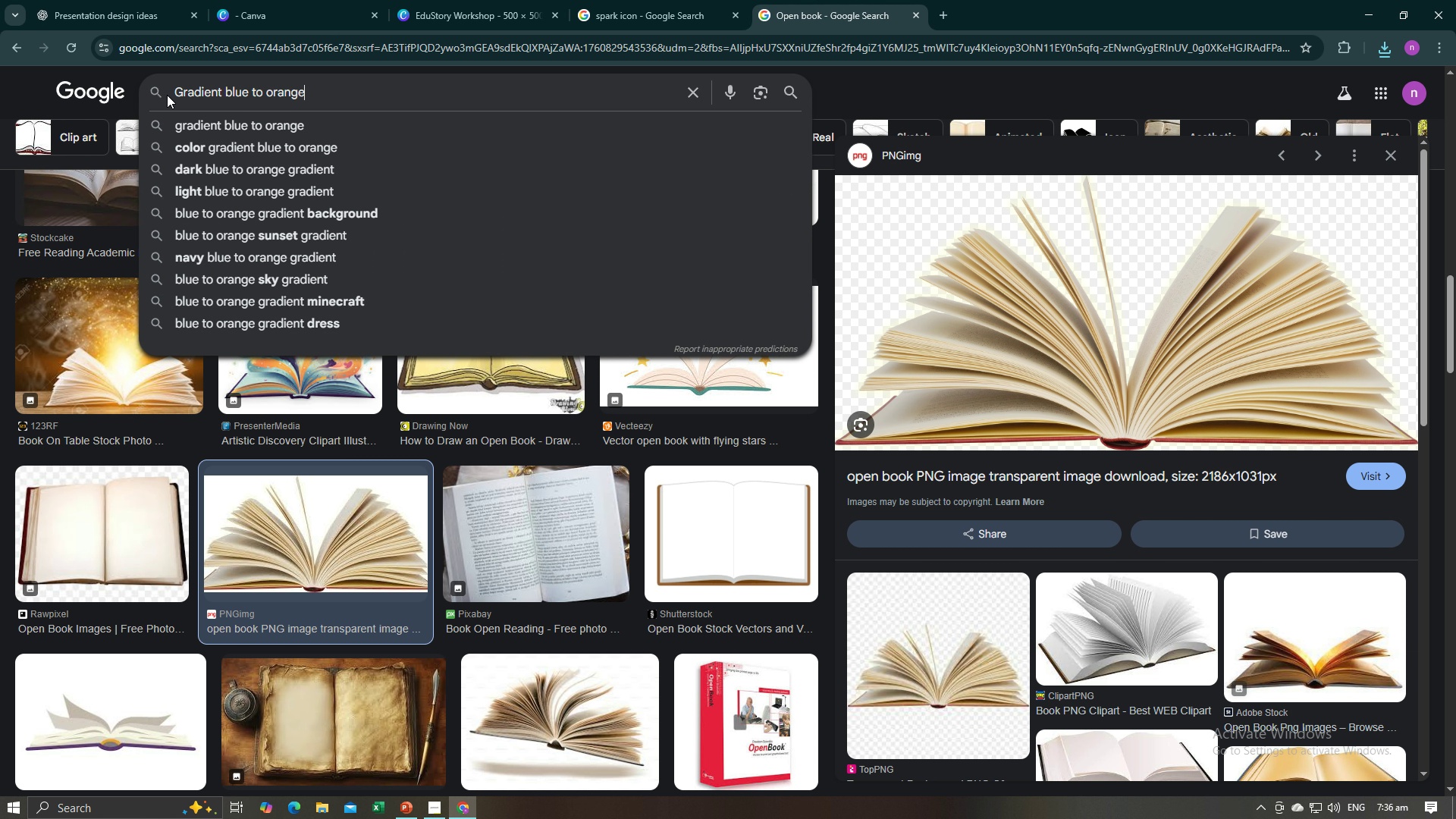 
key(Enter)
 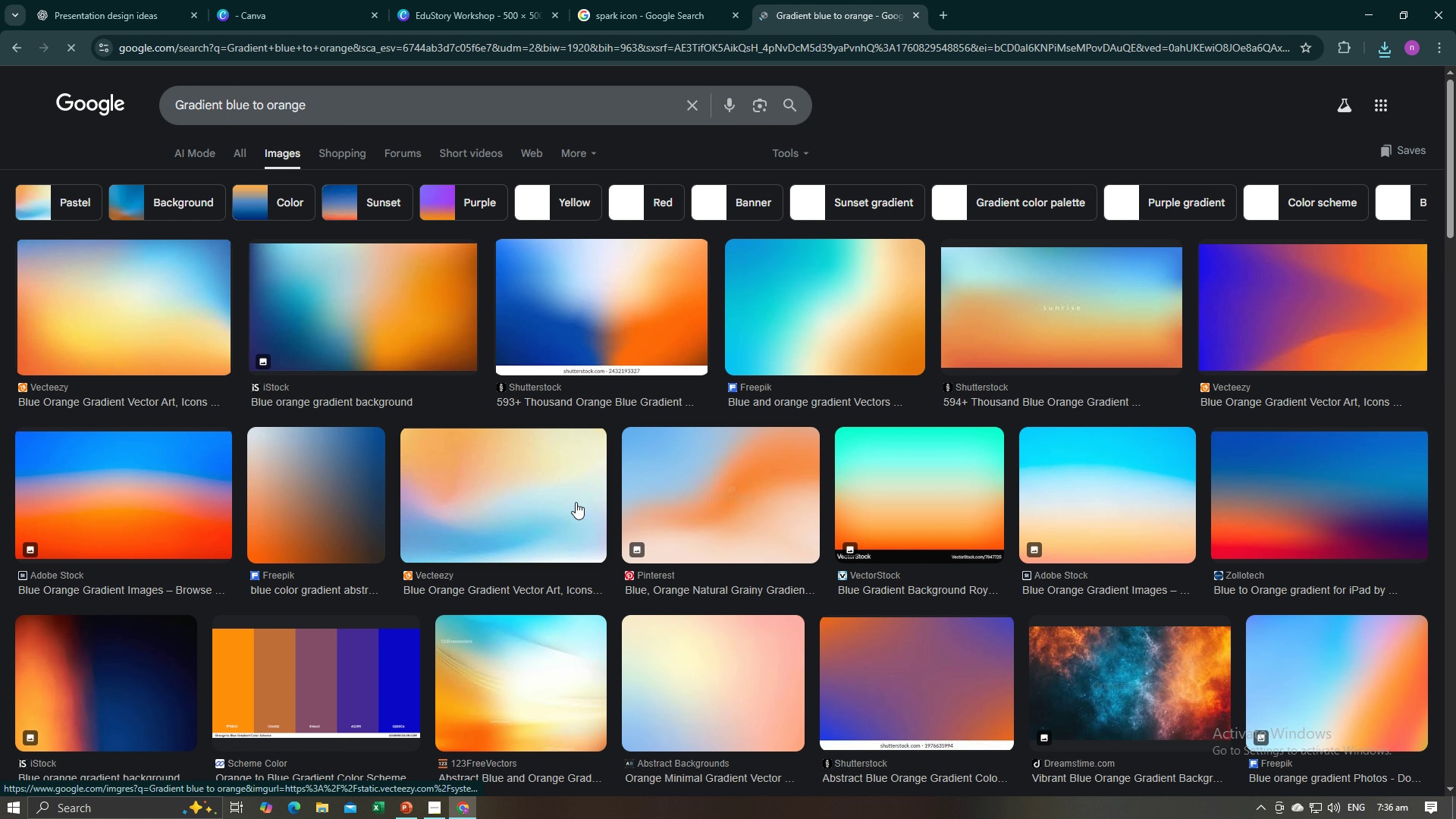 
left_click([121, 470])
 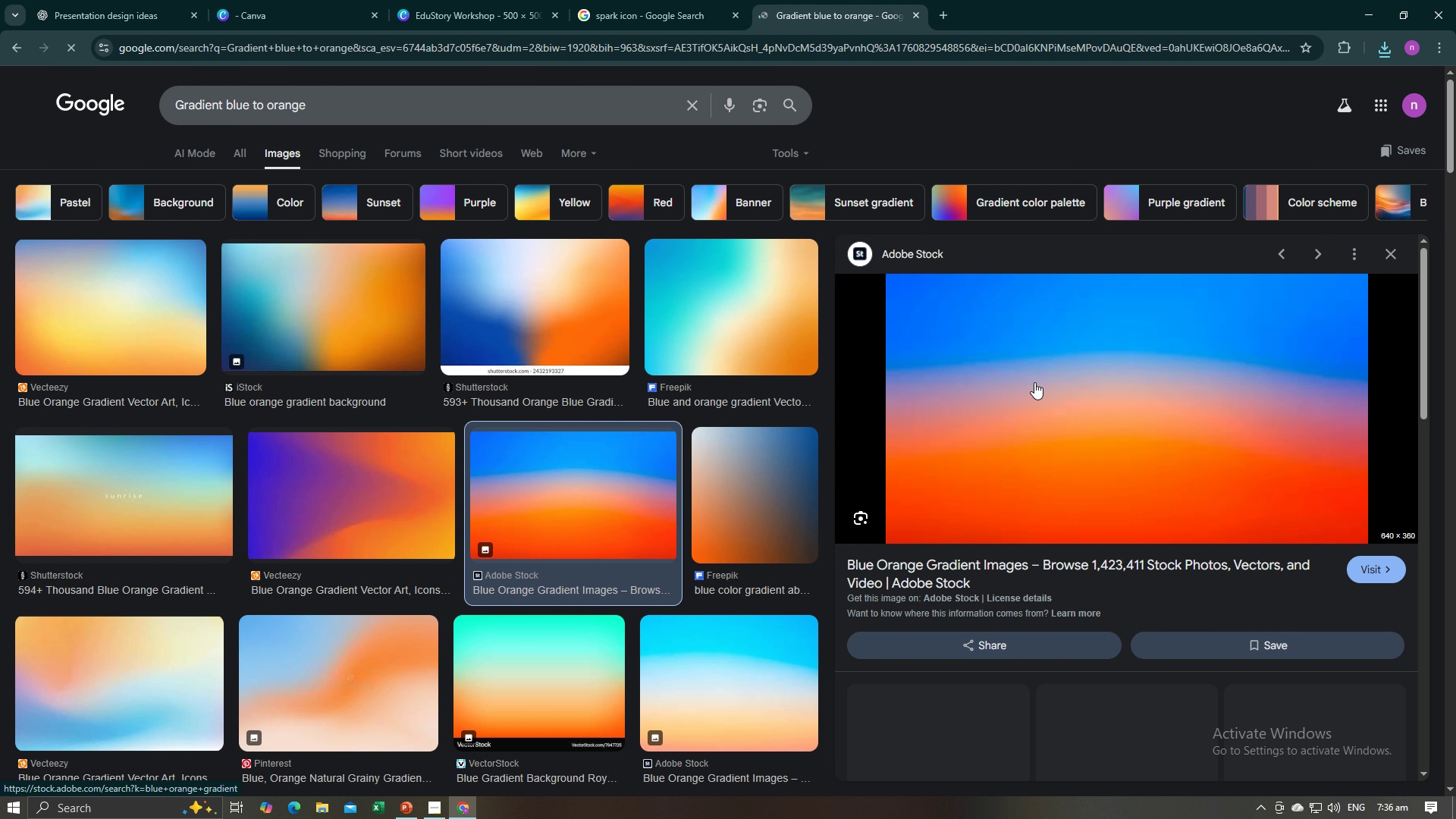 
scroll: coordinate [1035, 382], scroll_direction: down, amount: 3.0
 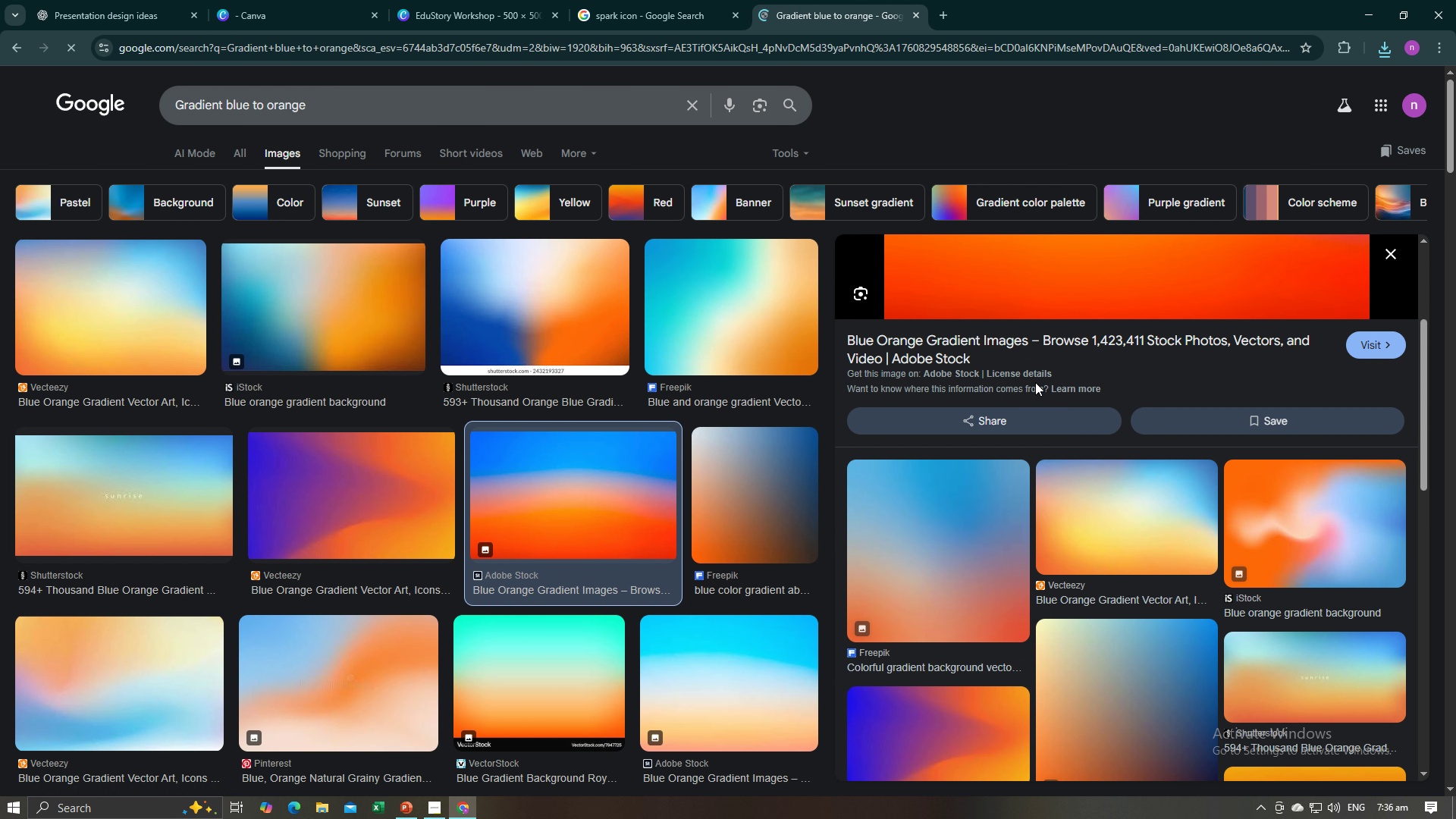 
scroll: coordinate [1035, 382], scroll_direction: up, amount: 4.0
 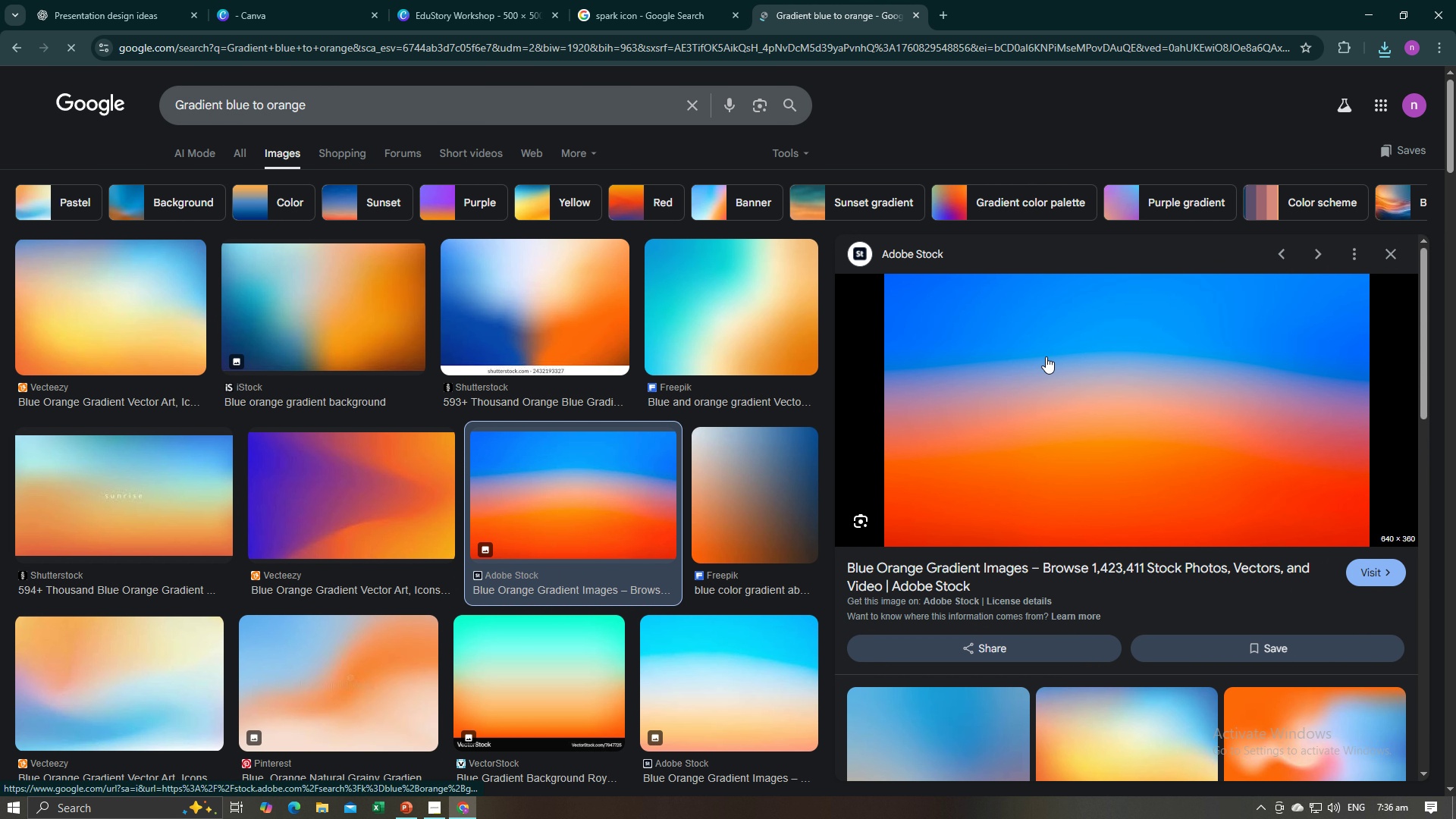 
right_click([1046, 356])
 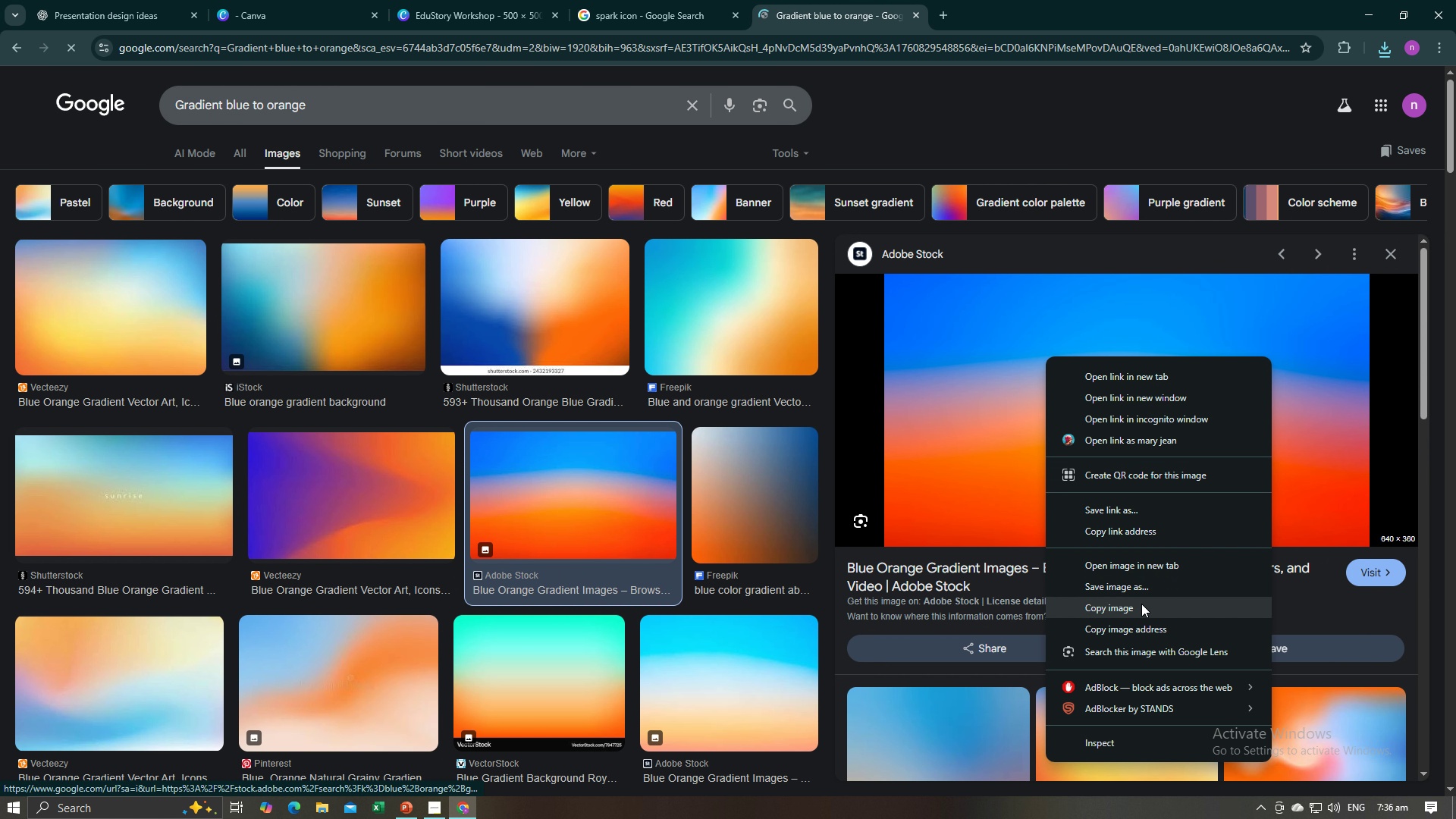 
left_click([1141, 604])
 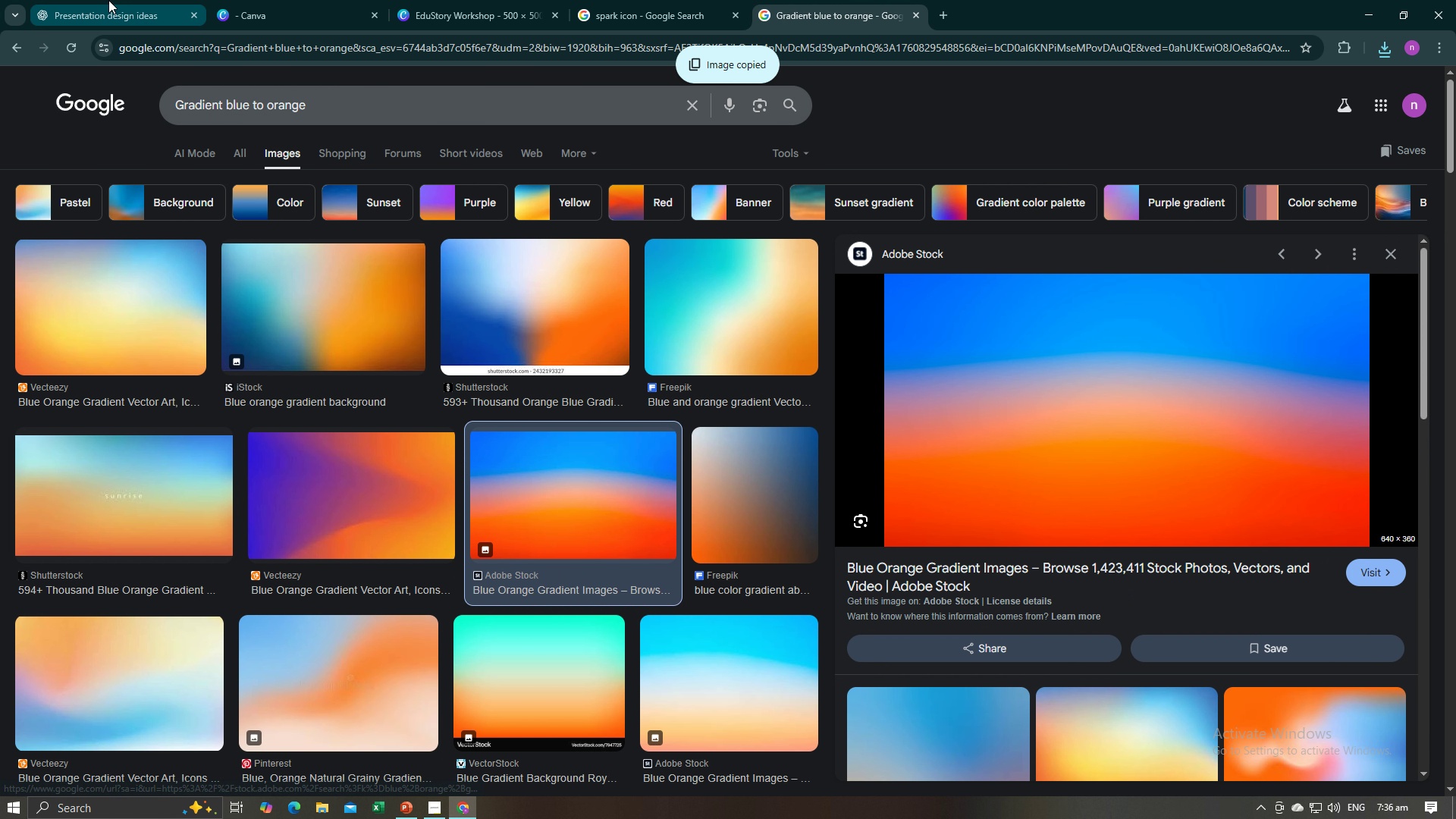 
left_click([108, 0])
 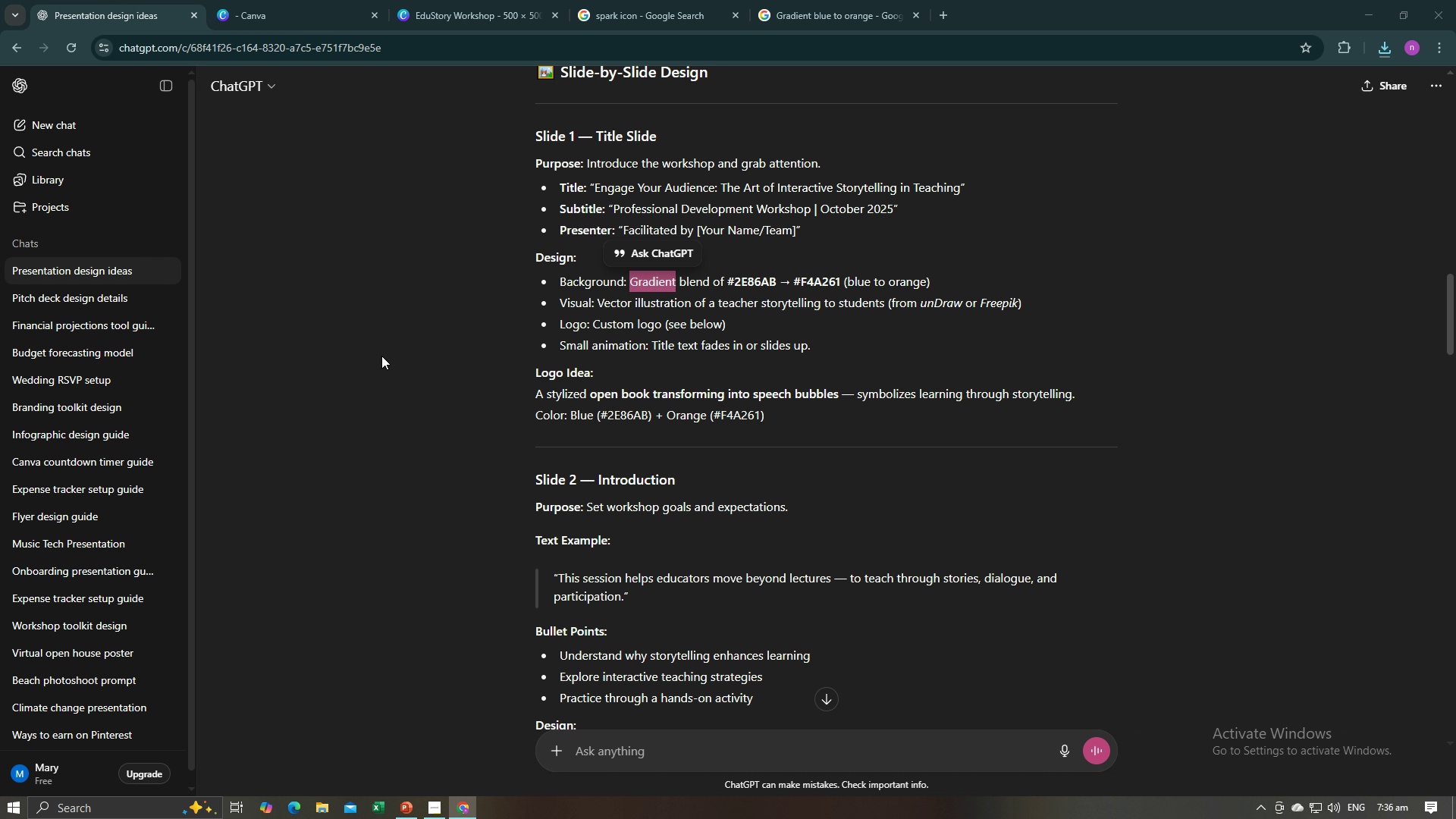 
key(Alt+AltLeft)
 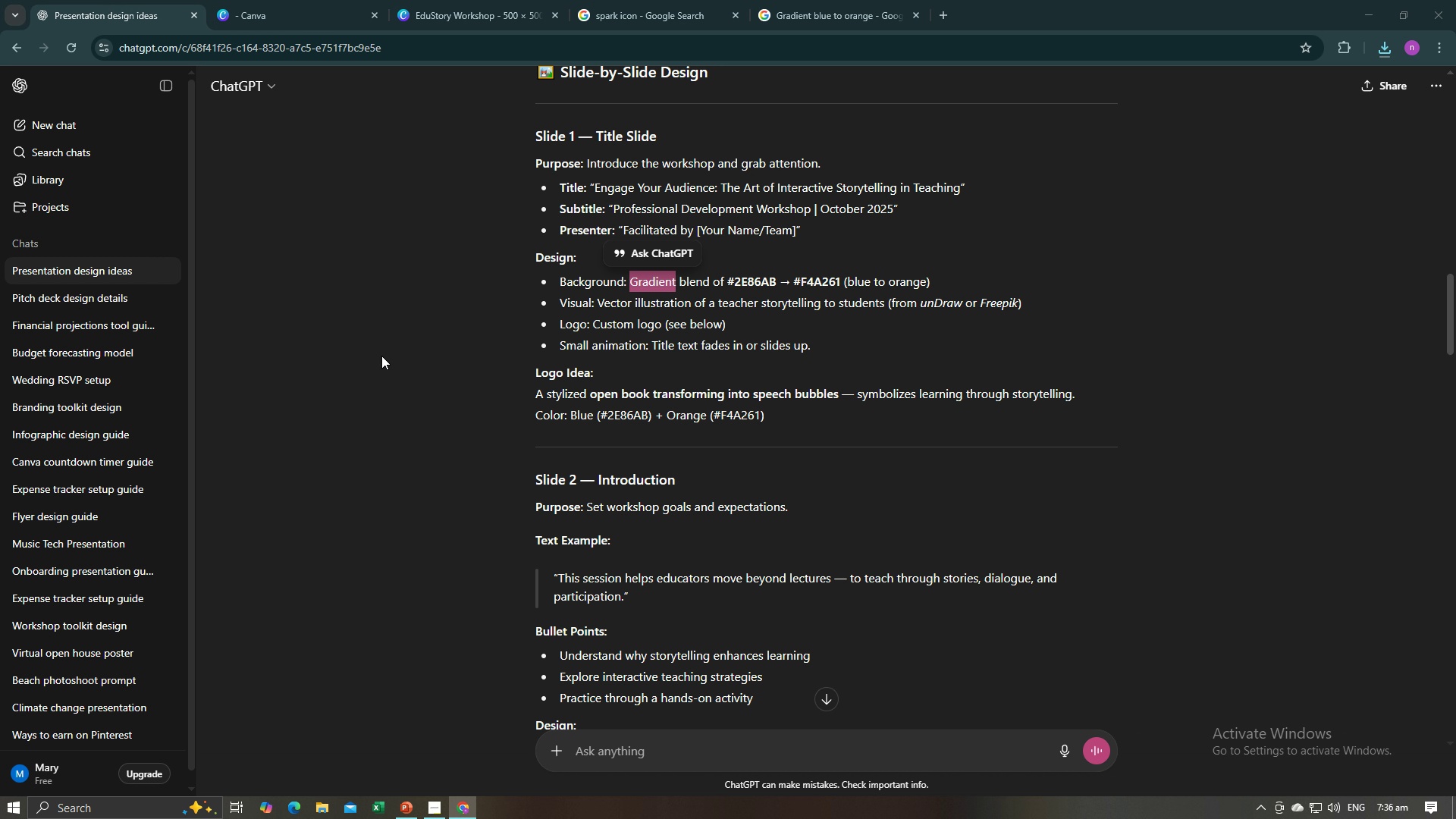 
key(Alt+Tab)
 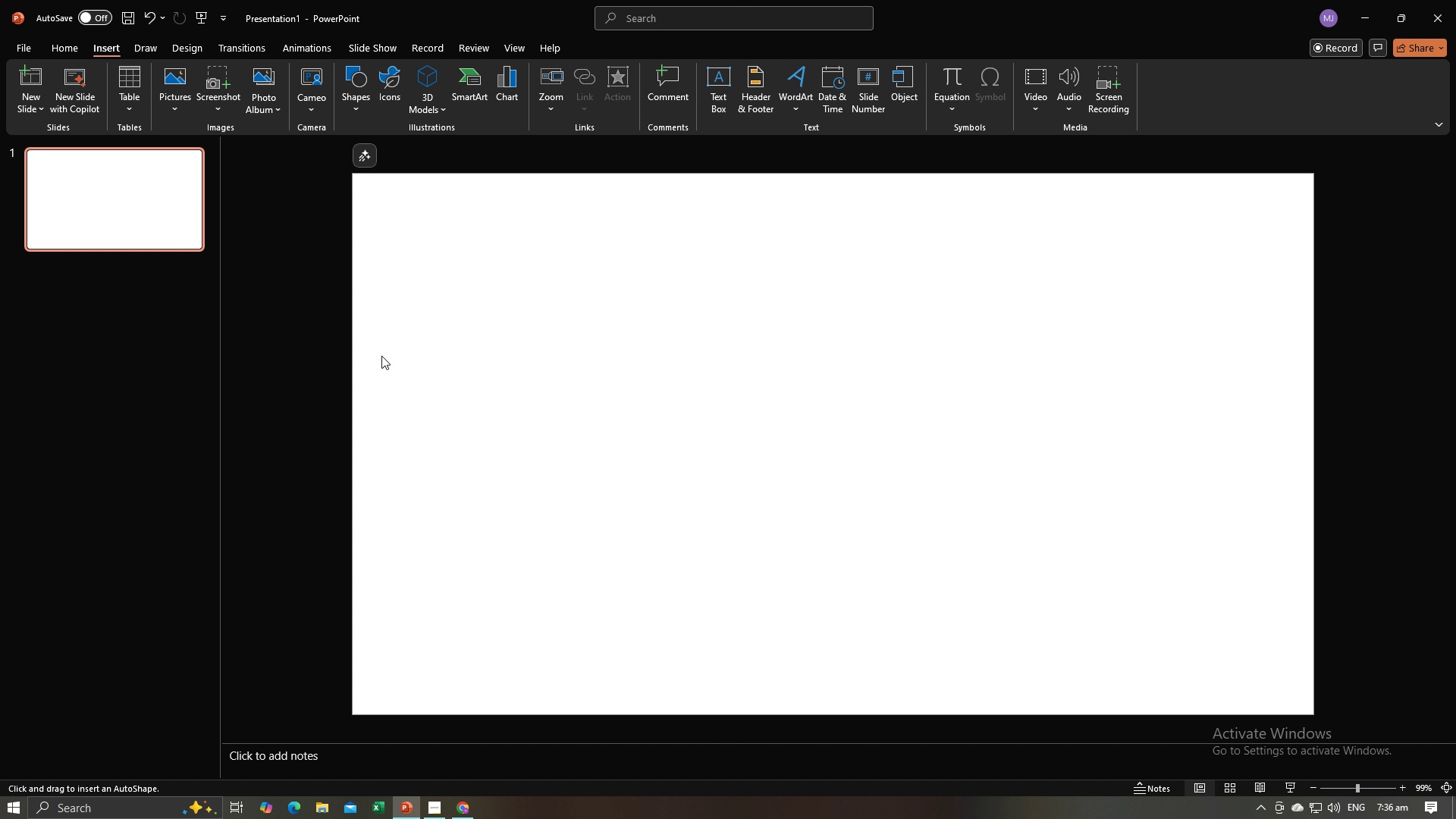 
key(Alt+Tab)
 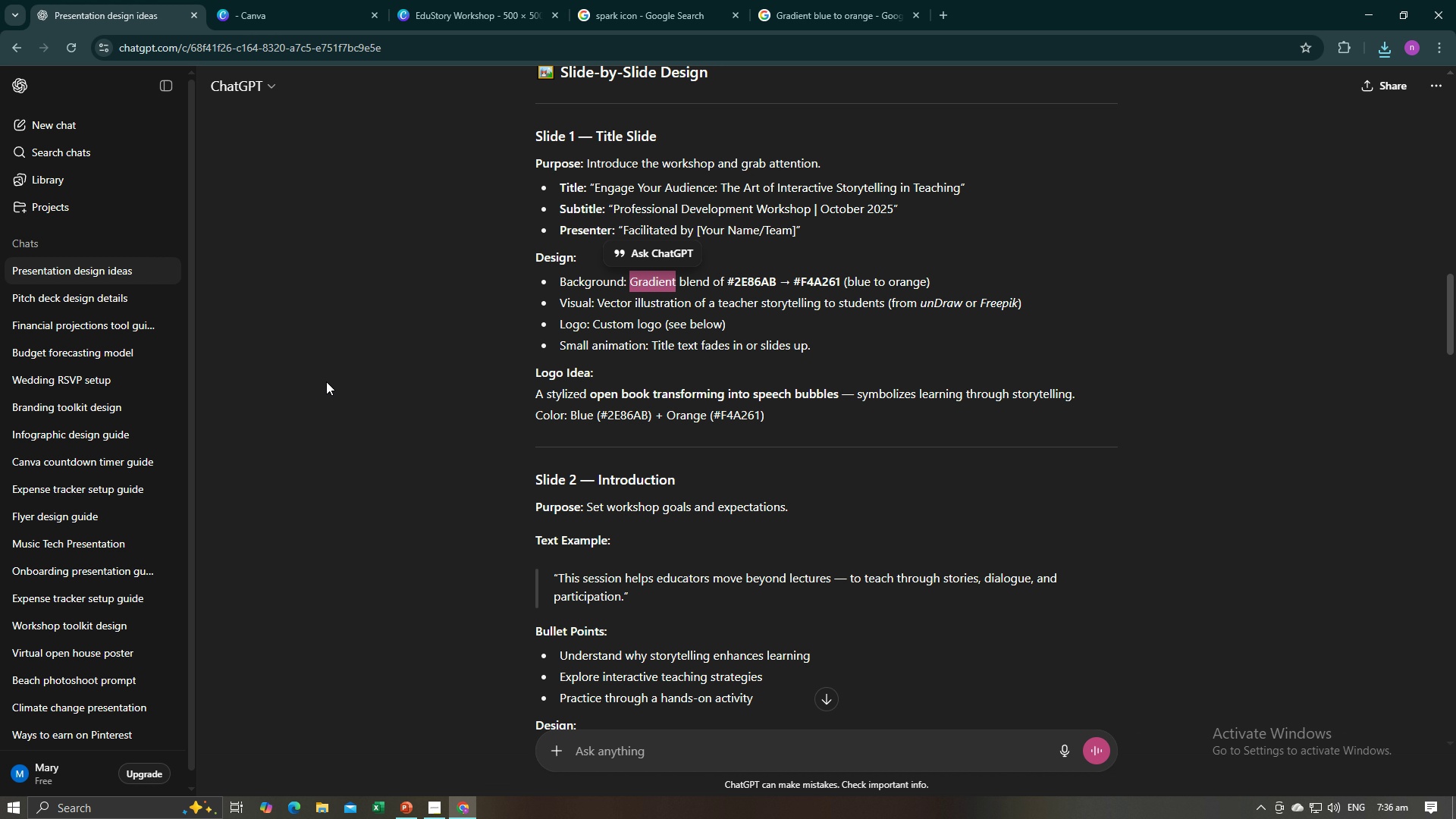 
key(Alt+AltLeft)
 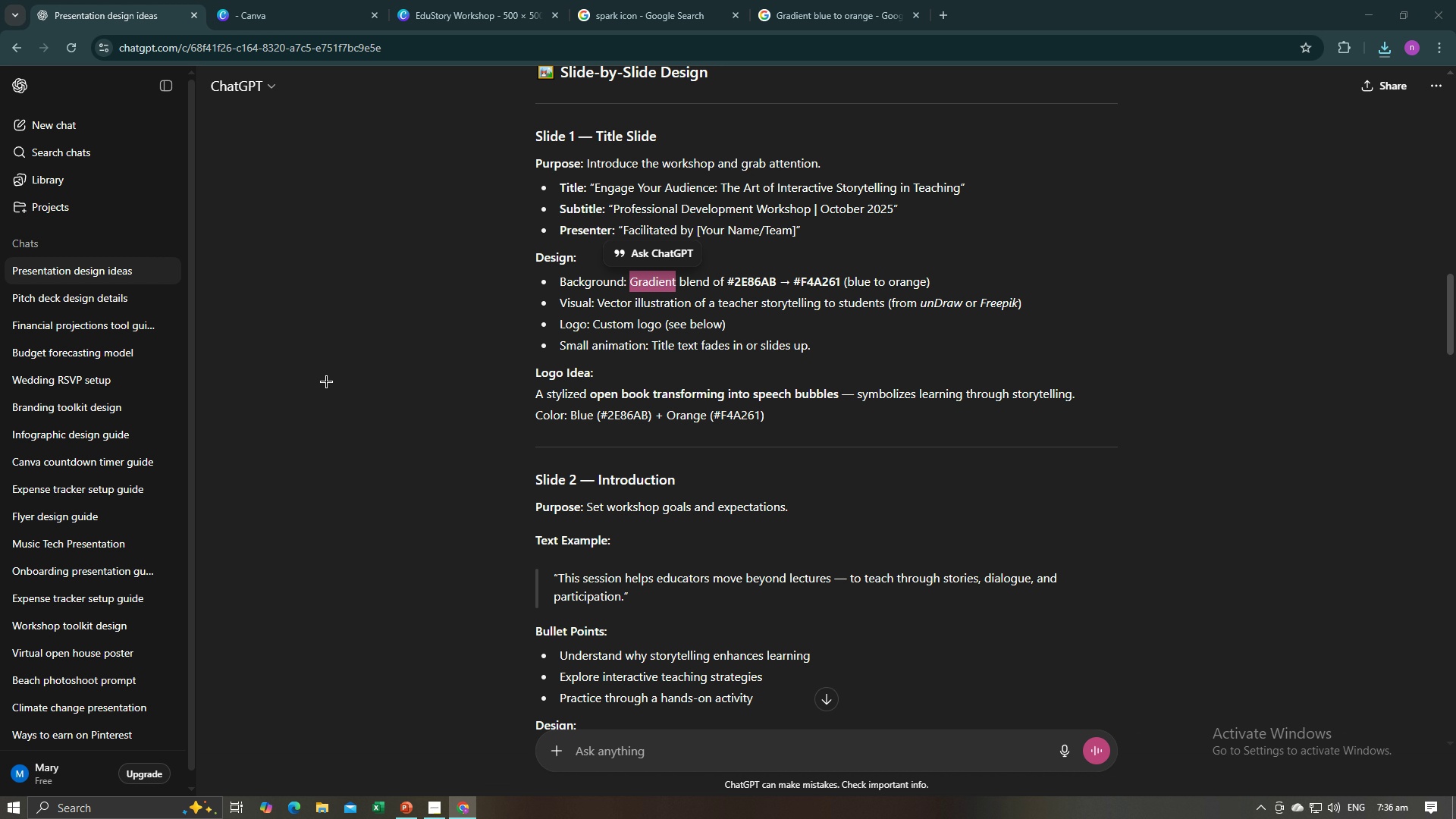 
key(Alt+Tab)
 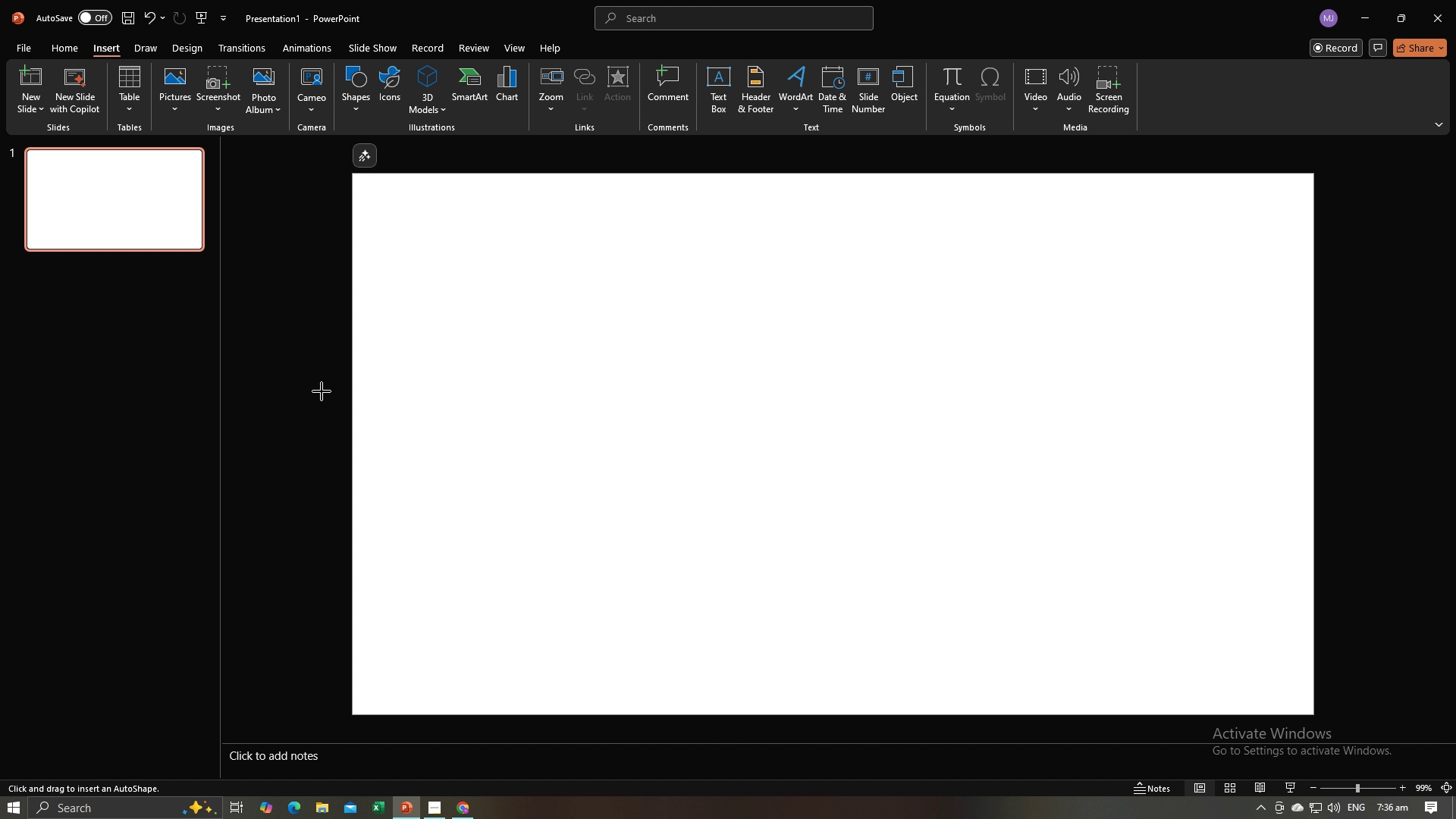 
left_click([322, 391])
 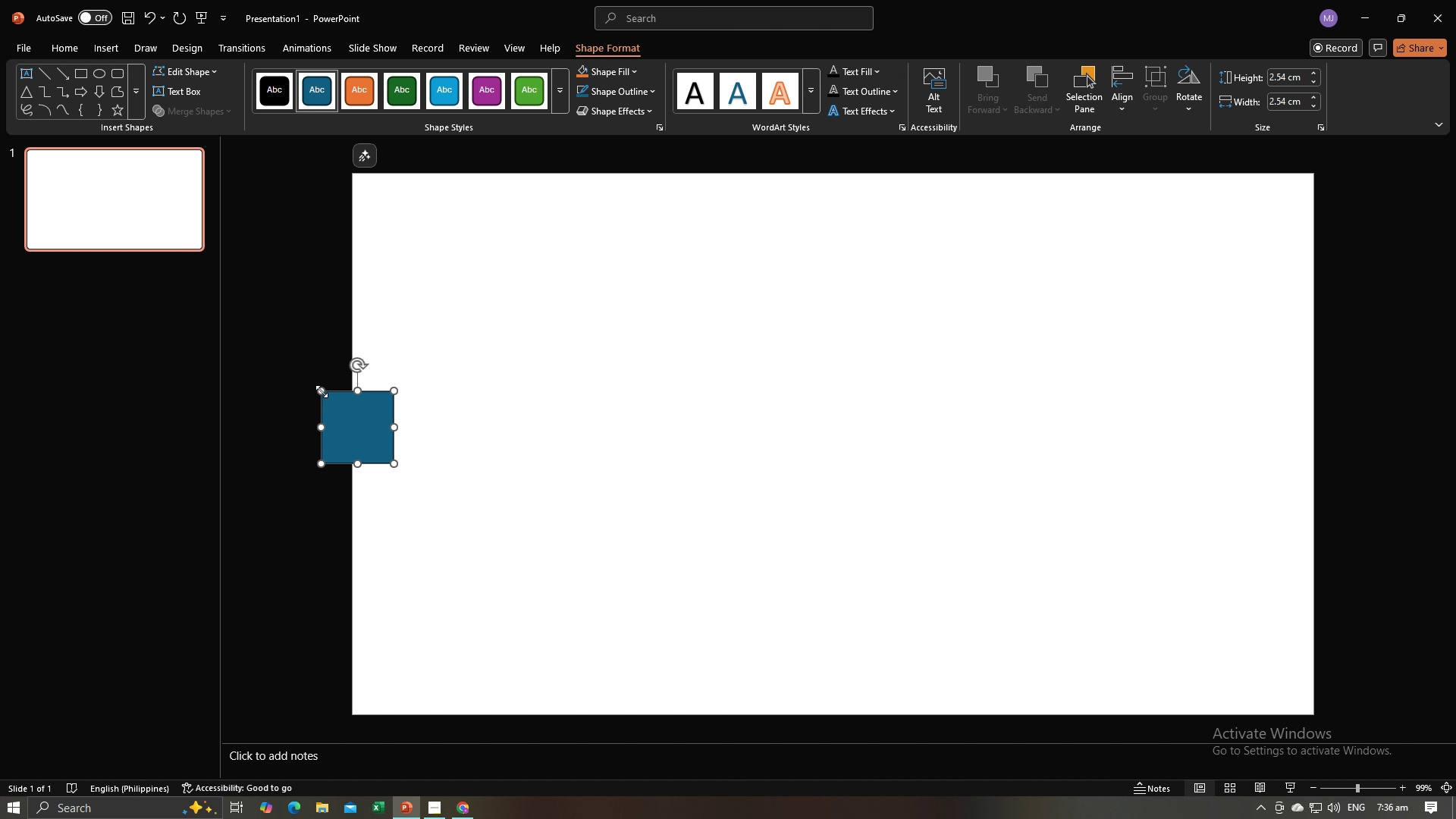 
key(Control+V)
 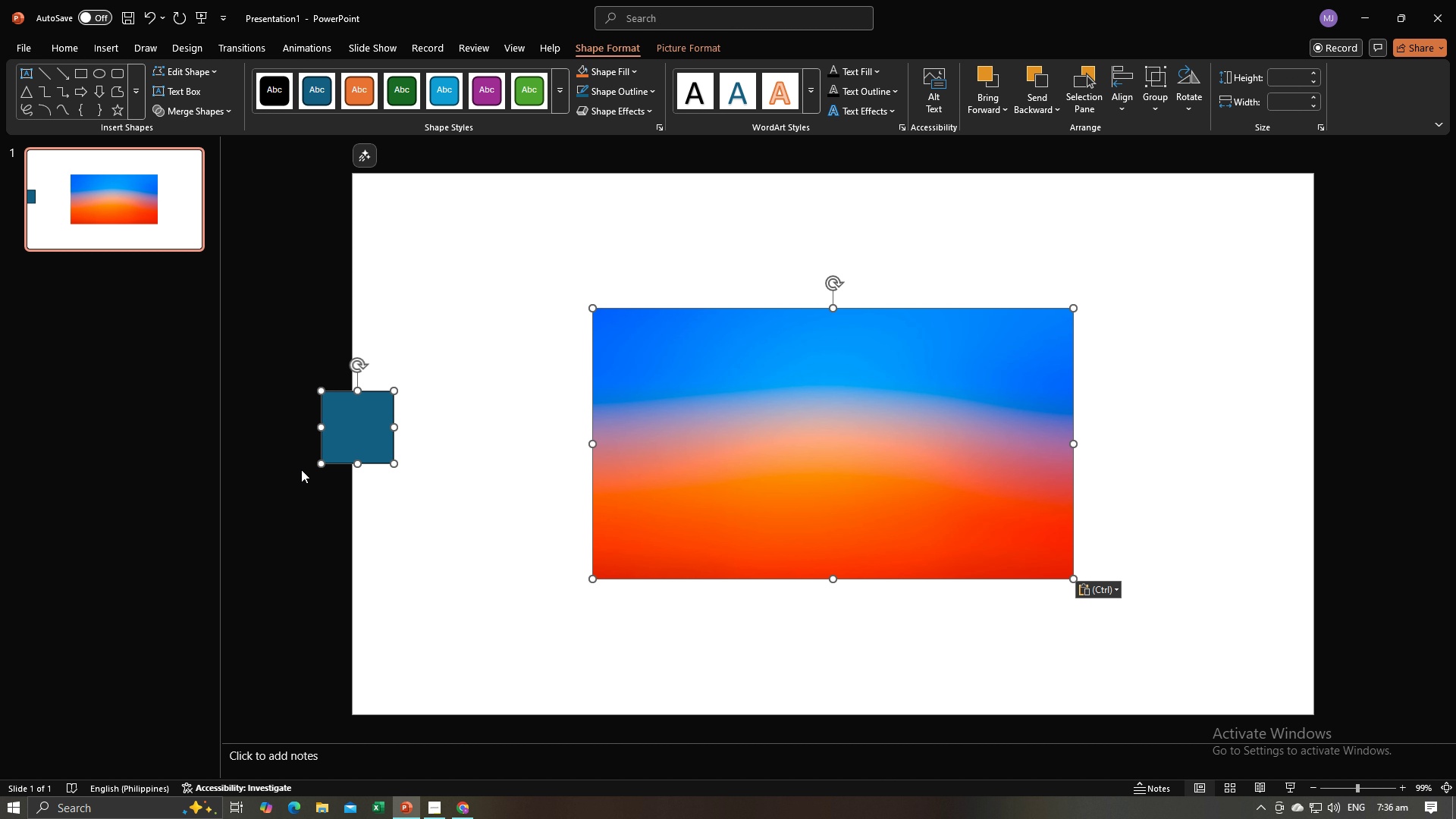 
double_click([350, 436])
 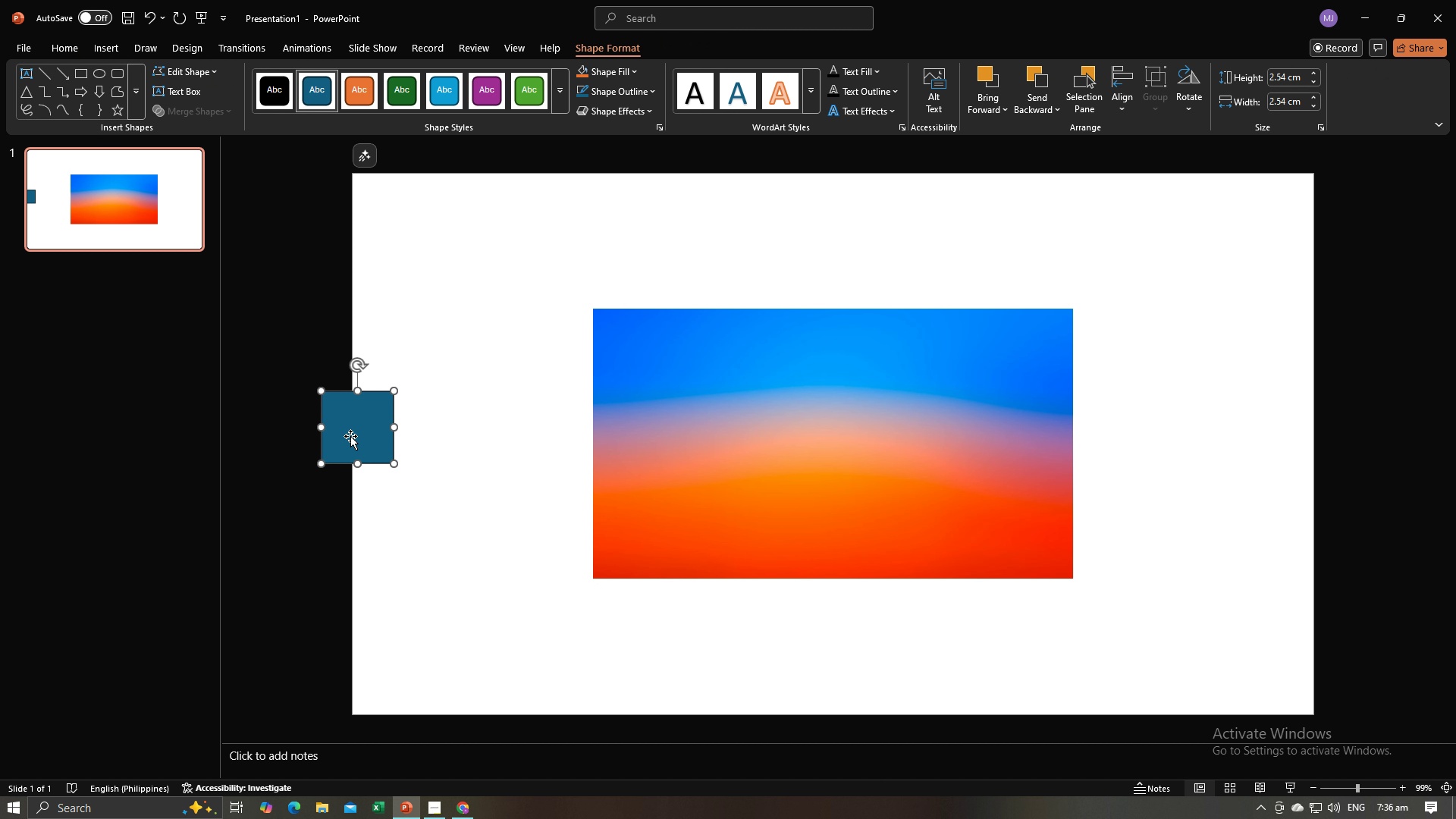 
key(Backspace)
 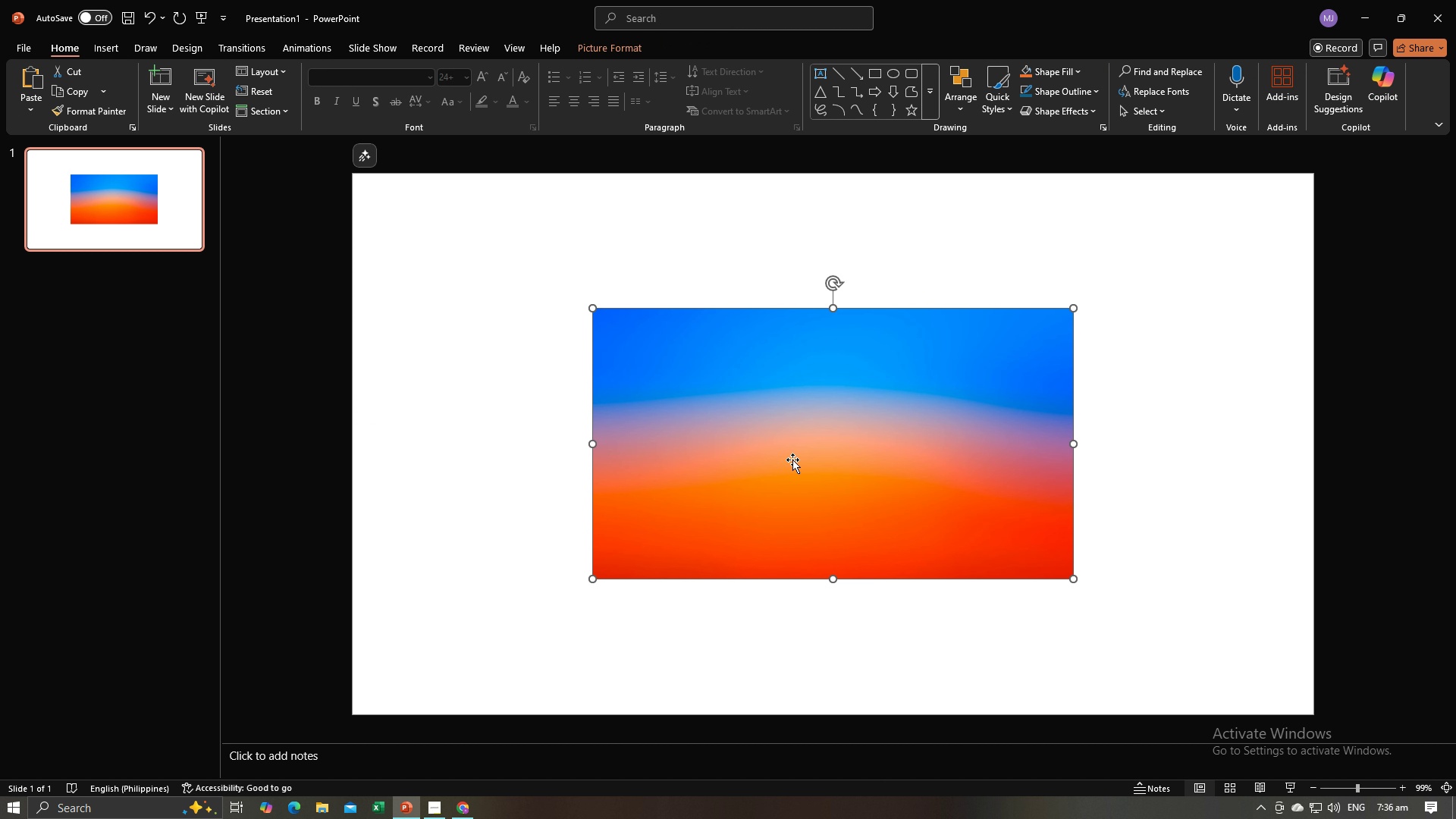 
double_click([792, 460])
 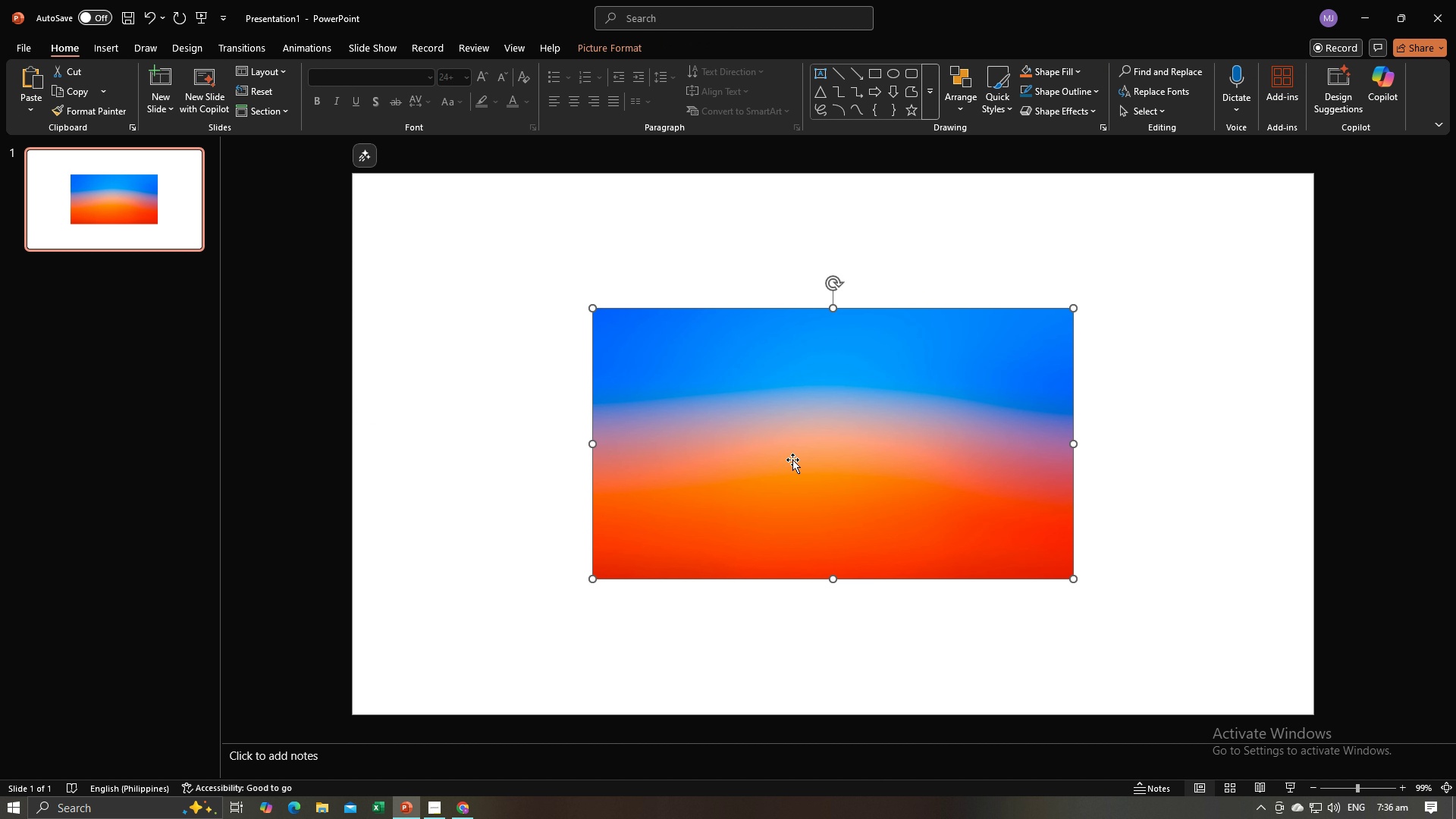 
triple_click([792, 460])
 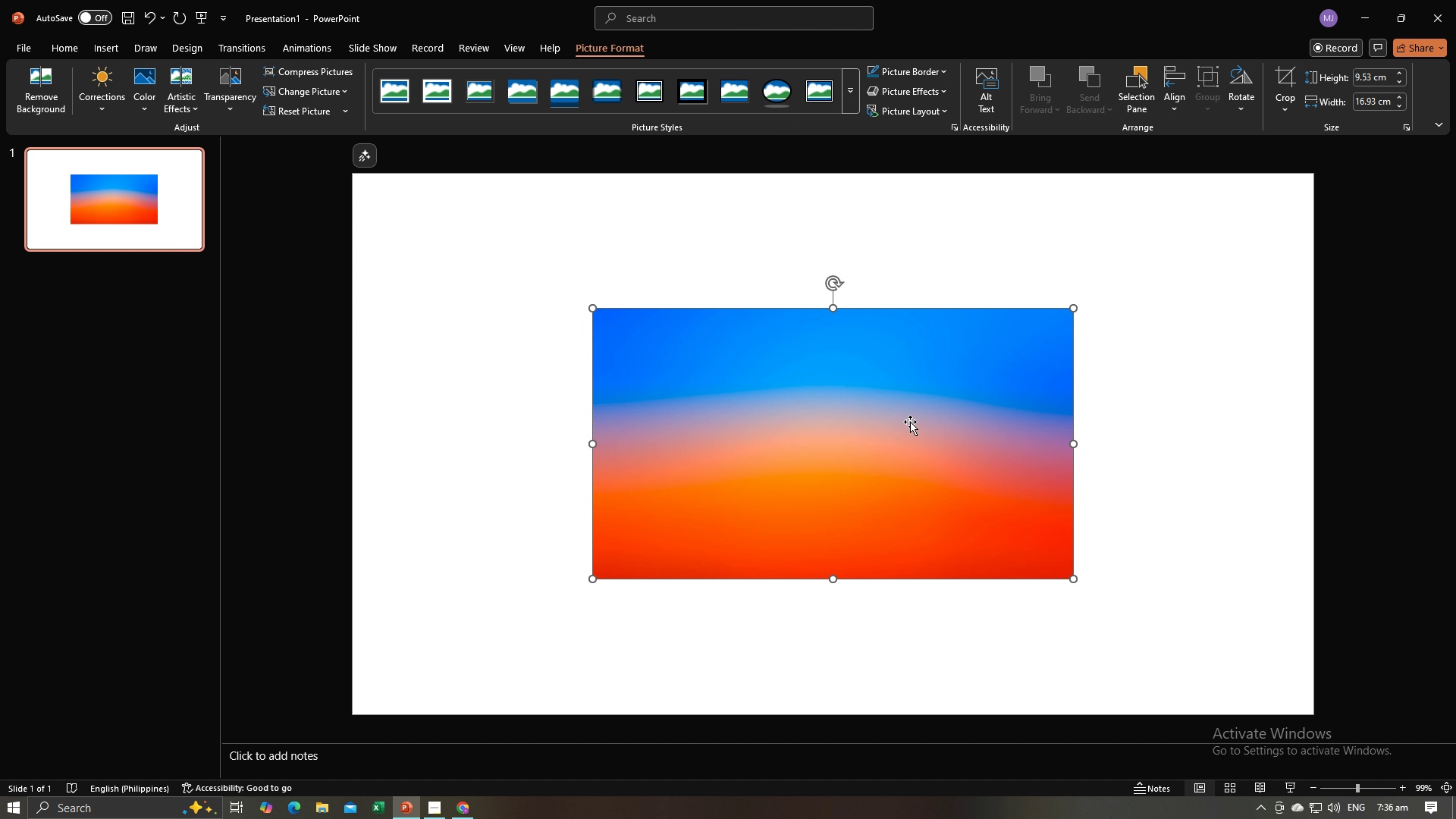 
left_click_drag(start_coordinate=[899, 429], to_coordinate=[654, 296])
 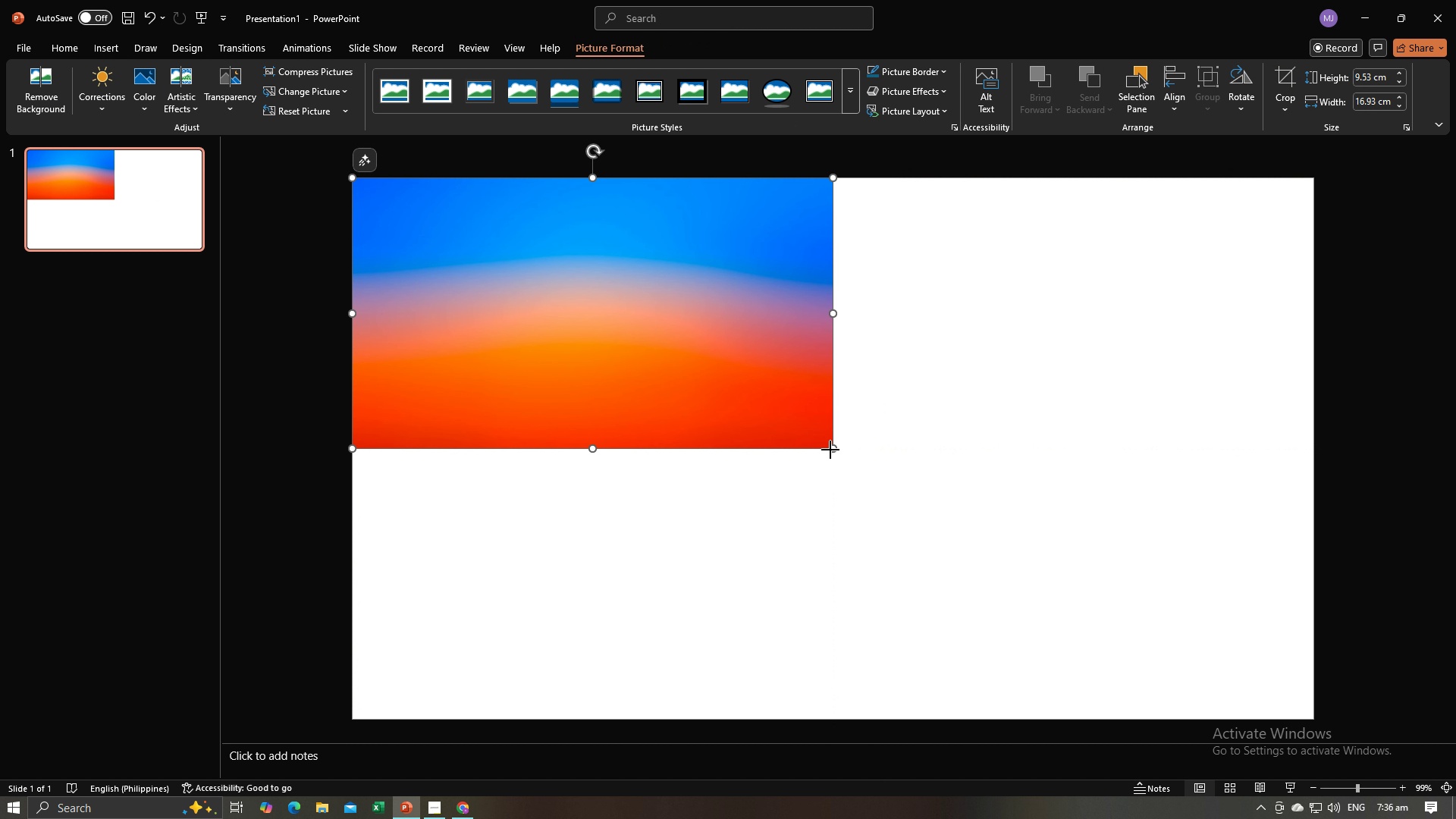 
left_click_drag(start_coordinate=[830, 450], to_coordinate=[1312, 671])
 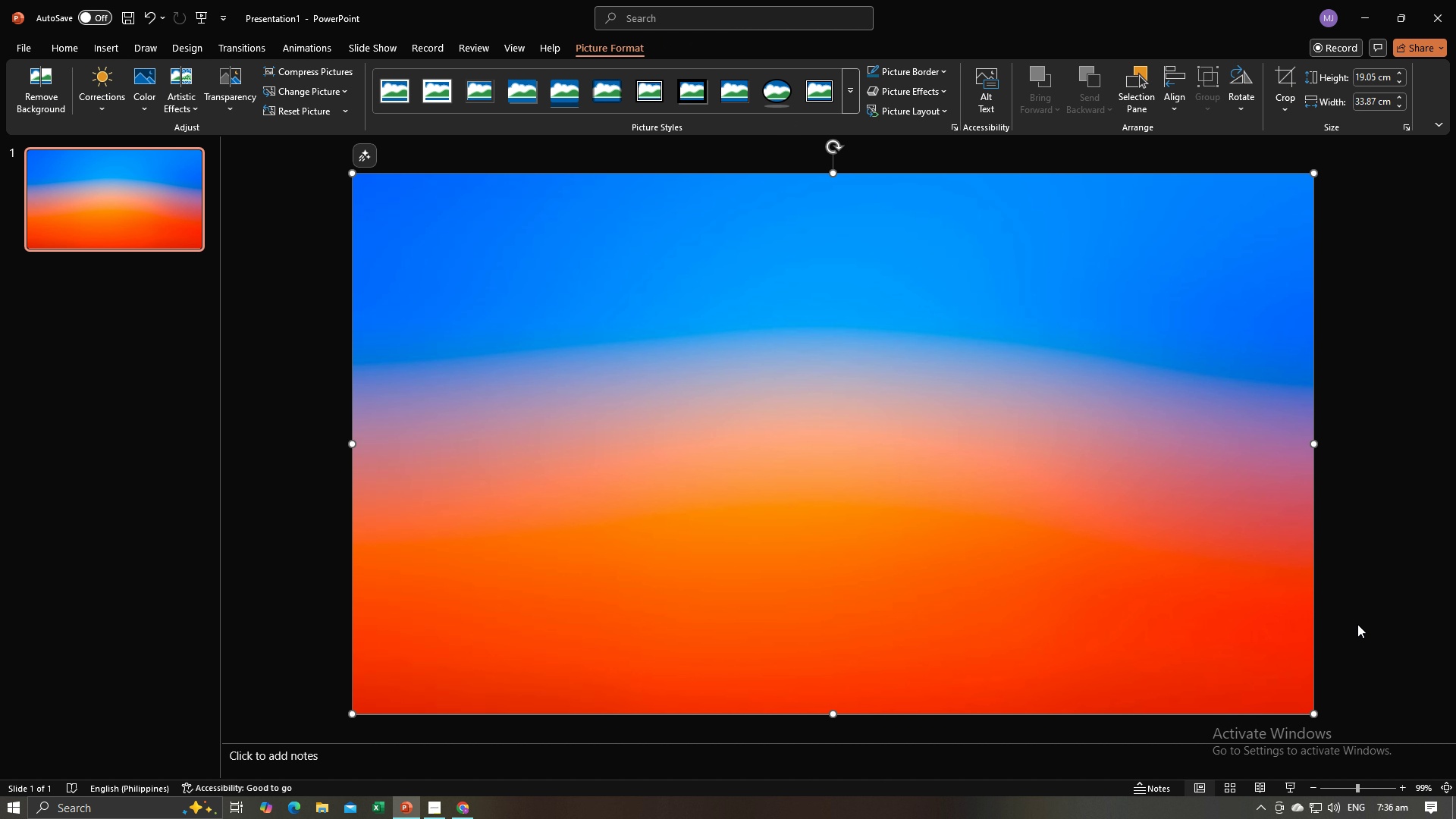 
left_click([1357, 624])
 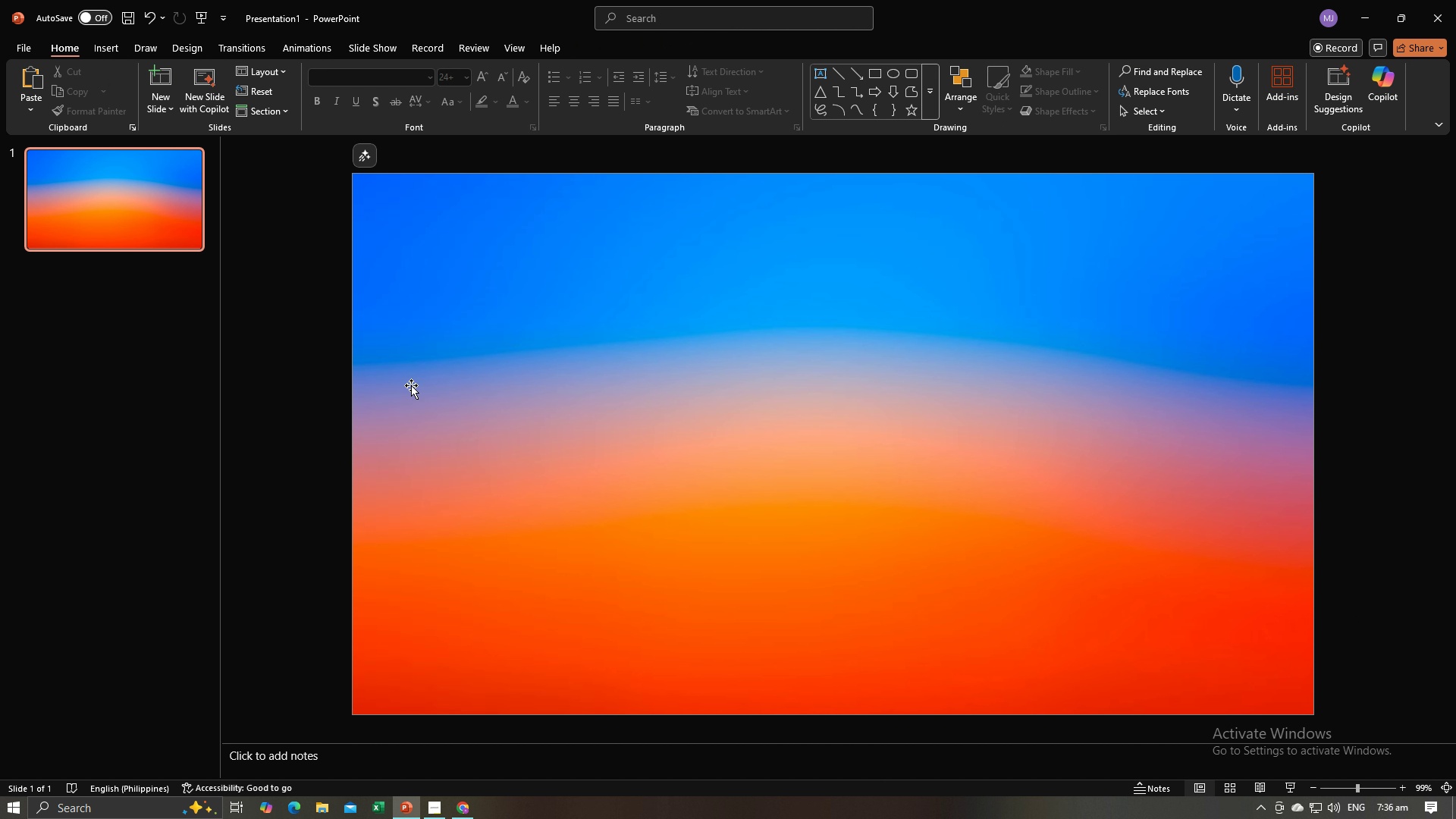 
key(Alt+AltLeft)
 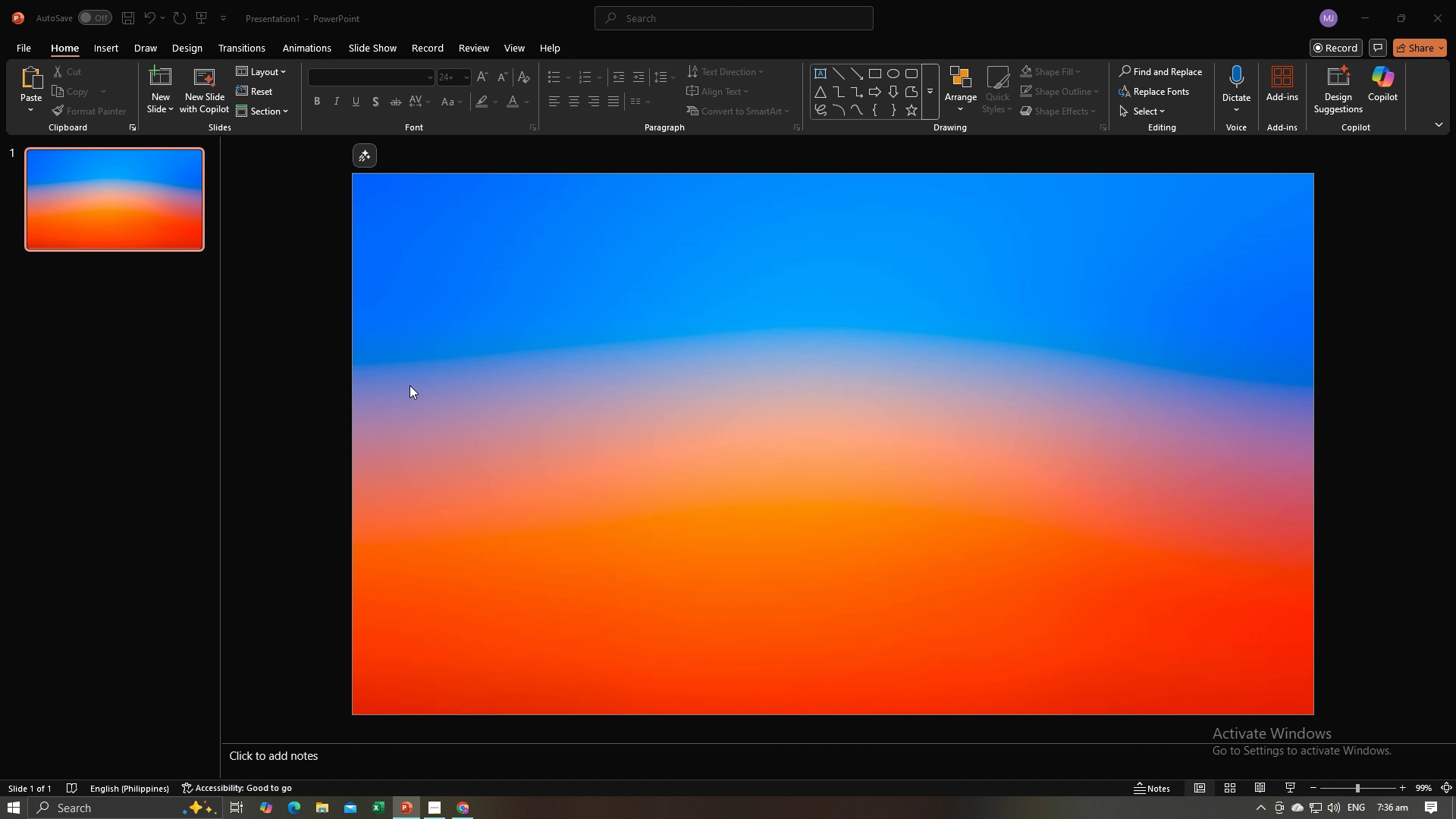 
key(Alt+Tab)
 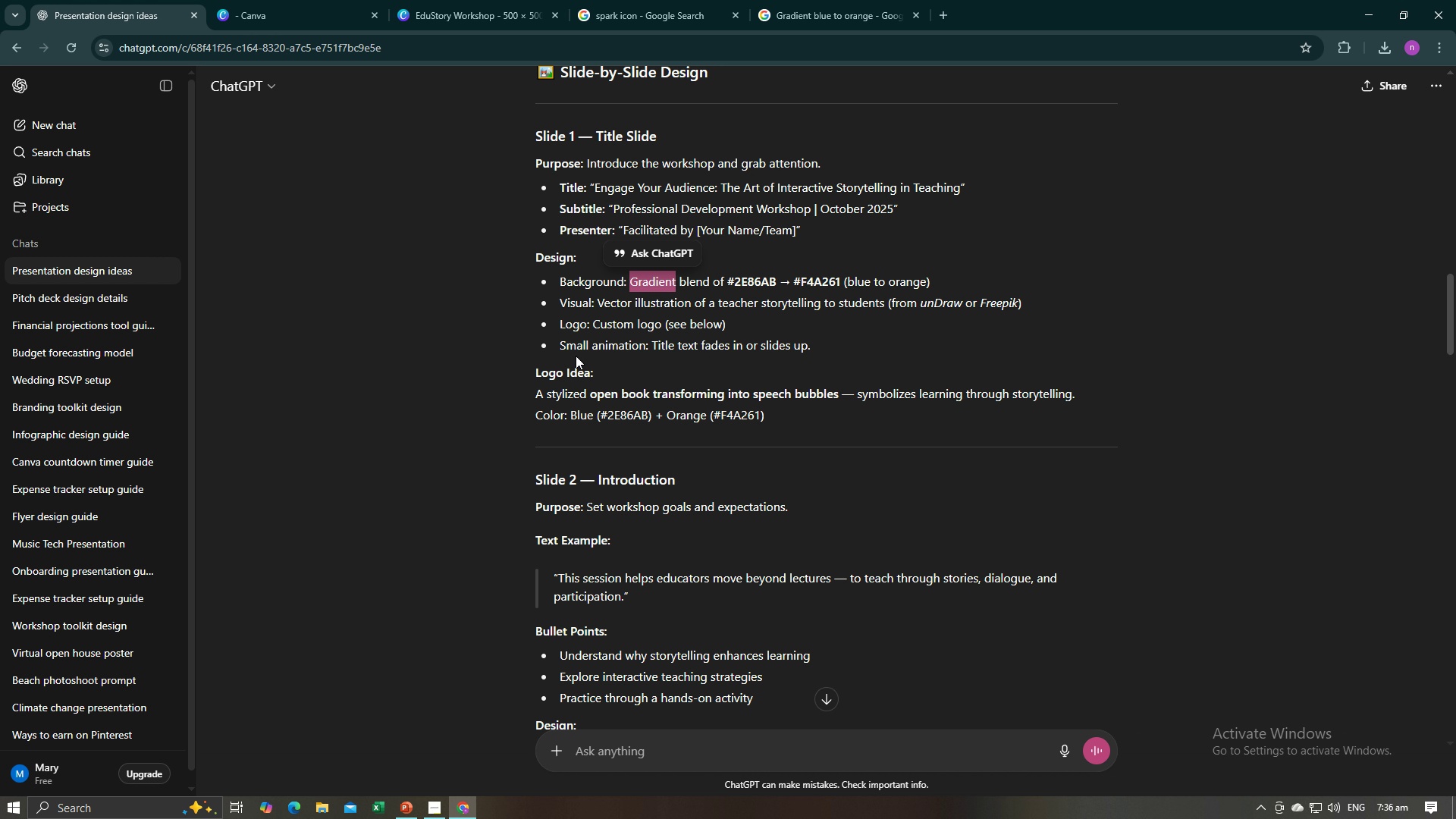 
left_click([453, 377])
 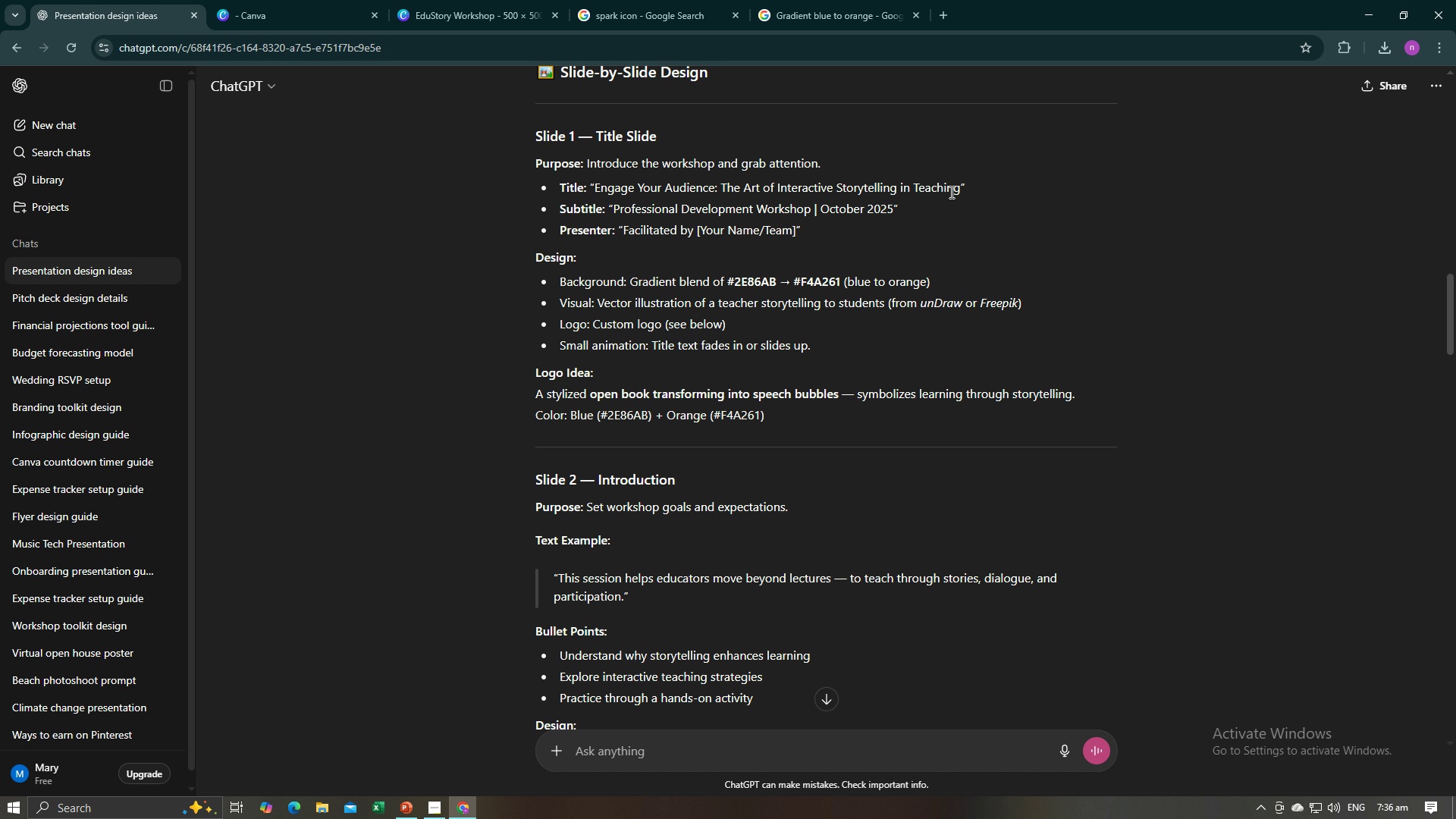 
wait(5.25)
 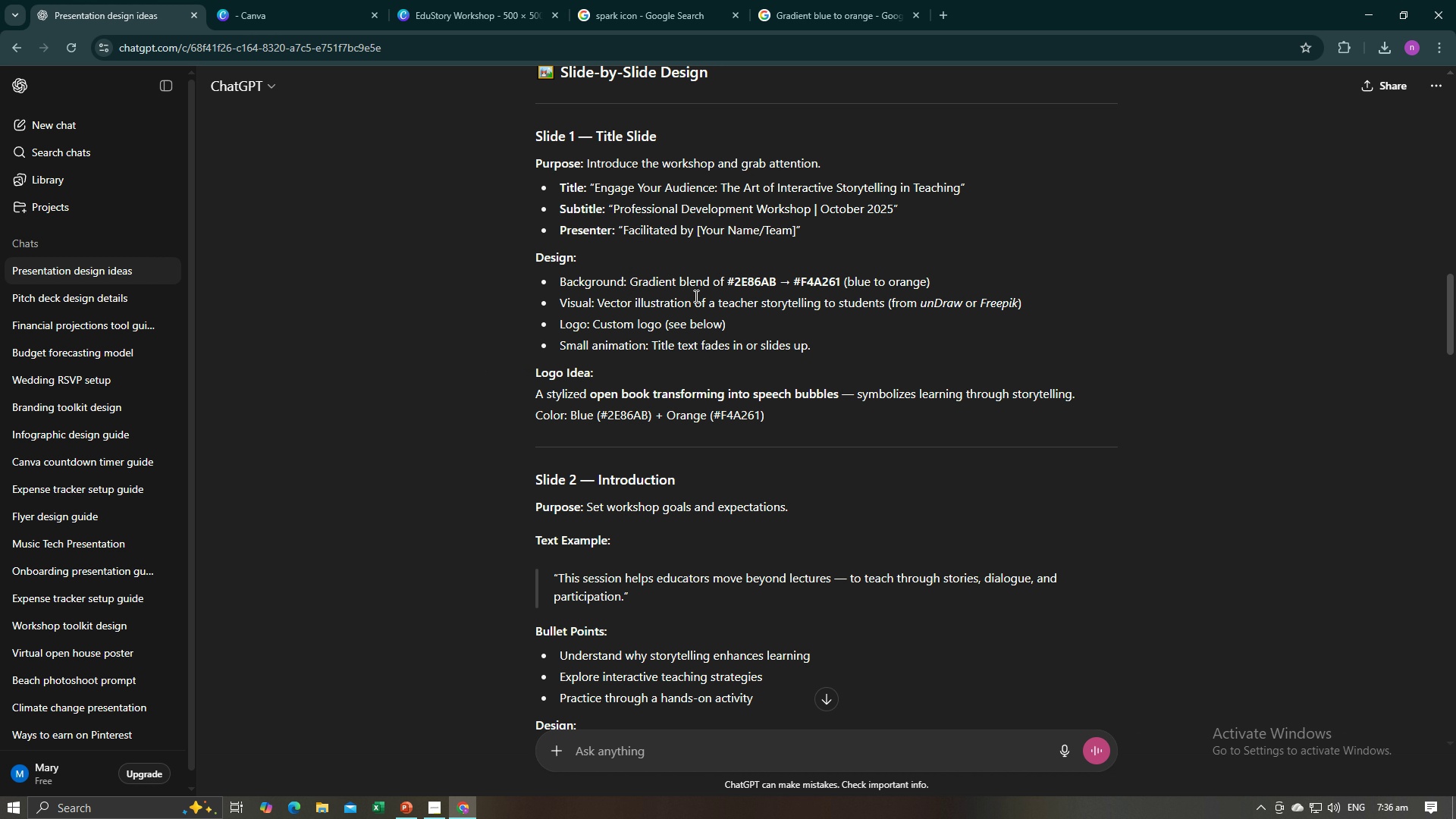 
left_click_drag(start_coordinate=[968, 187], to_coordinate=[590, 190])
 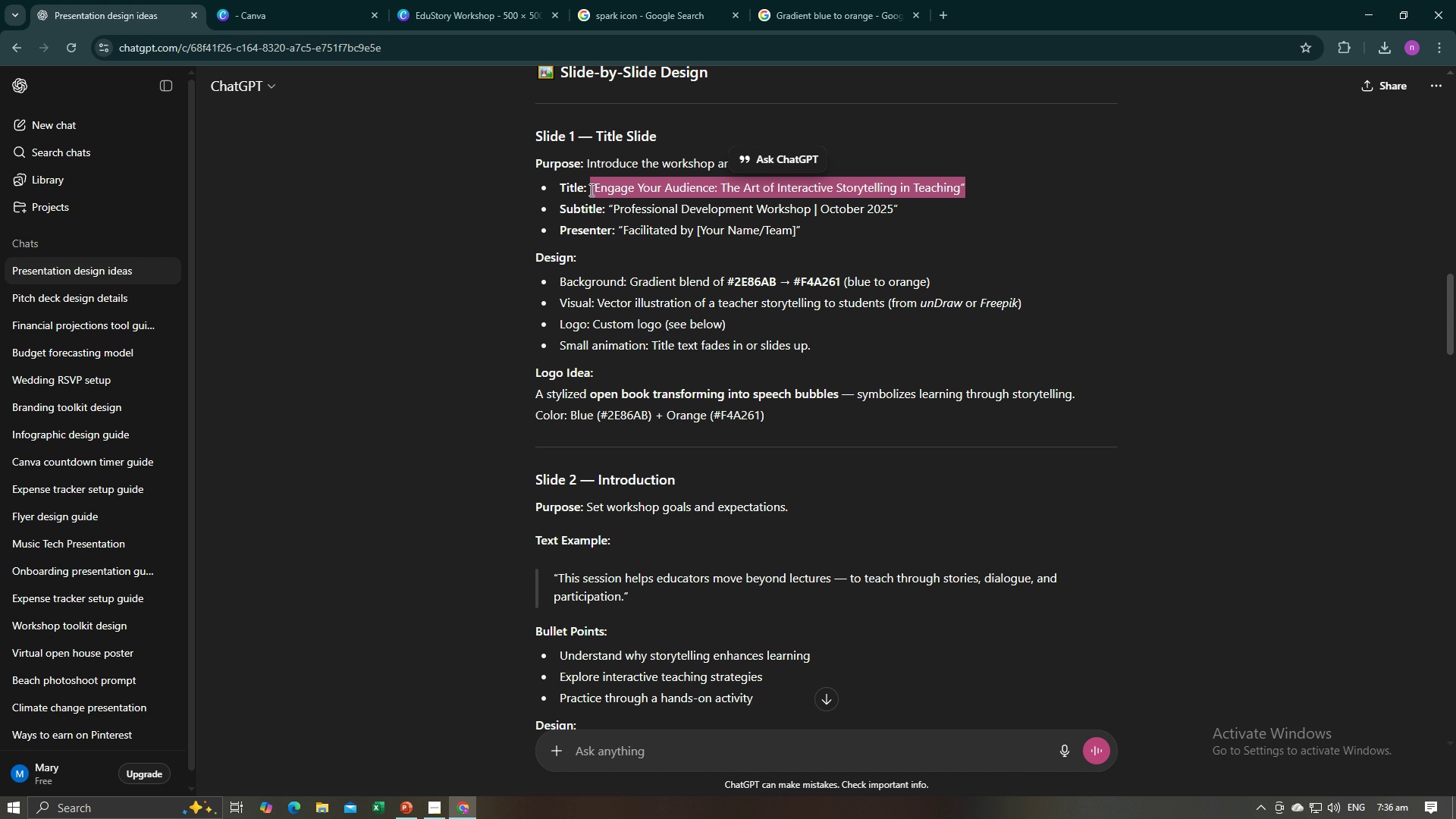 
key(Control+C)
 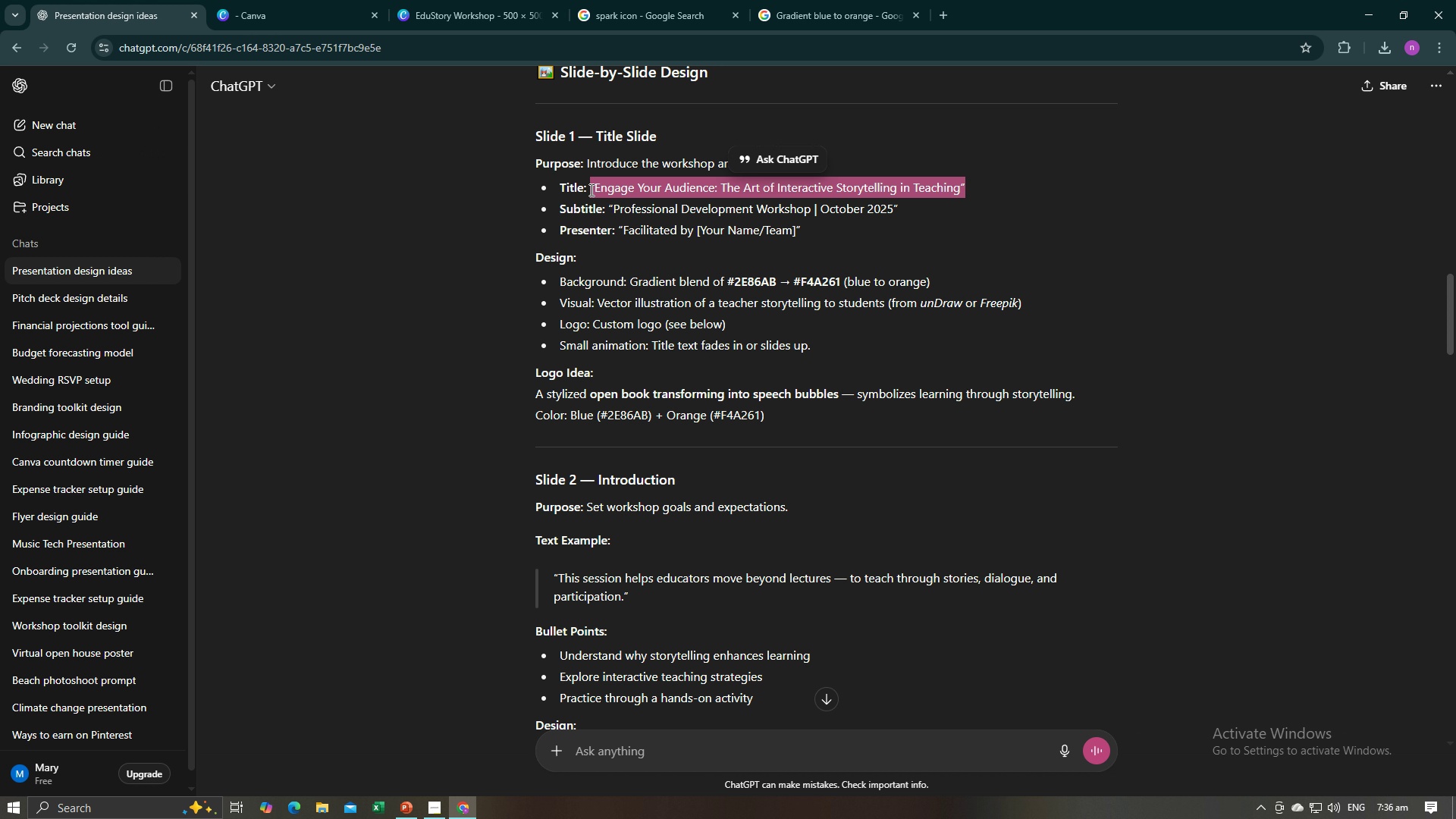 
key(Control+C)
 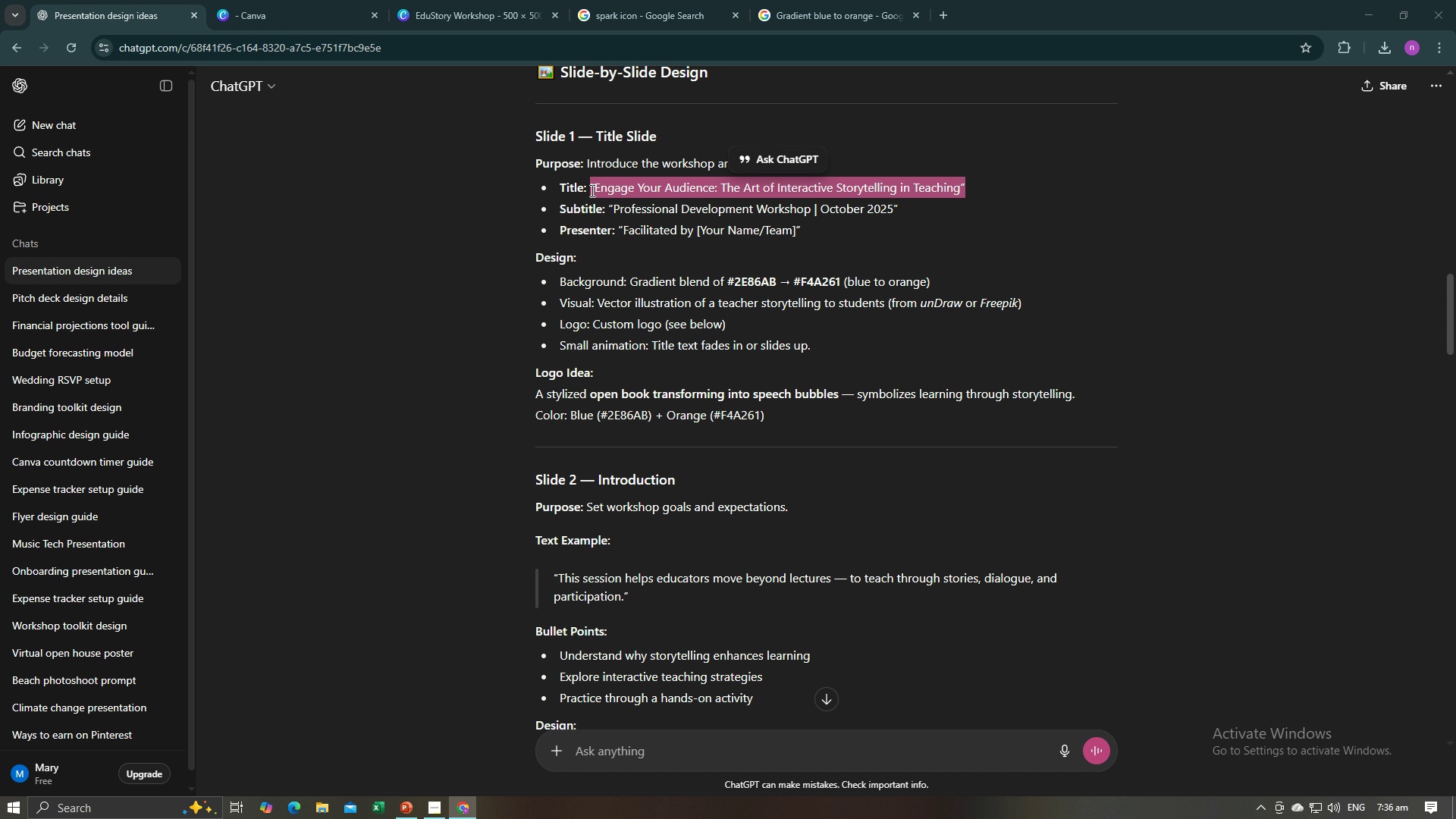 
key(Alt+AltLeft)
 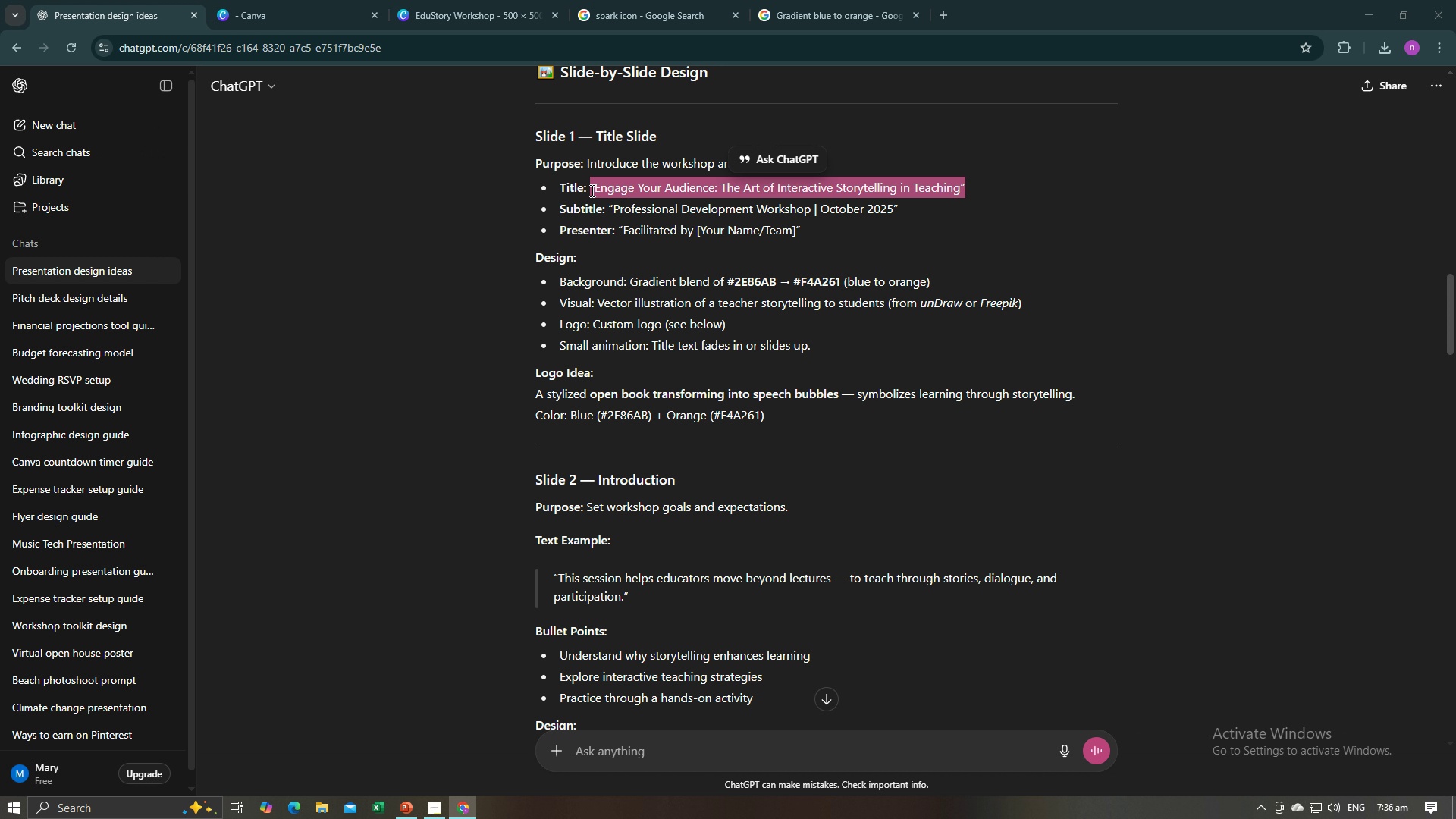 
key(Alt+Tab)
 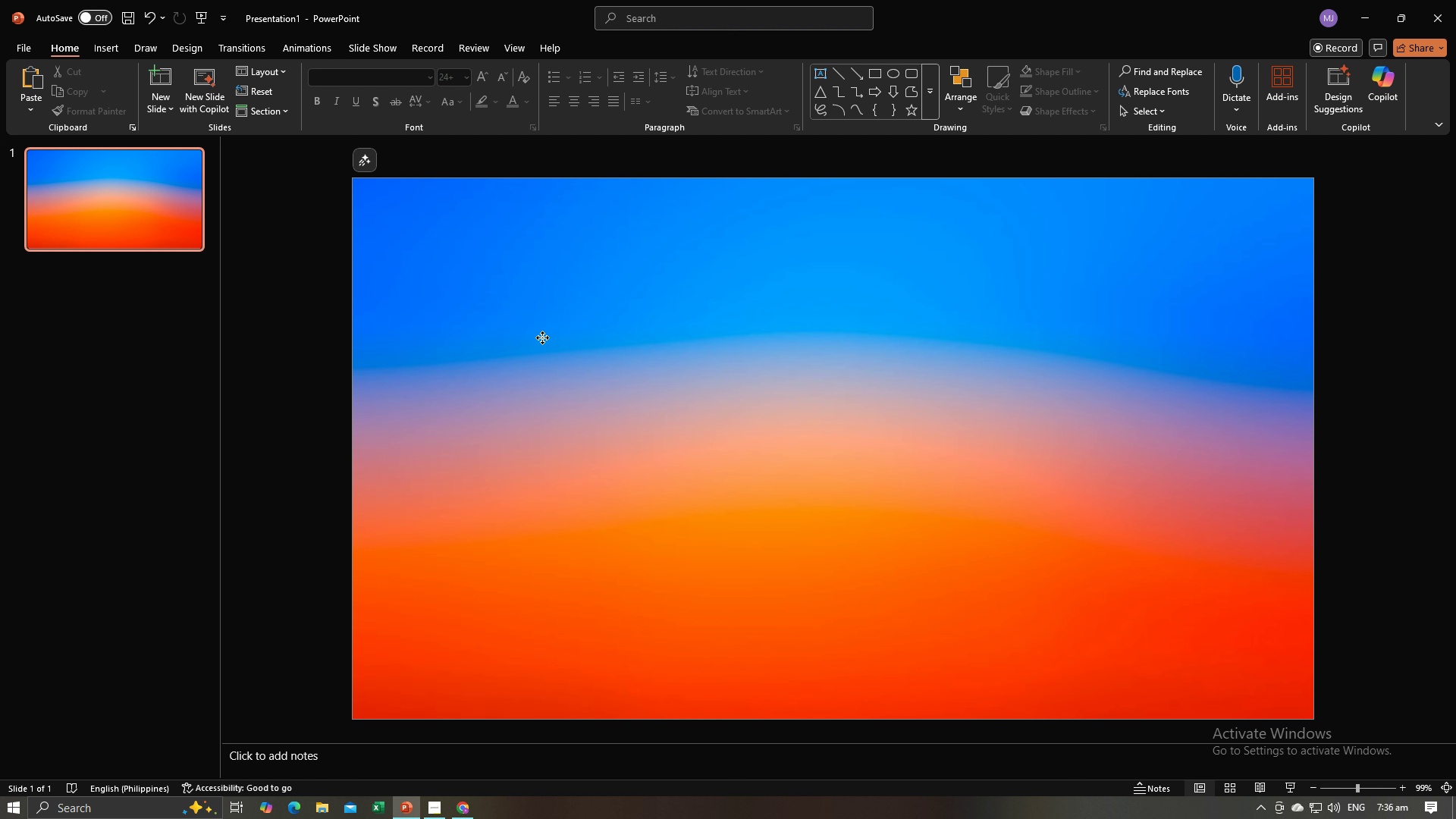 
left_click([542, 337])
 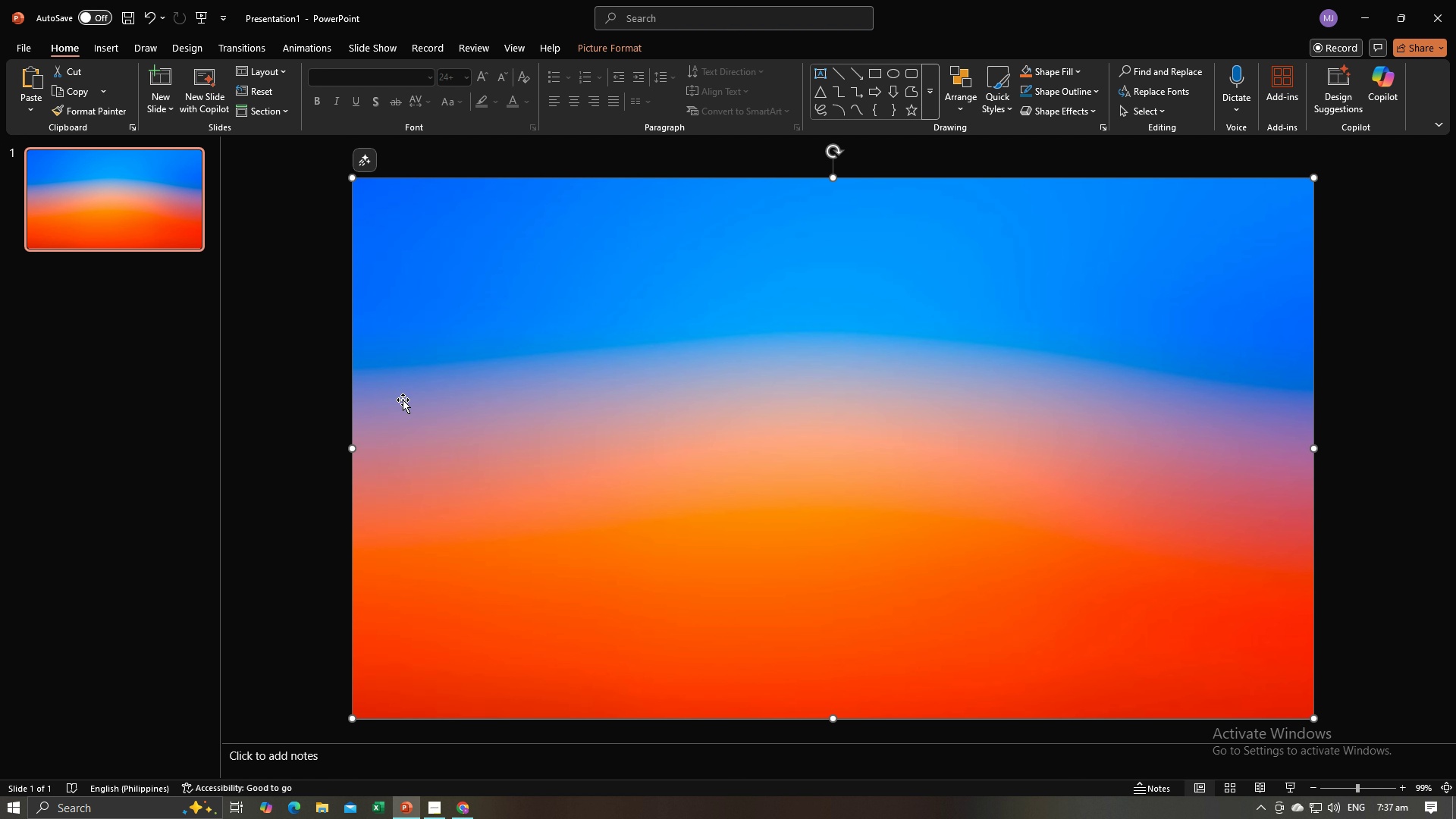 
left_click_drag(start_coordinate=[417, 397], to_coordinate=[573, 400])
 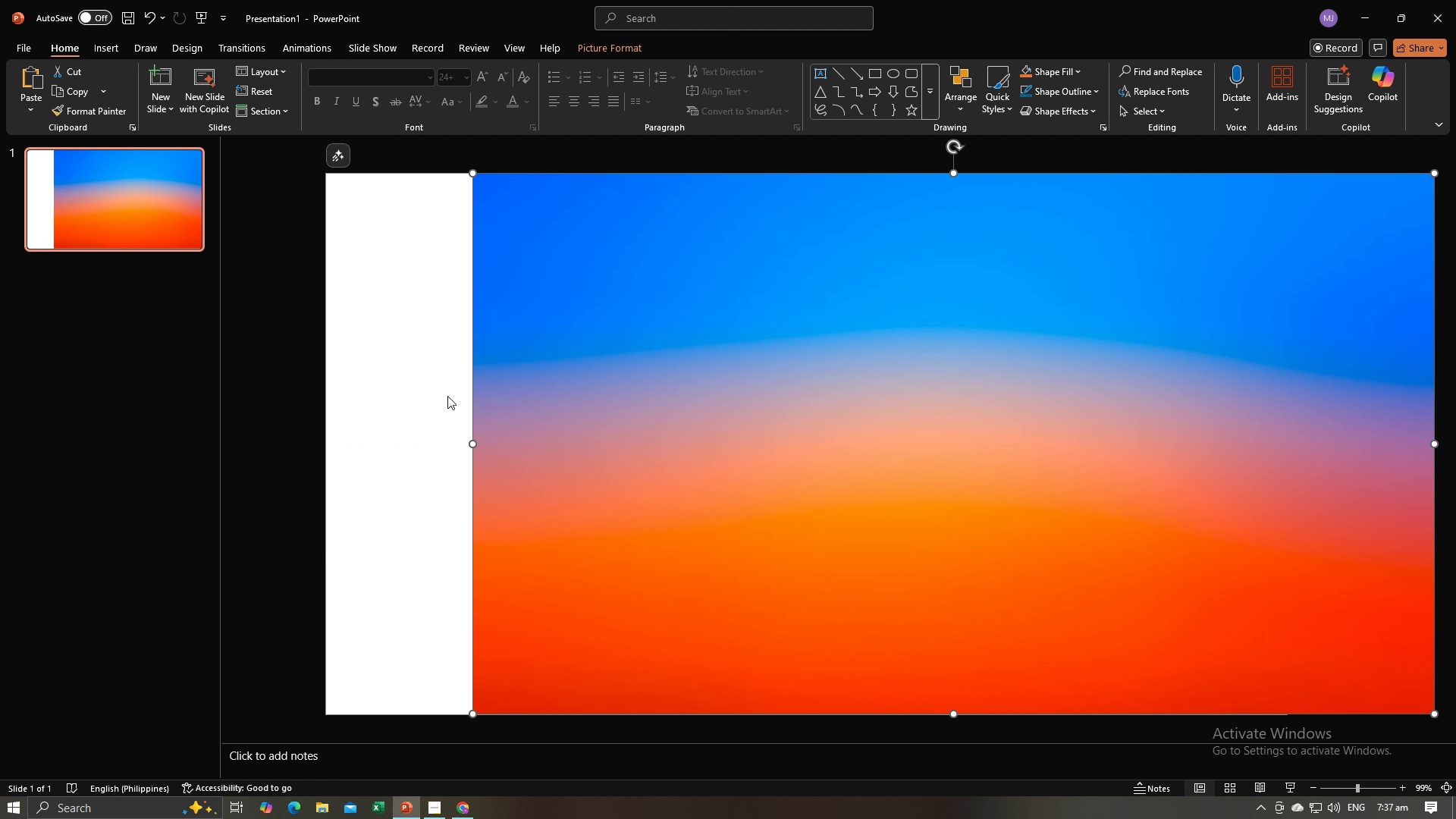 
left_click([447, 396])
 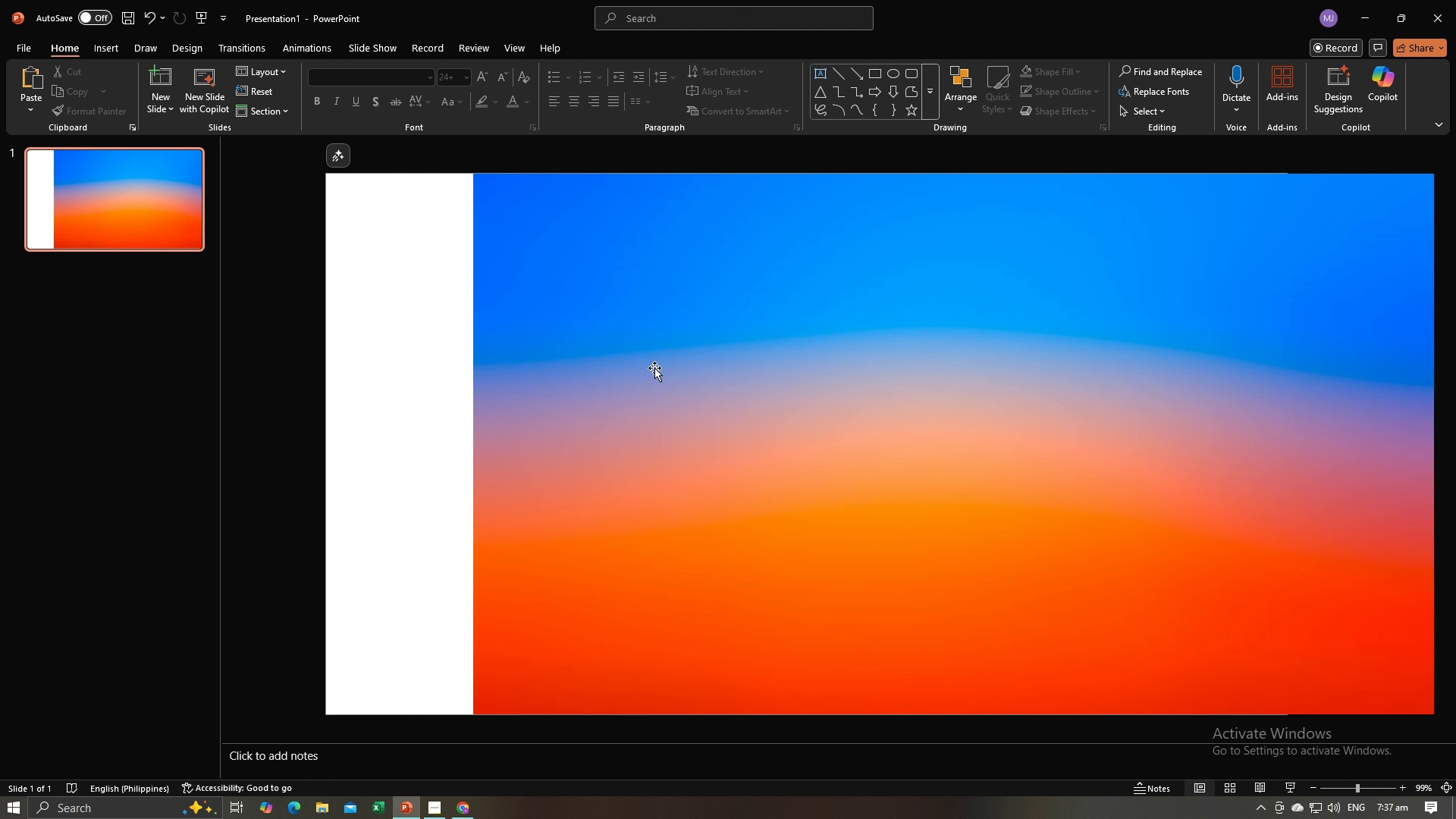 
left_click_drag(start_coordinate=[654, 368], to_coordinate=[506, 372])
 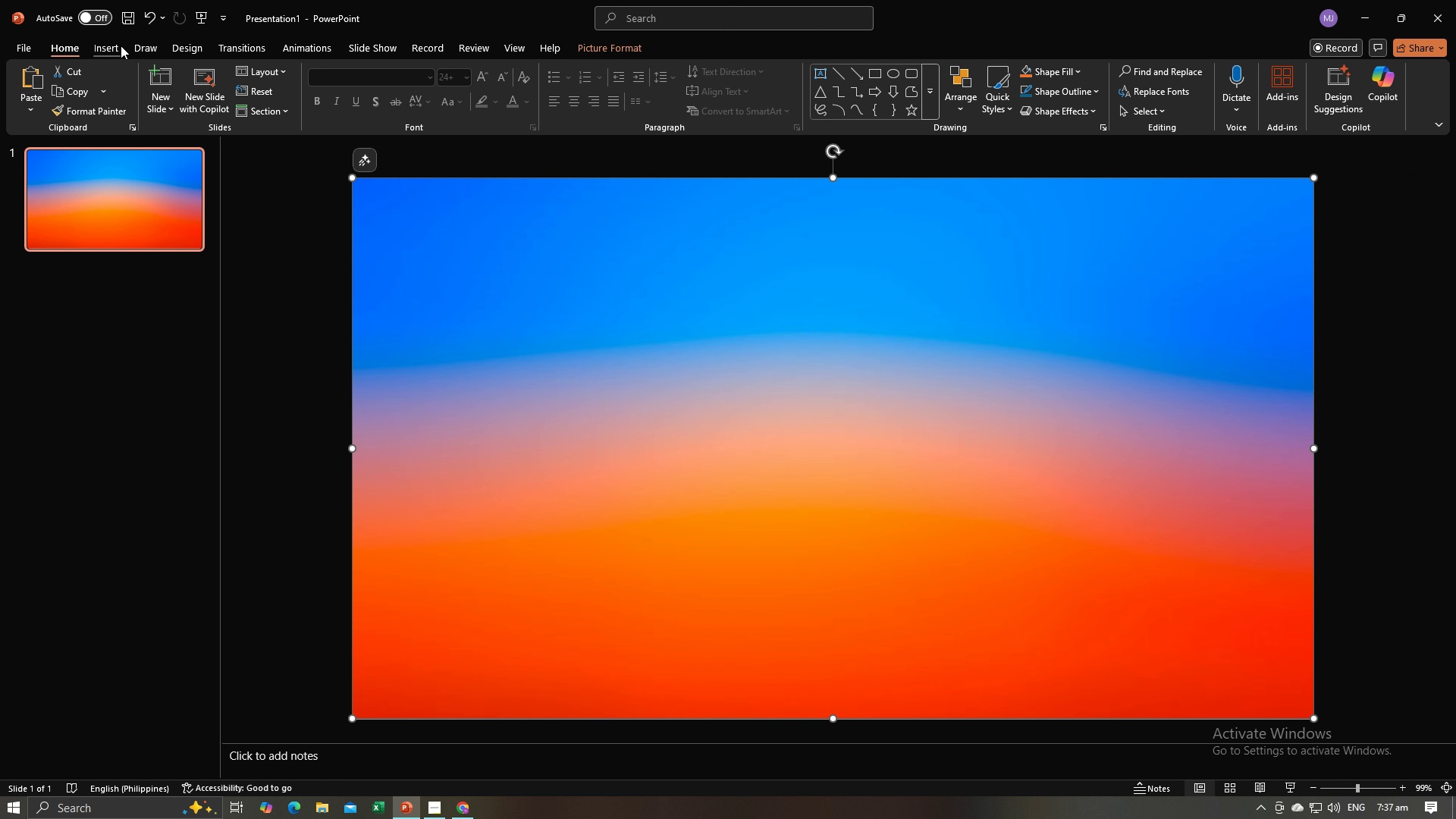 
left_click([121, 46])
 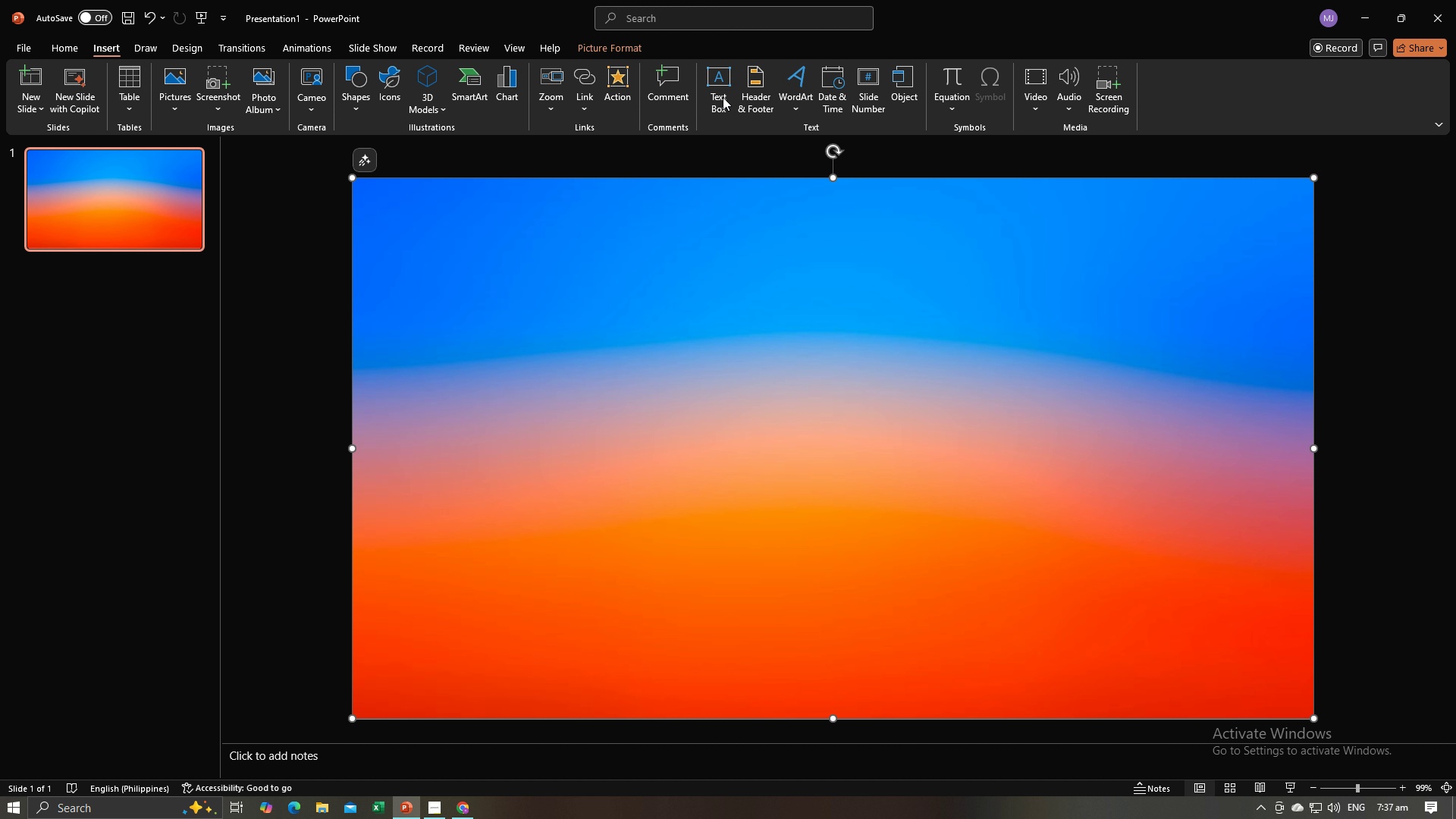 
left_click([723, 97])
 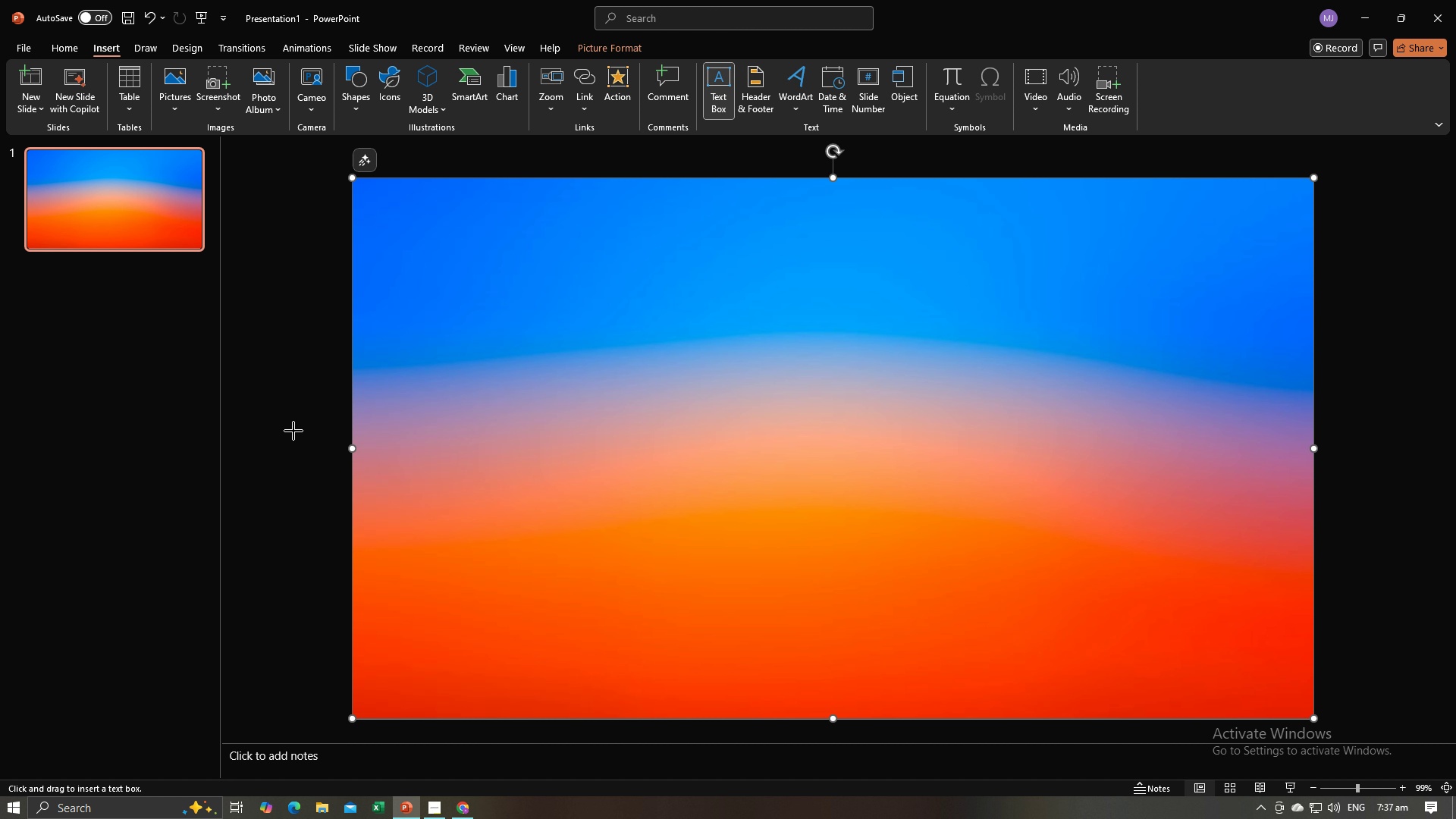 
left_click([293, 431])
 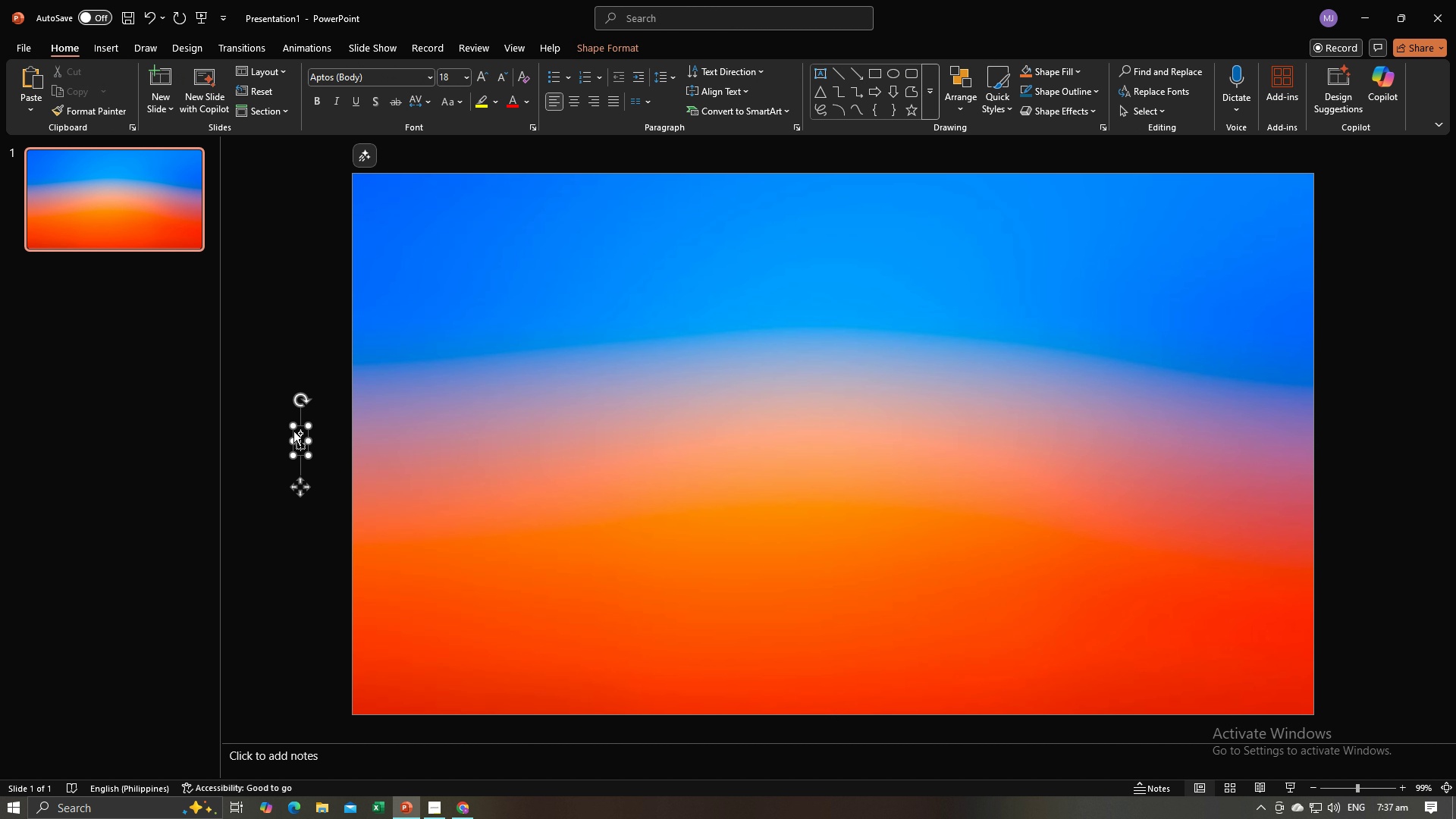 
key(Control+V)
 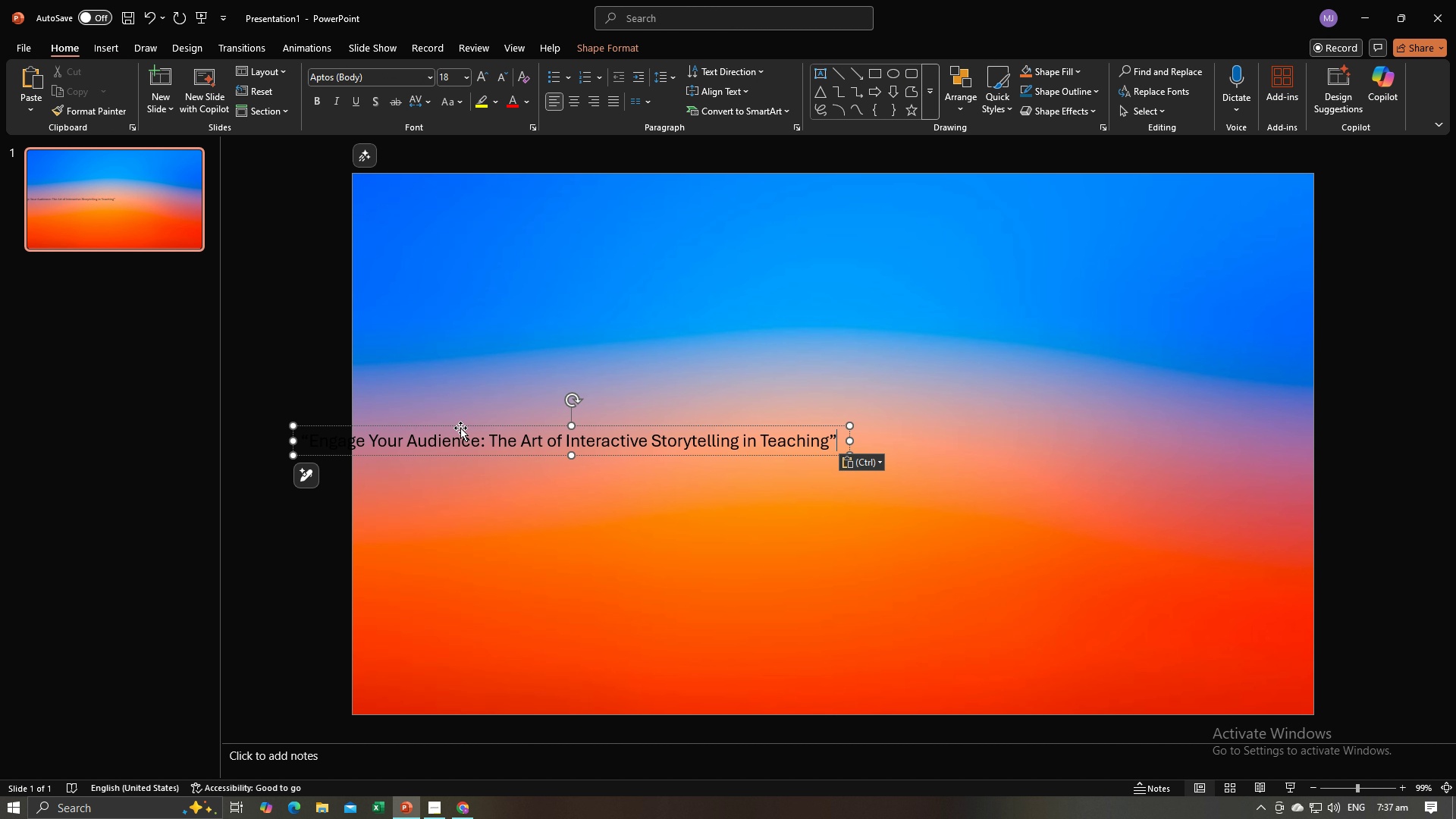 
left_click_drag(start_coordinate=[460, 428], to_coordinate=[718, 273])
 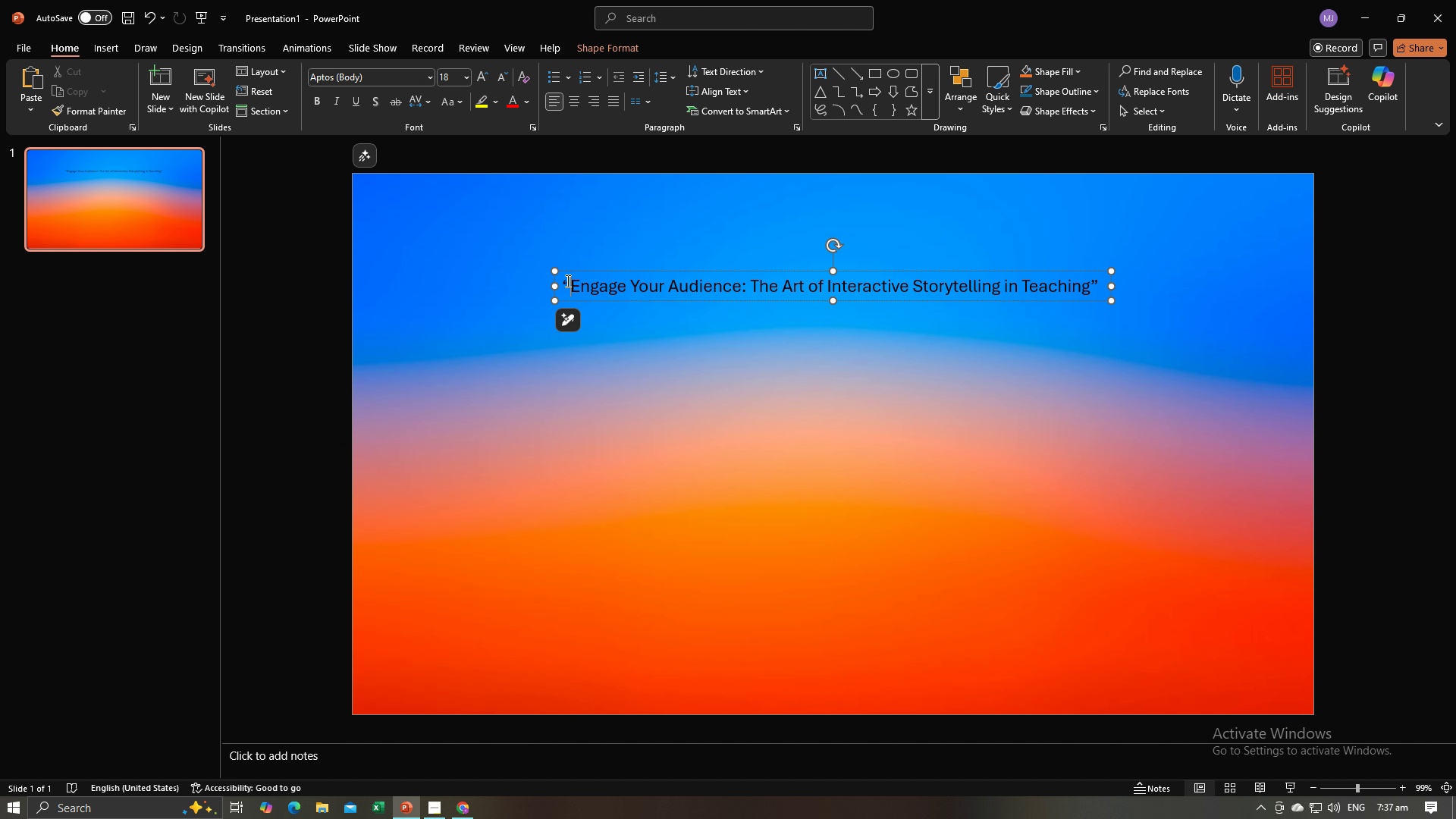 
left_click([566, 281])
 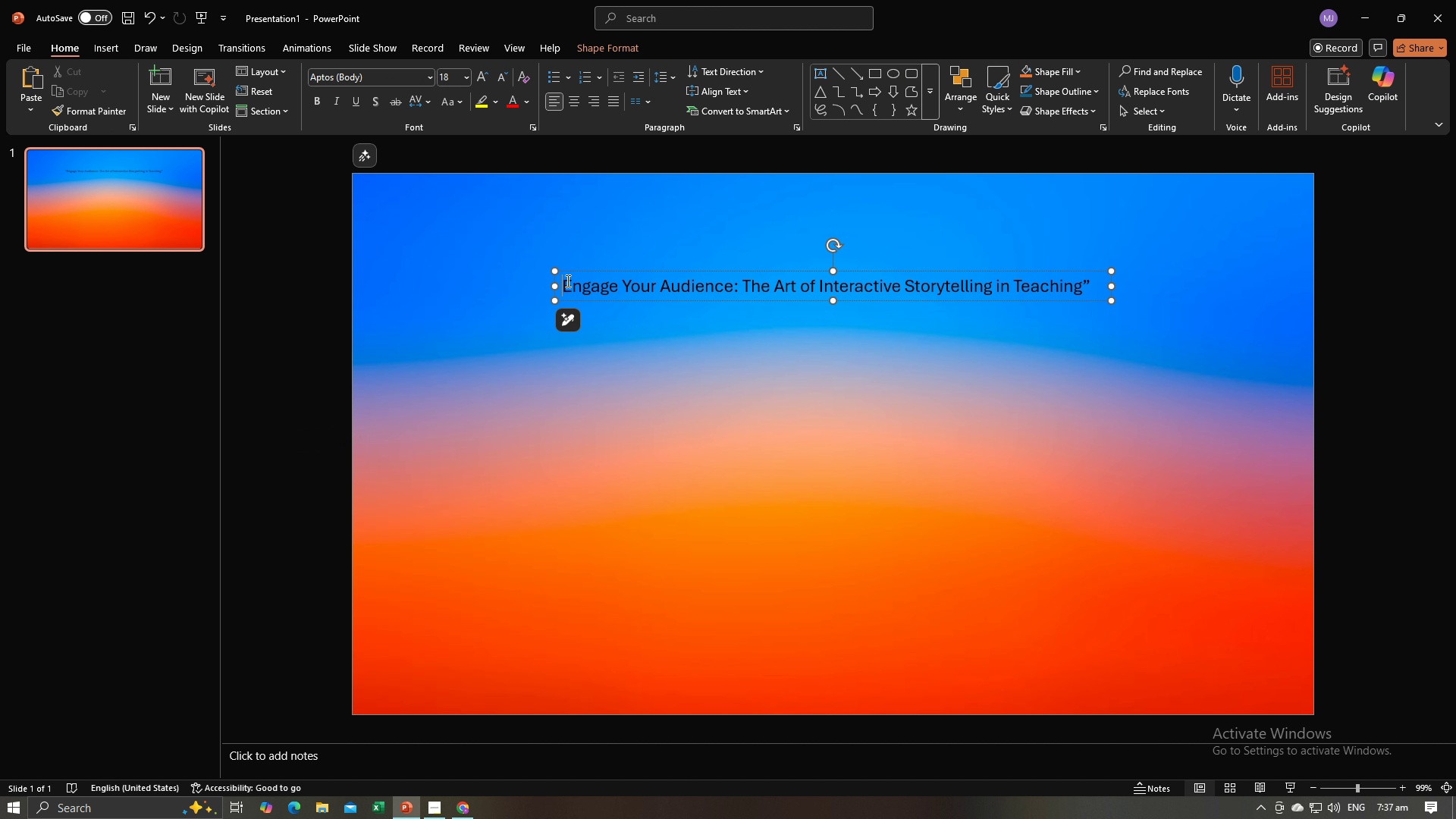 
key(Backspace)
 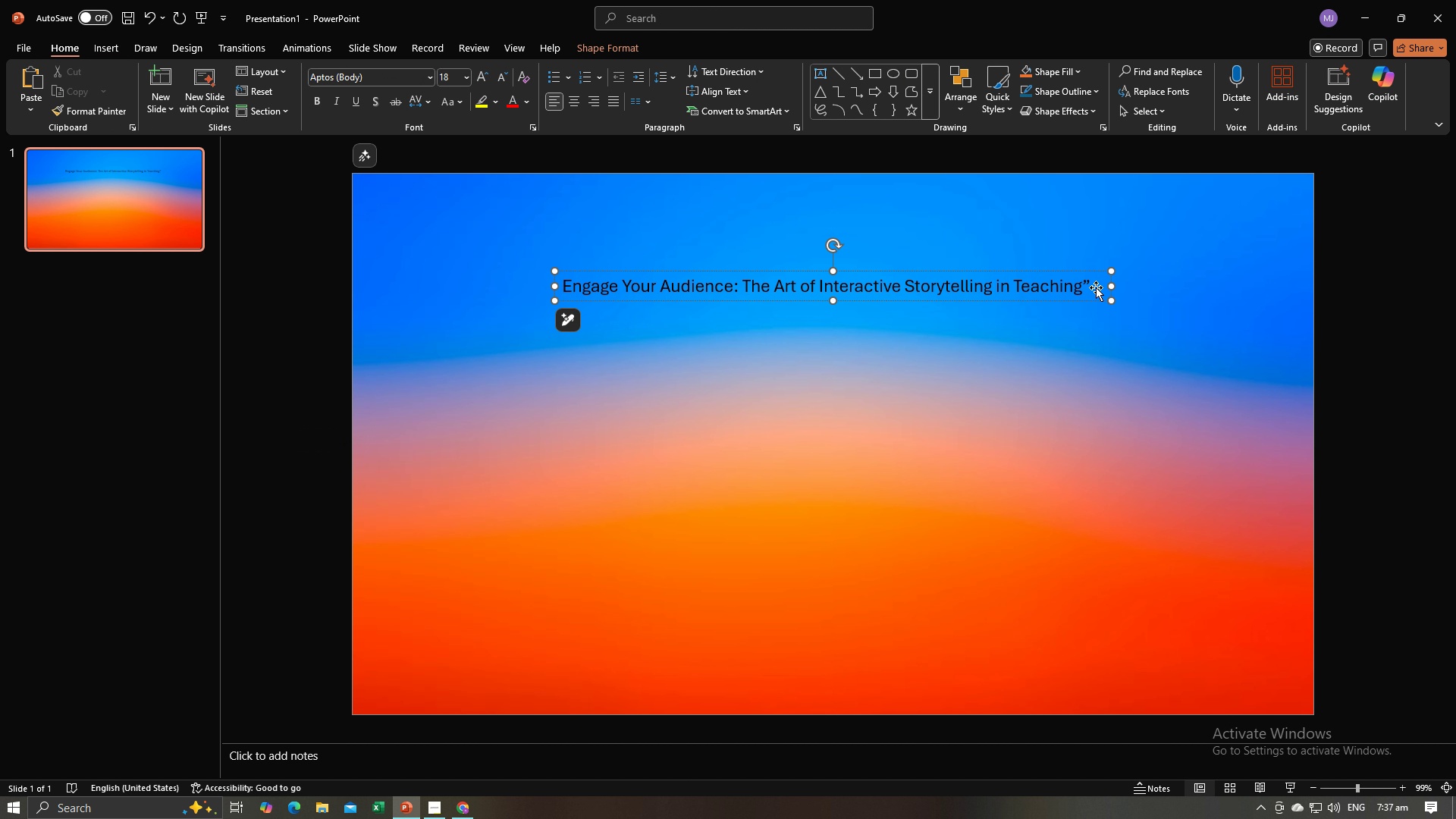 
left_click([1091, 287])
 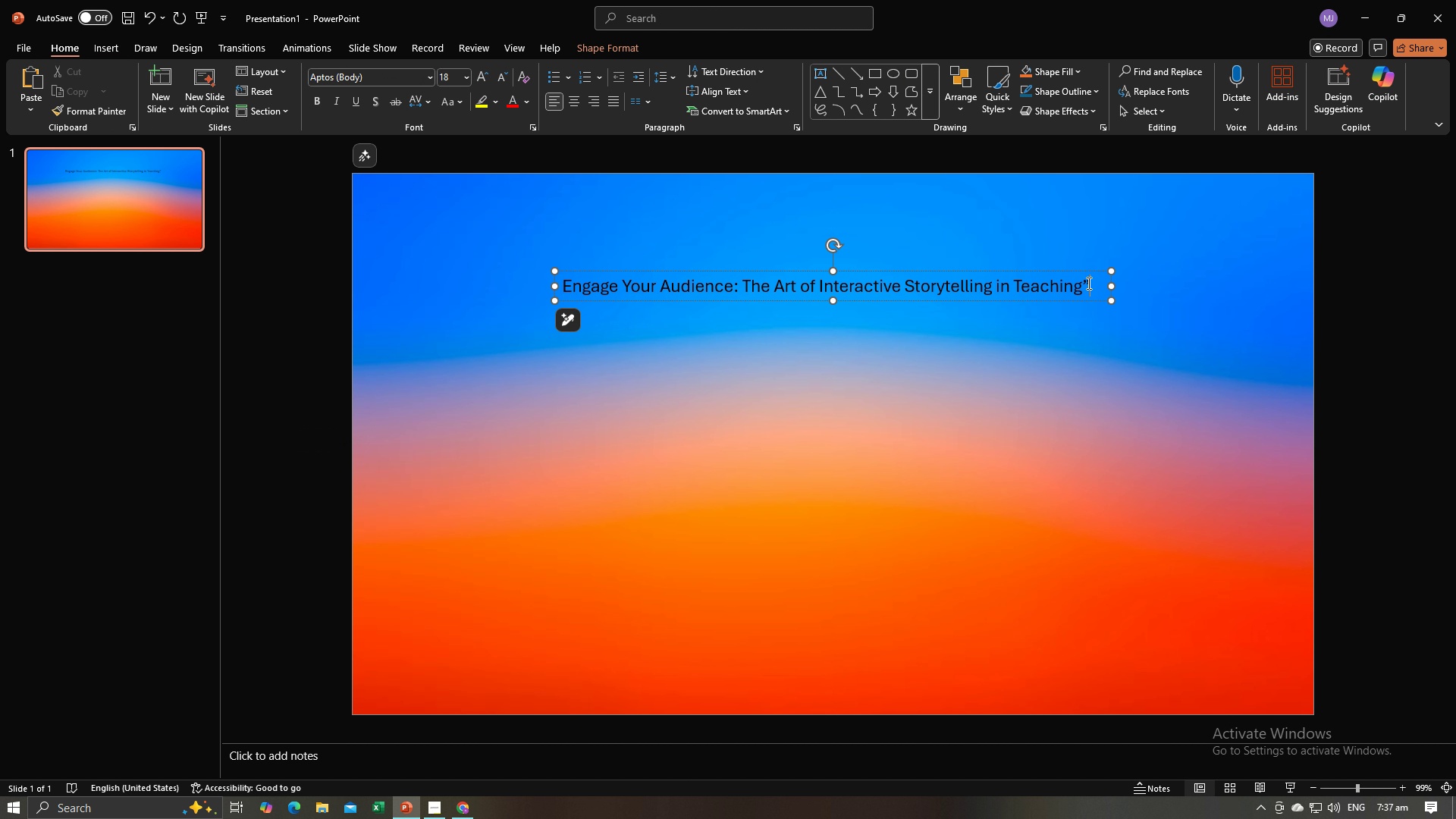 
left_click([1087, 283])
 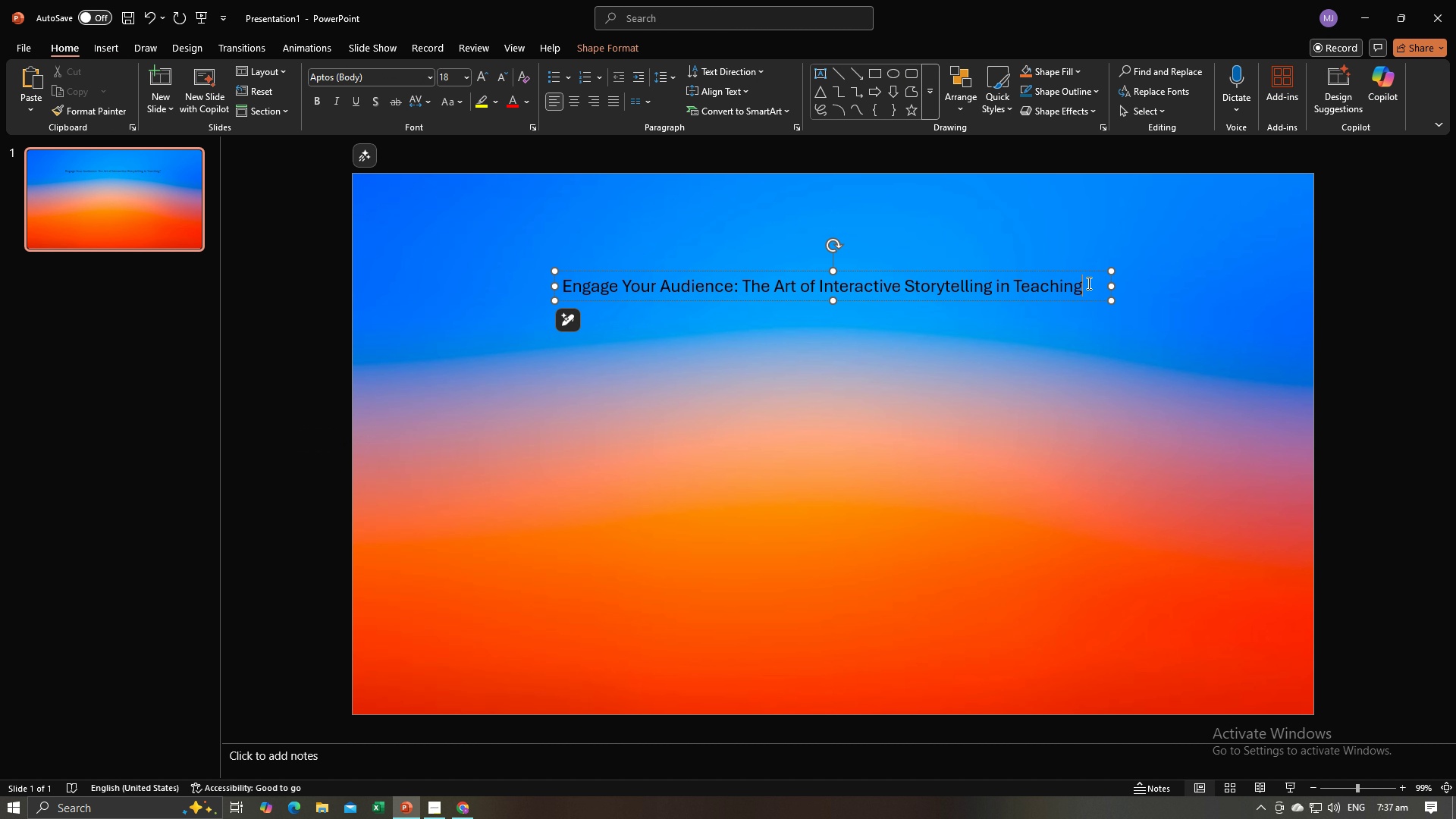 
key(Backspace)
 